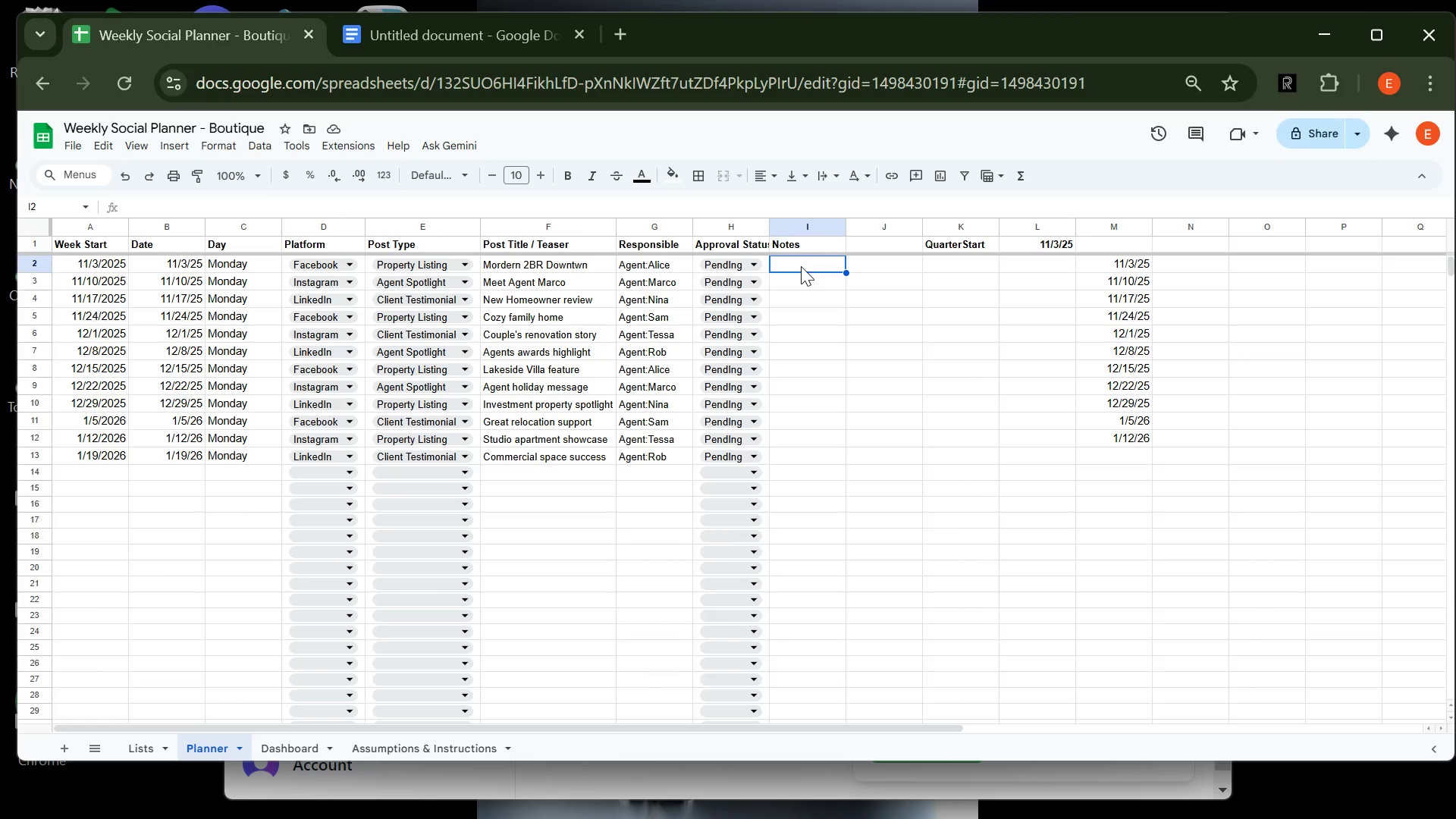 
type(pOST )
key(Backspace)
key(Backspace)
key(Backspace)
key(Backspace)
key(Backspace)
type(Post scheduled)
 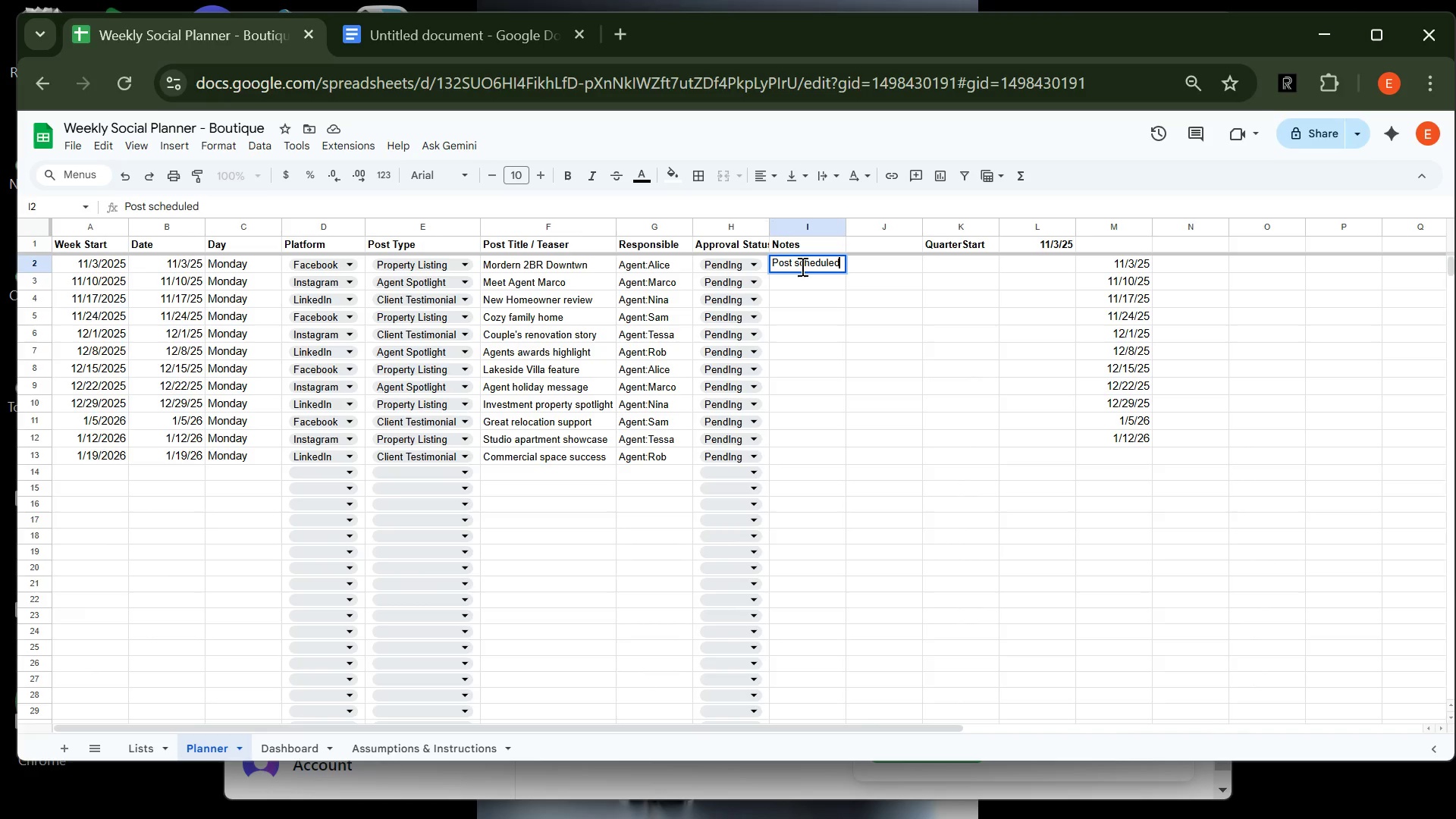 
key(Enter)
 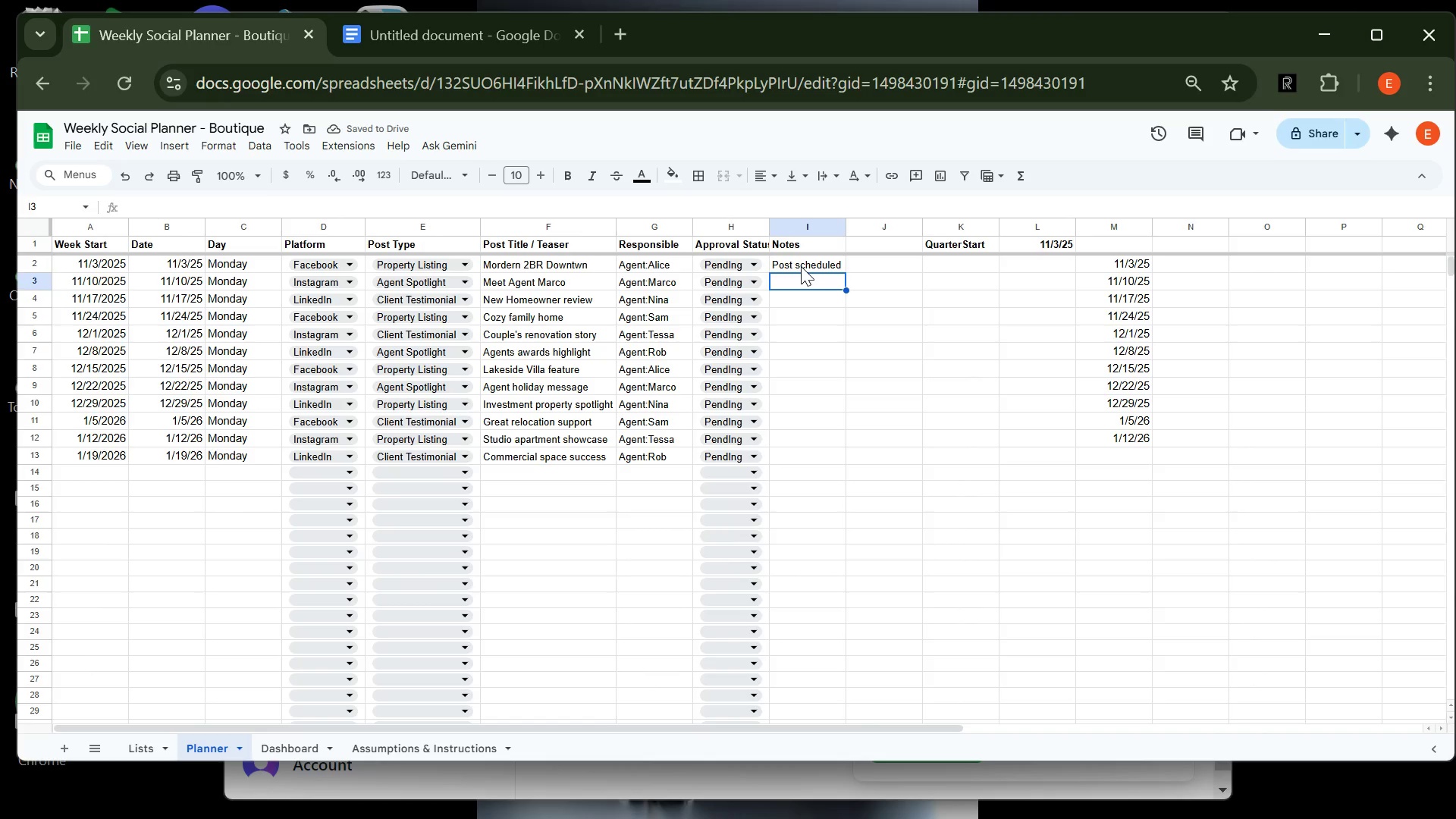 
type(Photo shoot Wed)
 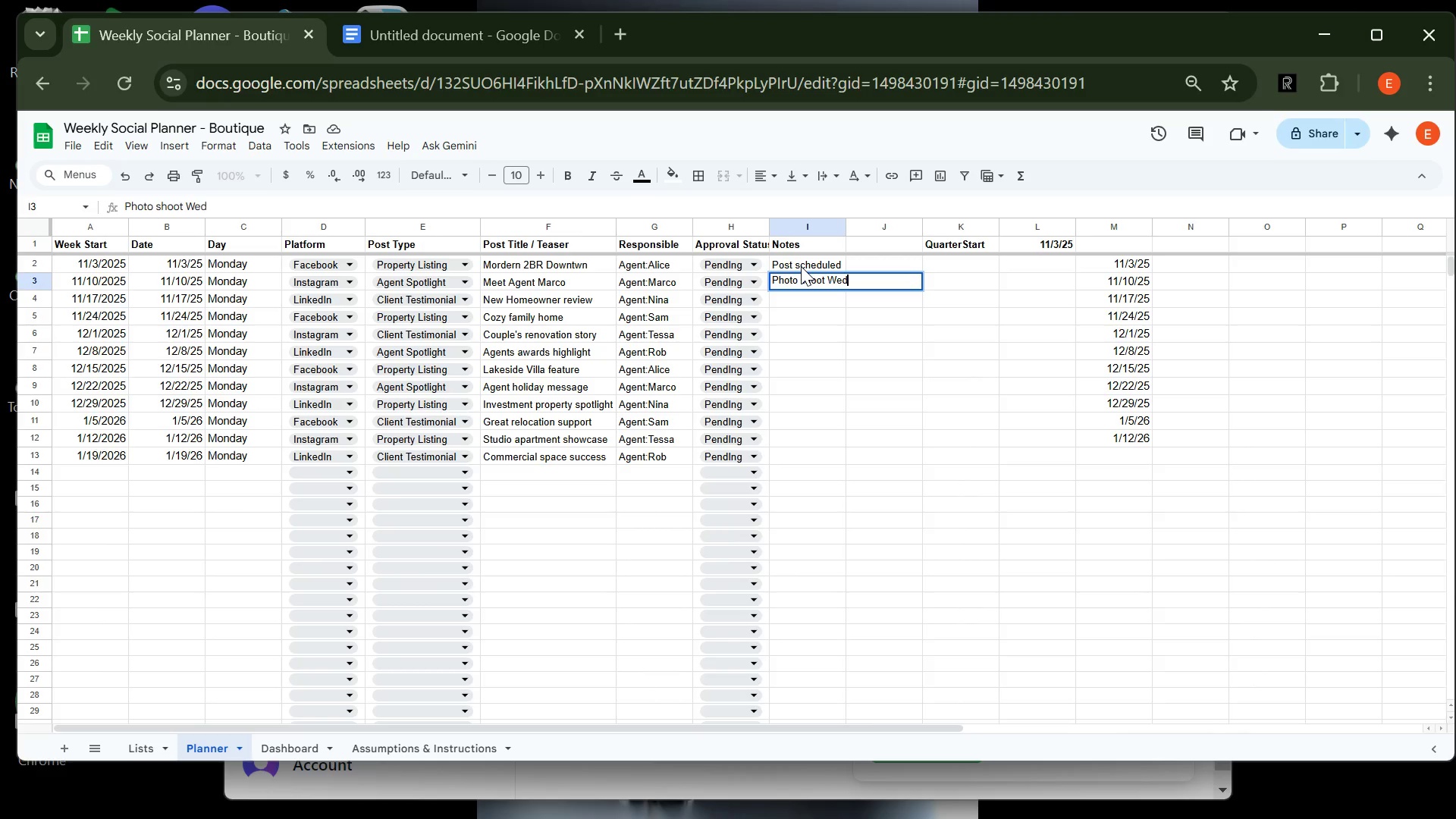 
key(Enter)
 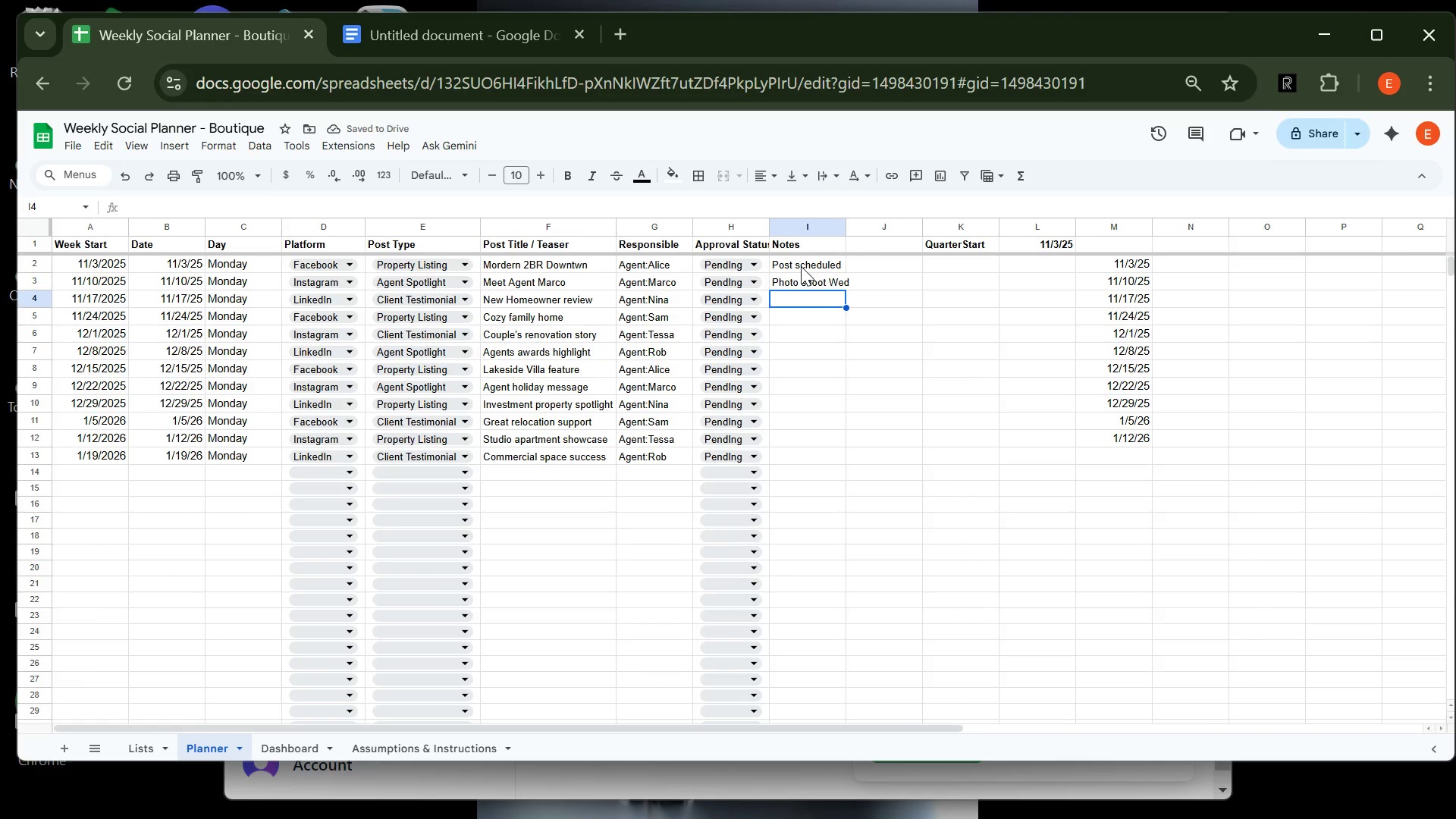 
type(Quote appoved )
 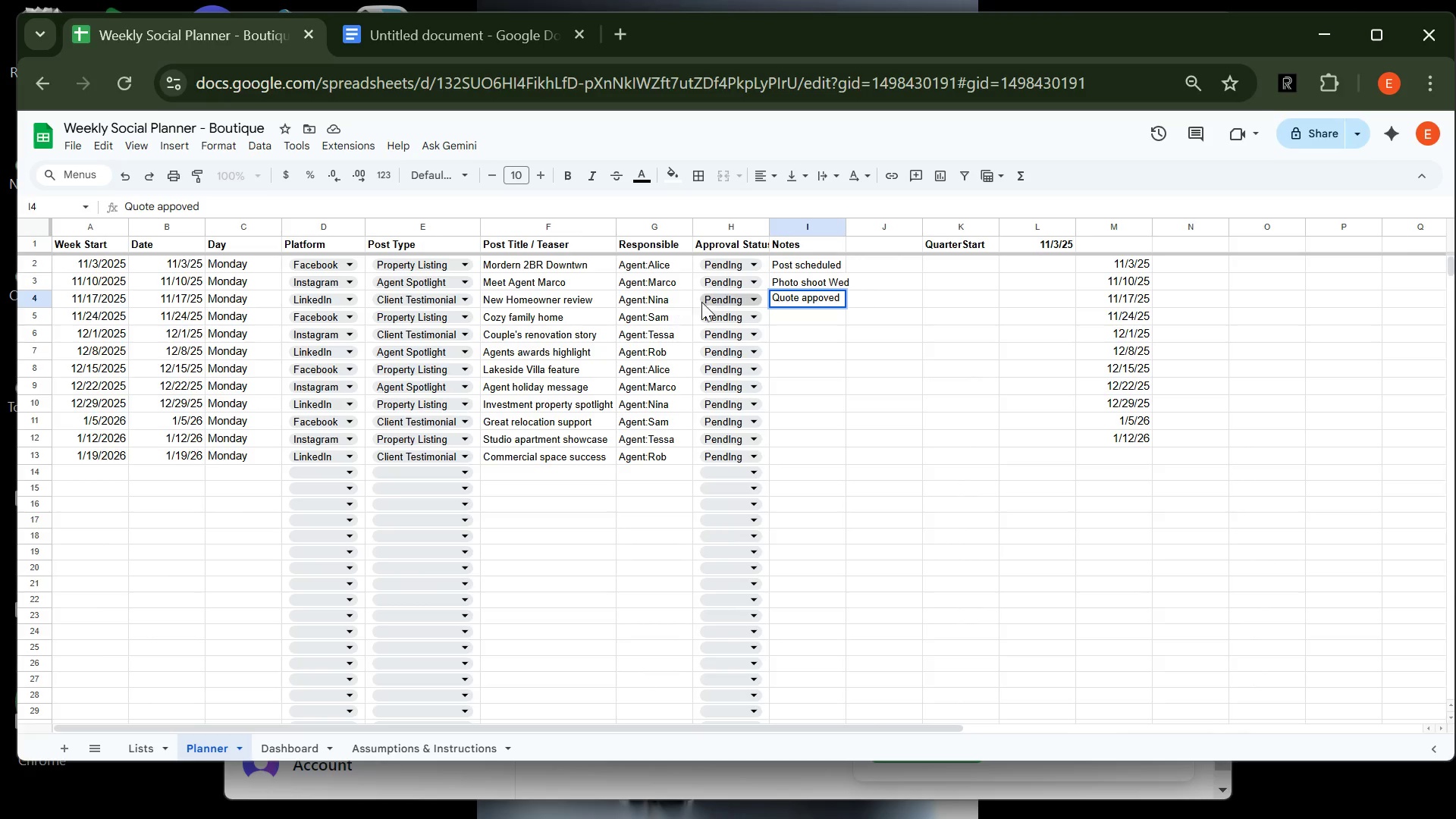 
wait(6.97)
 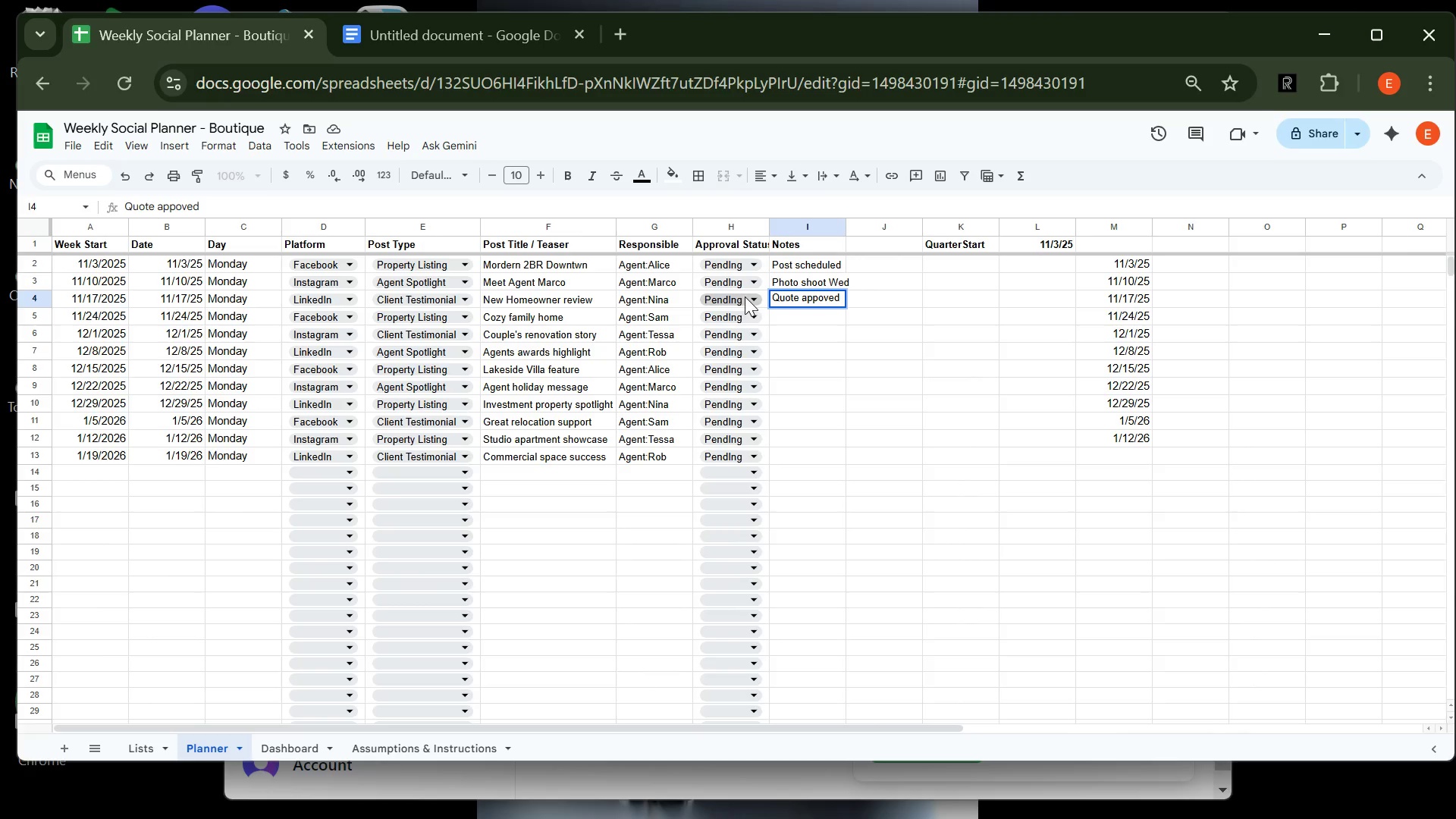 
left_click([729, 300])
 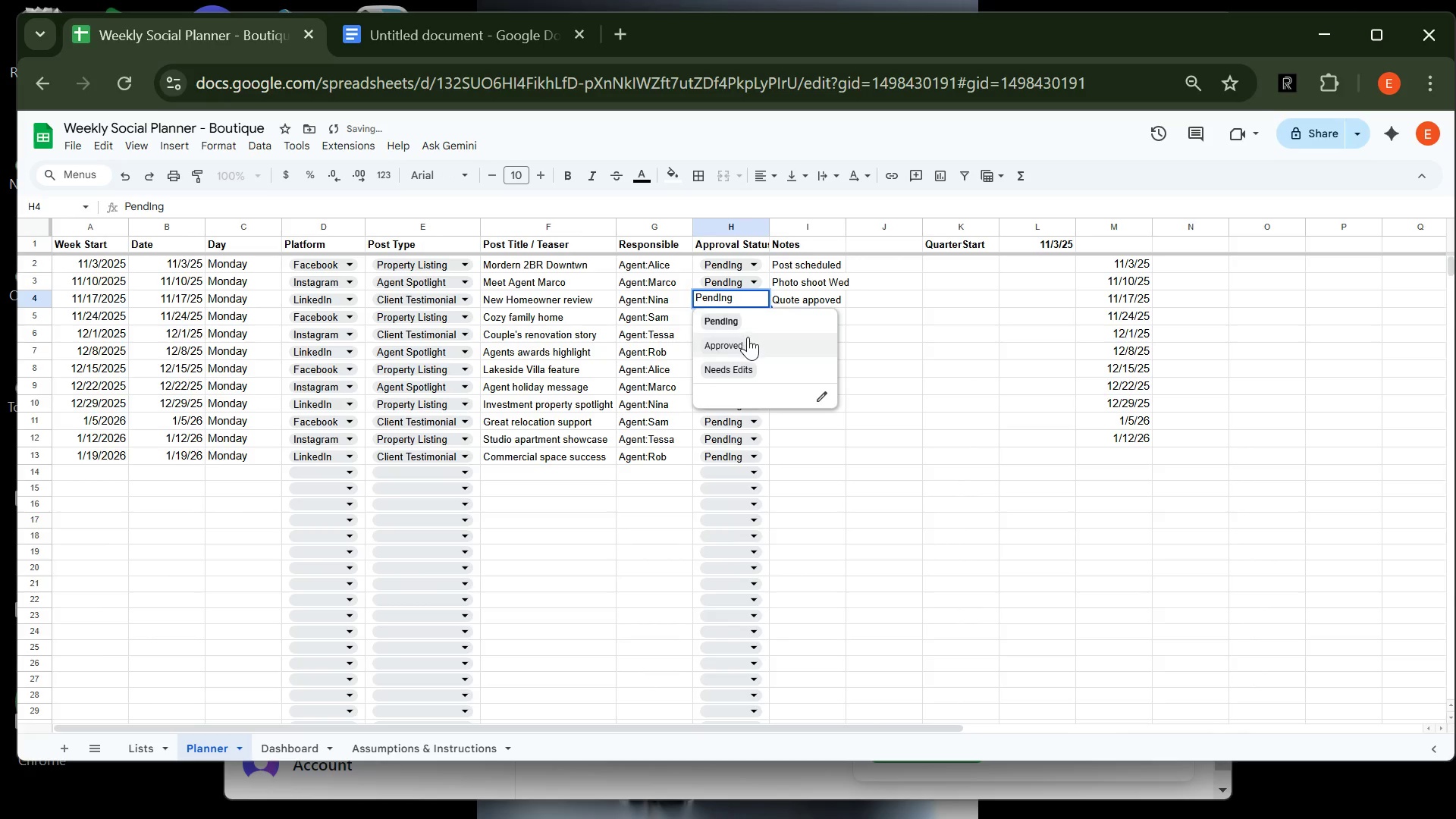 
left_click_drag(start_coordinate=[748, 337], to_coordinate=[761, 351])
 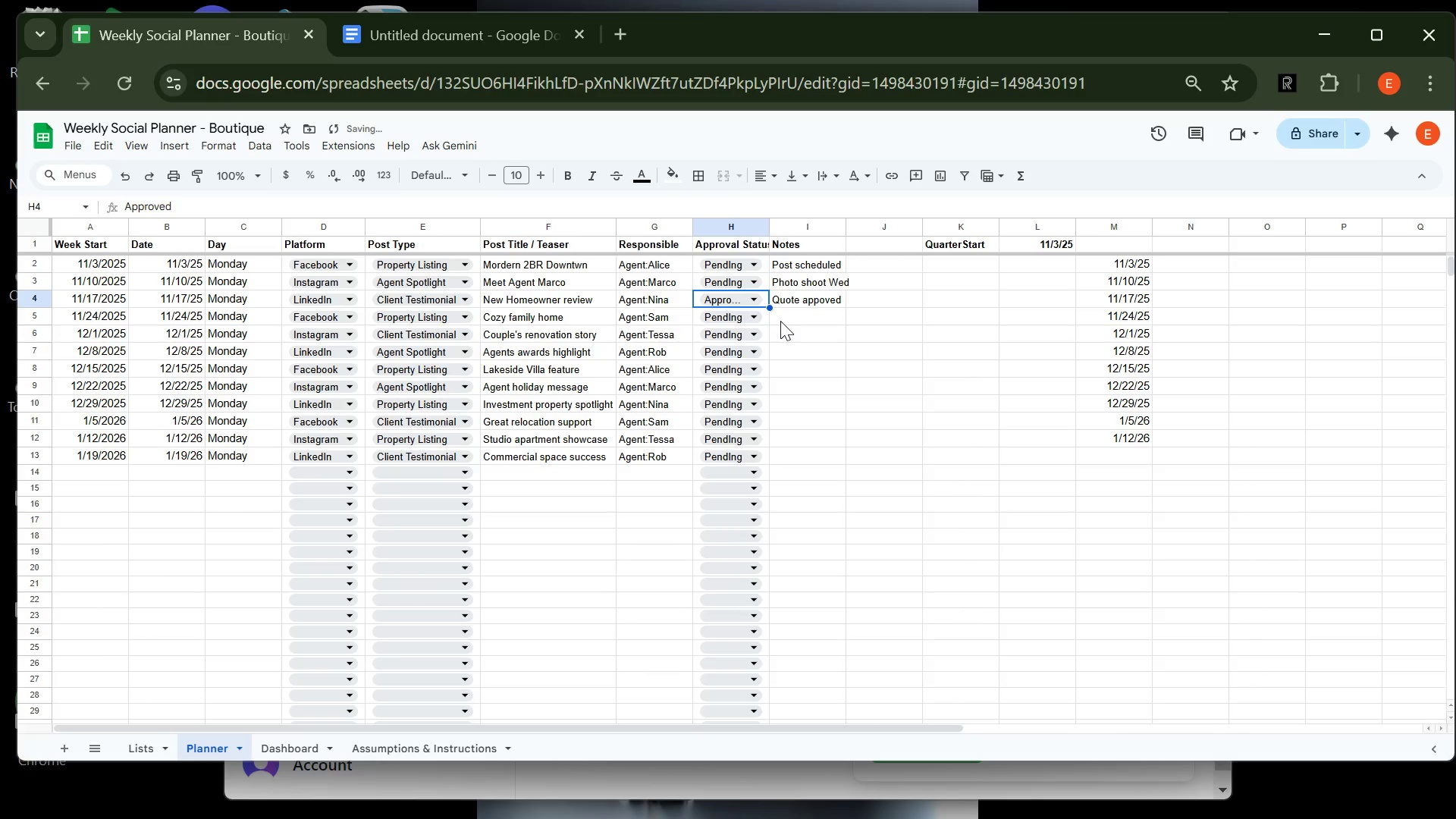 
left_click([780, 321])
 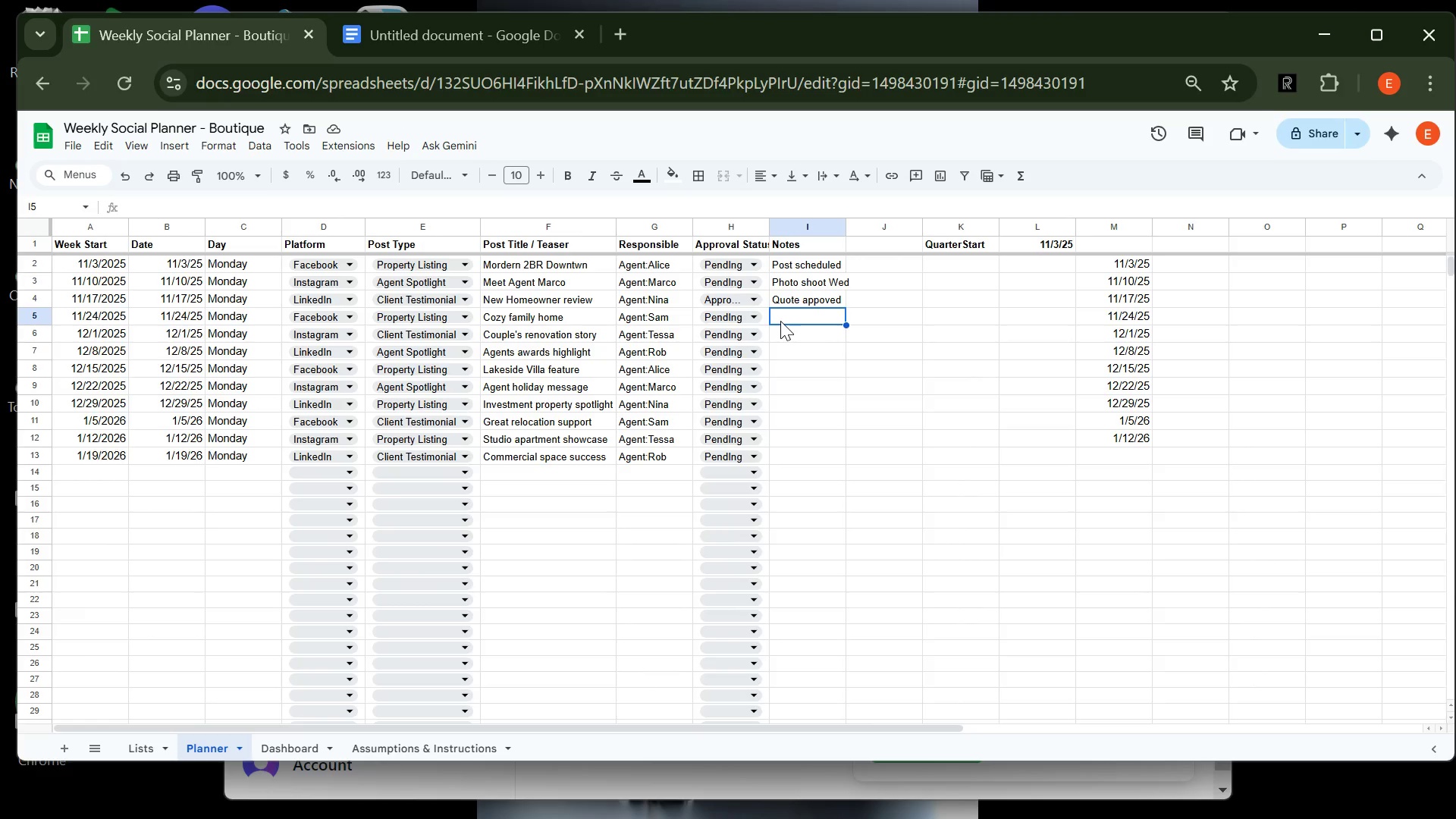 
type(Open house Sun)
 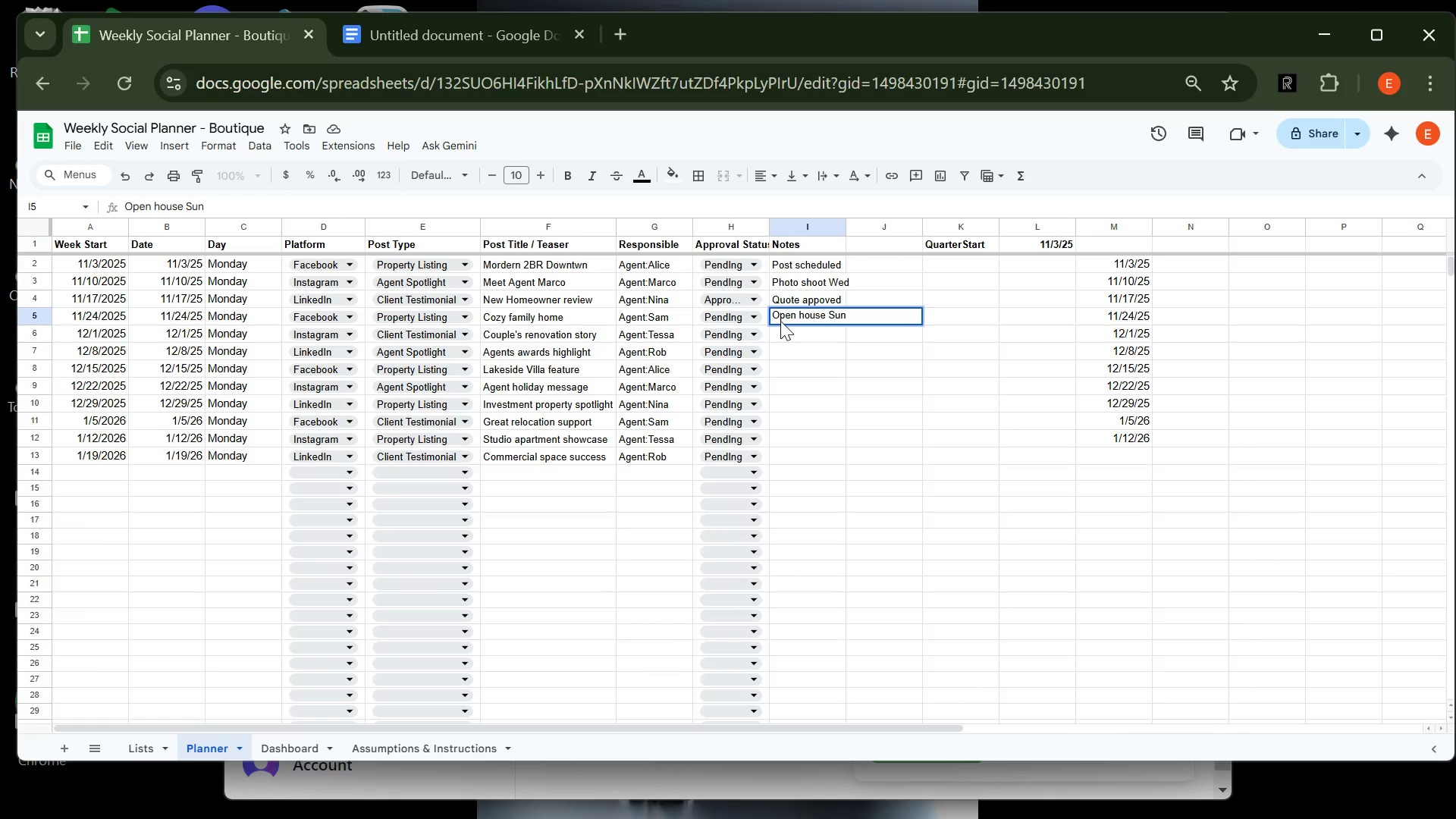 
key(Enter)
 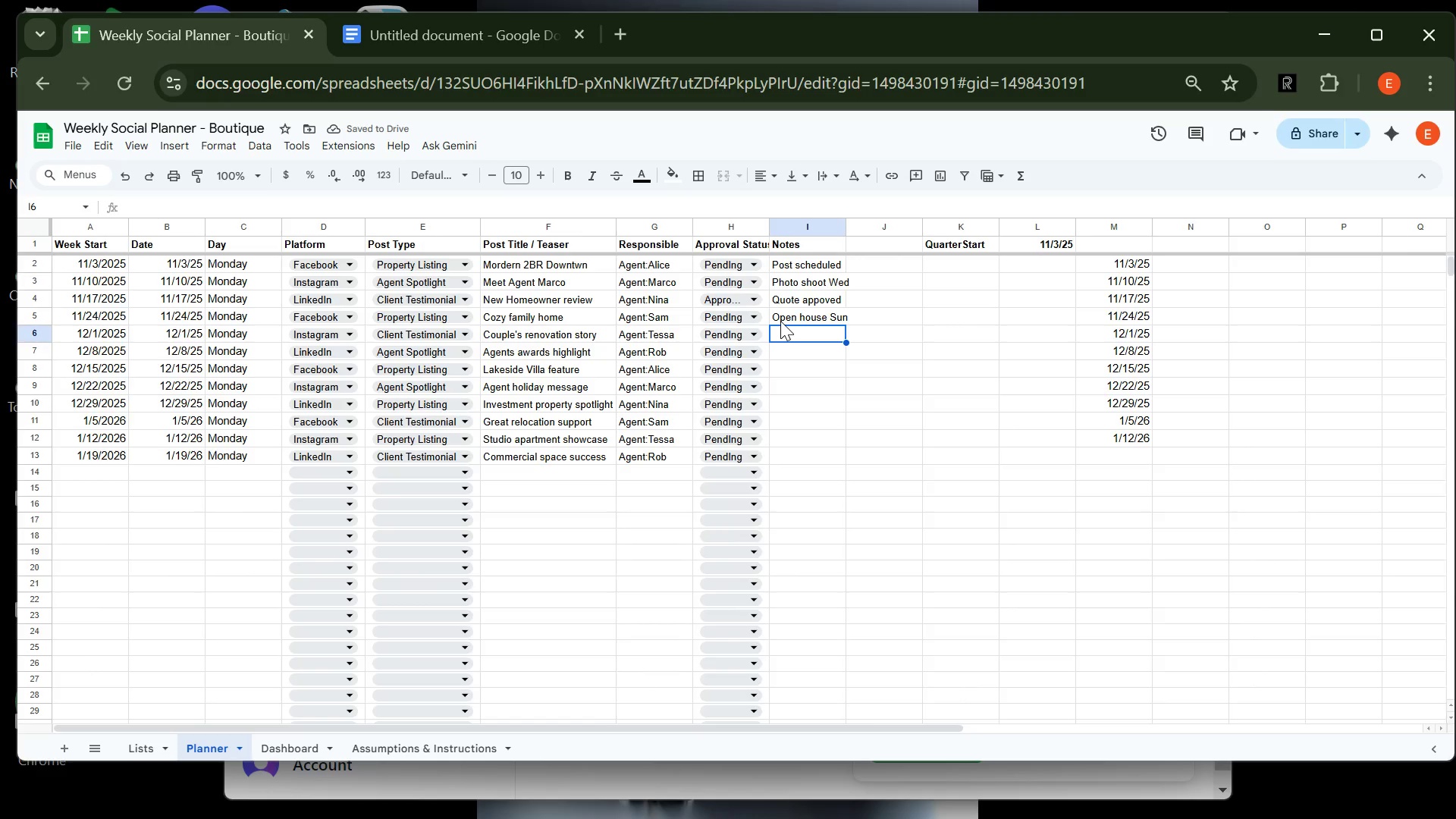 
wait(6.02)
 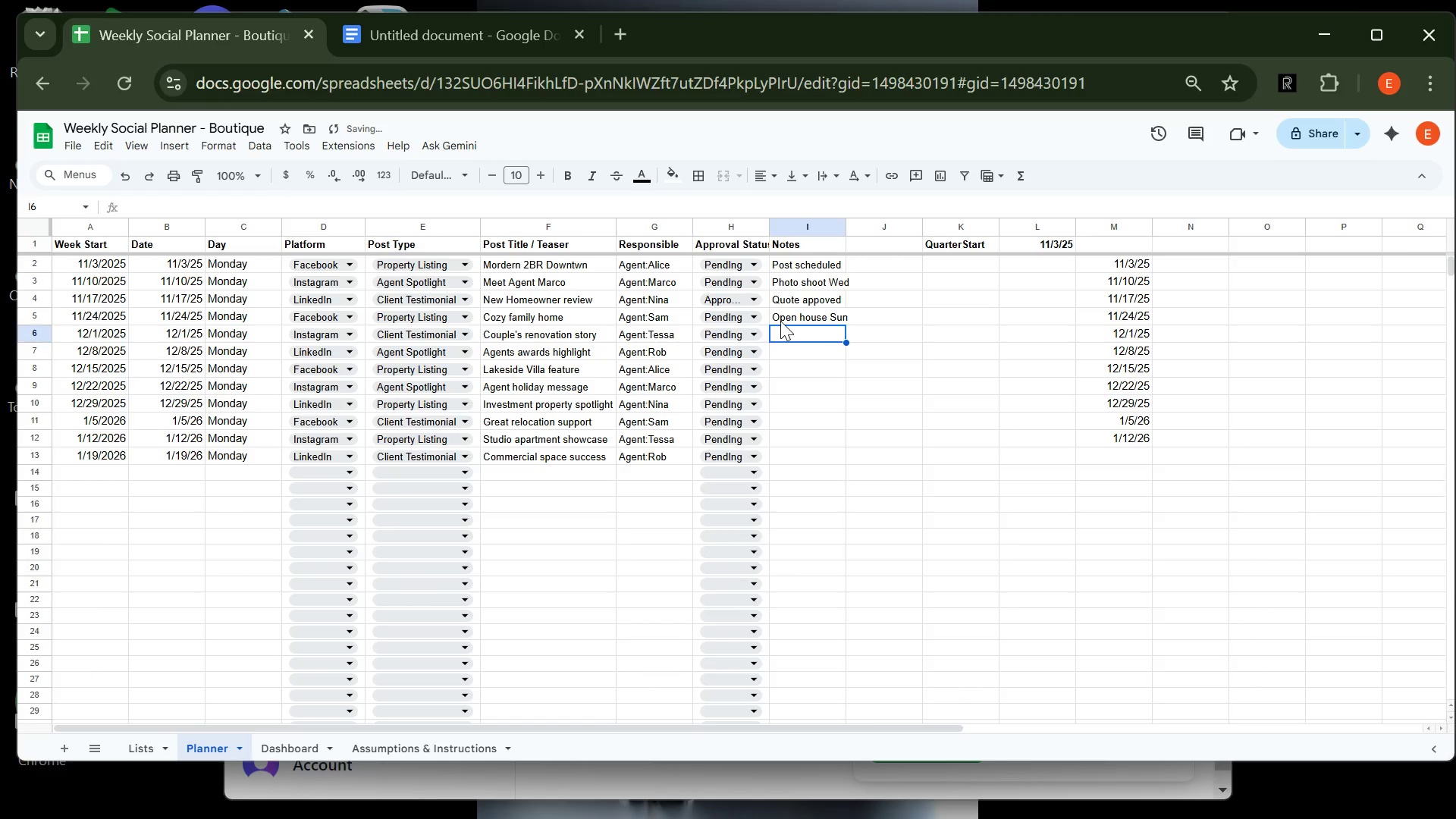 
type(Editor to )
 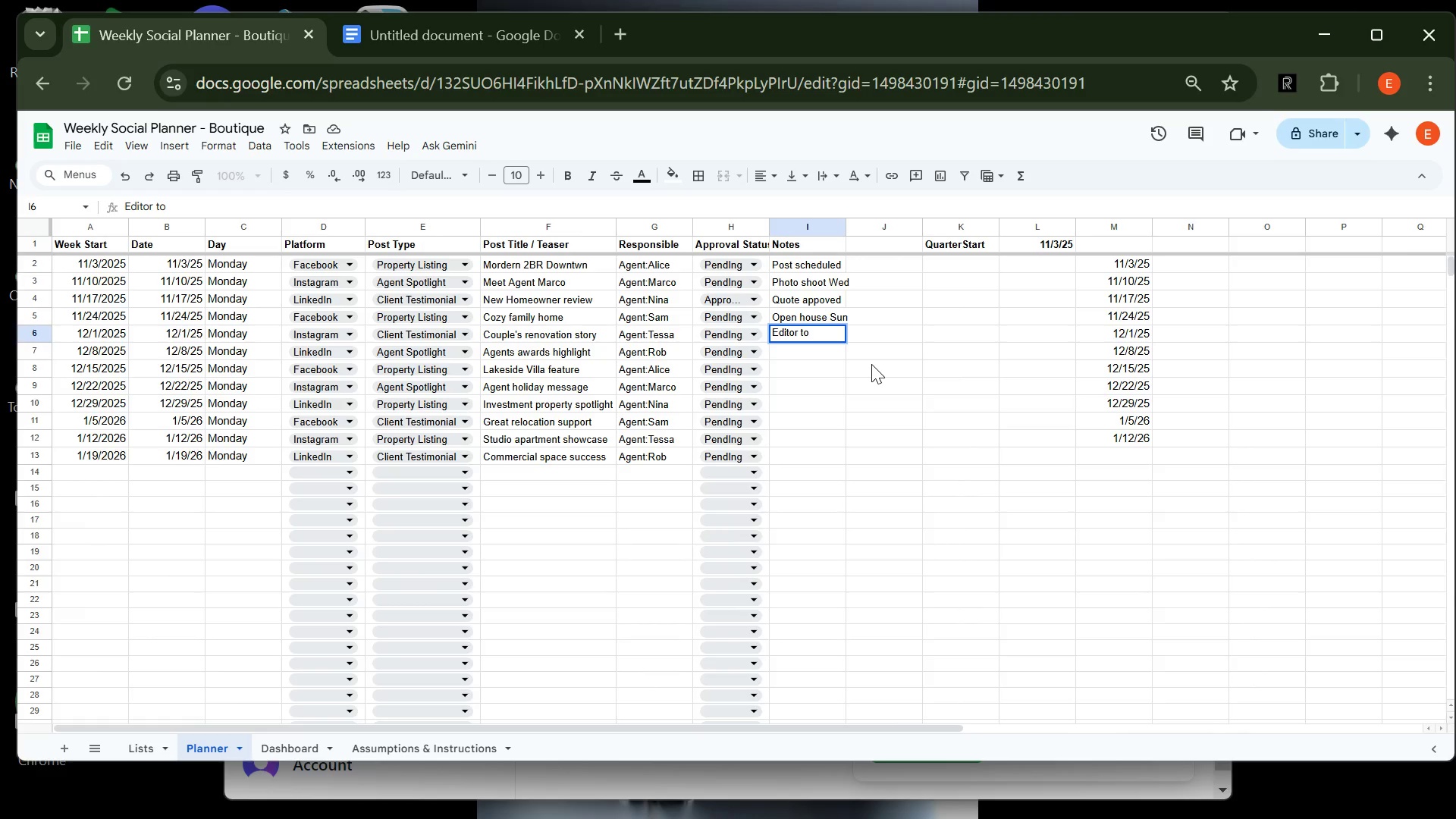 
type(review)
 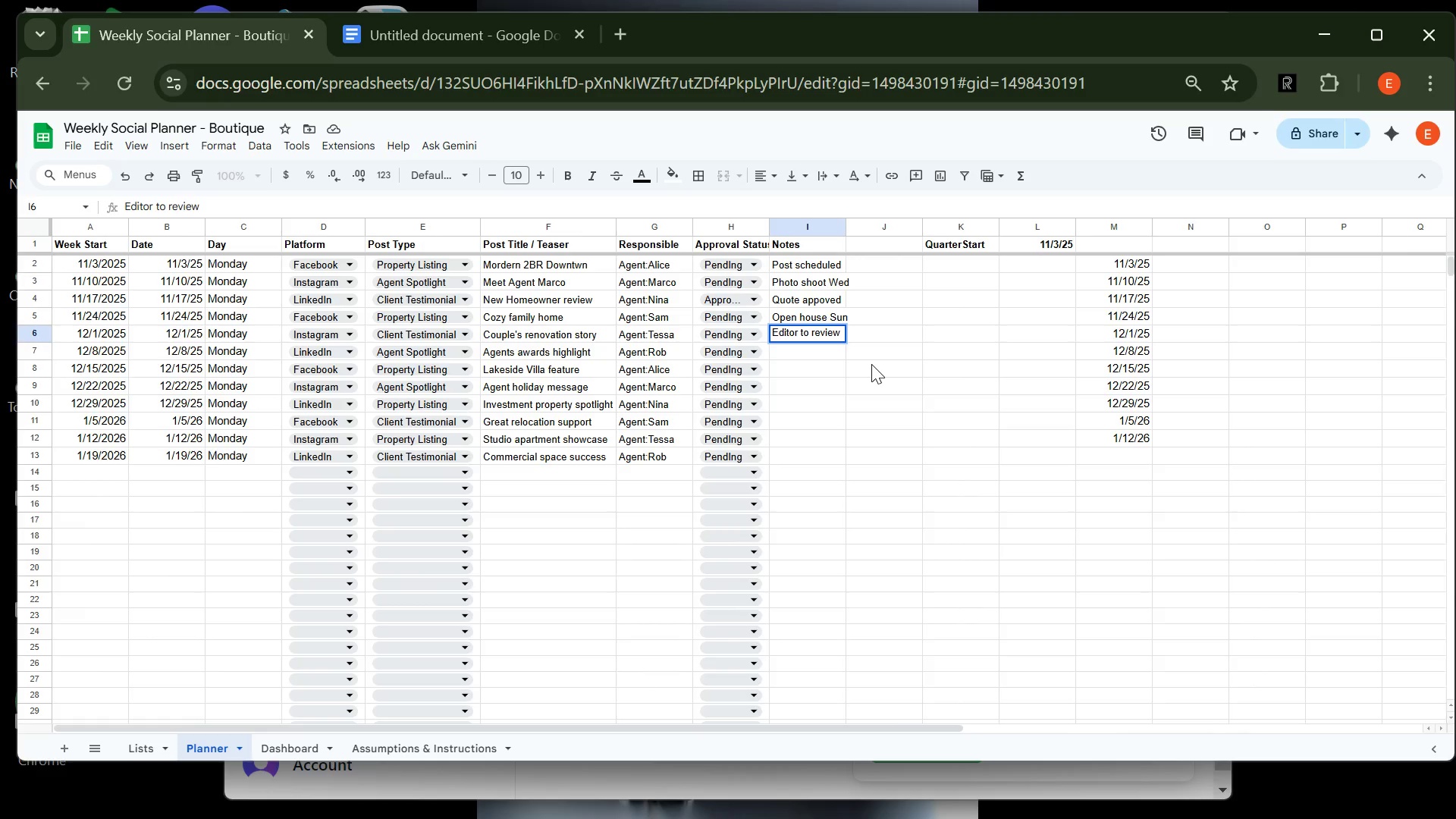 
key(Enter)
 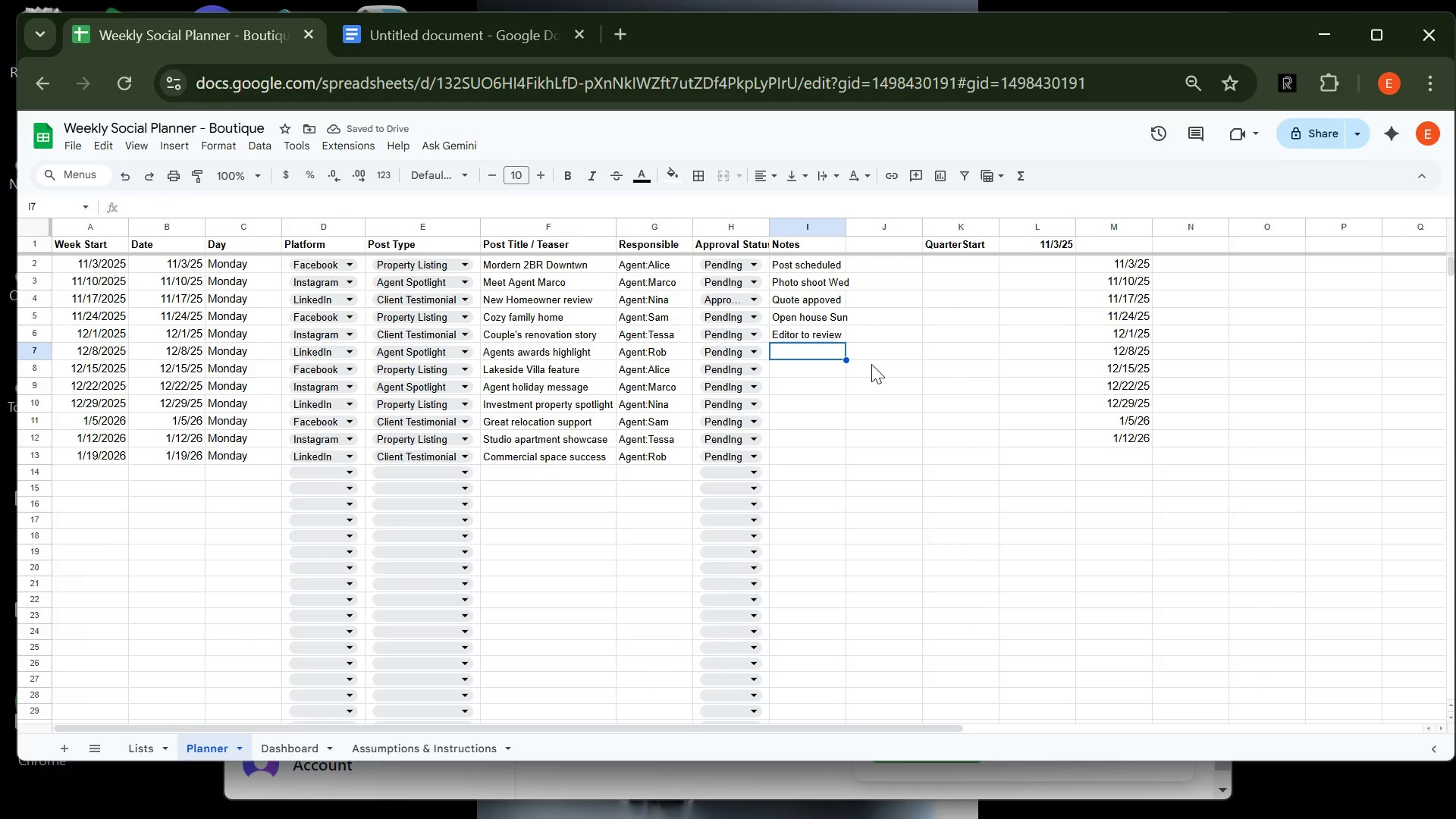 
type(Design in proge)
key(Backspace)
type(ress)
 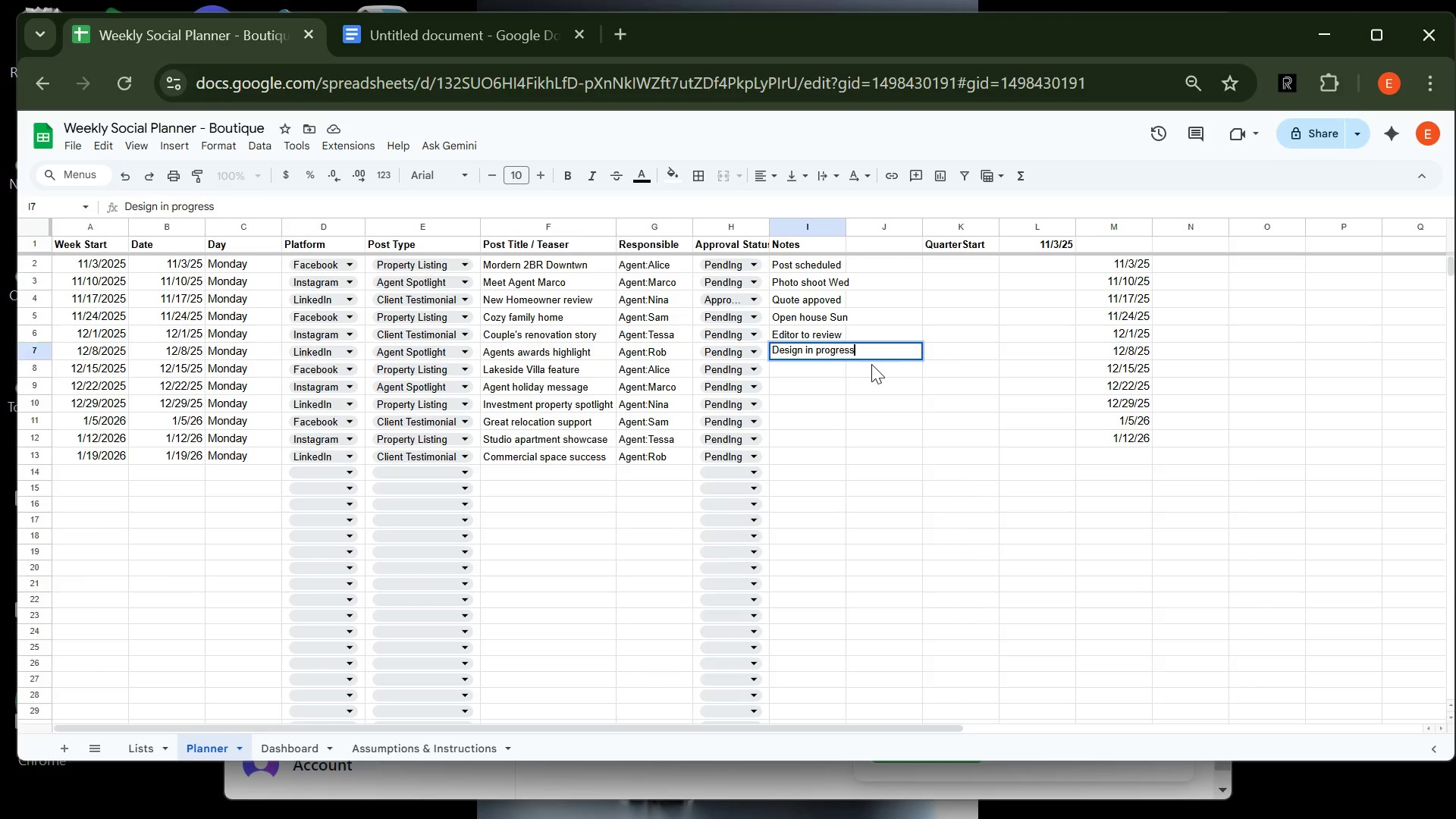 
key(Enter)
 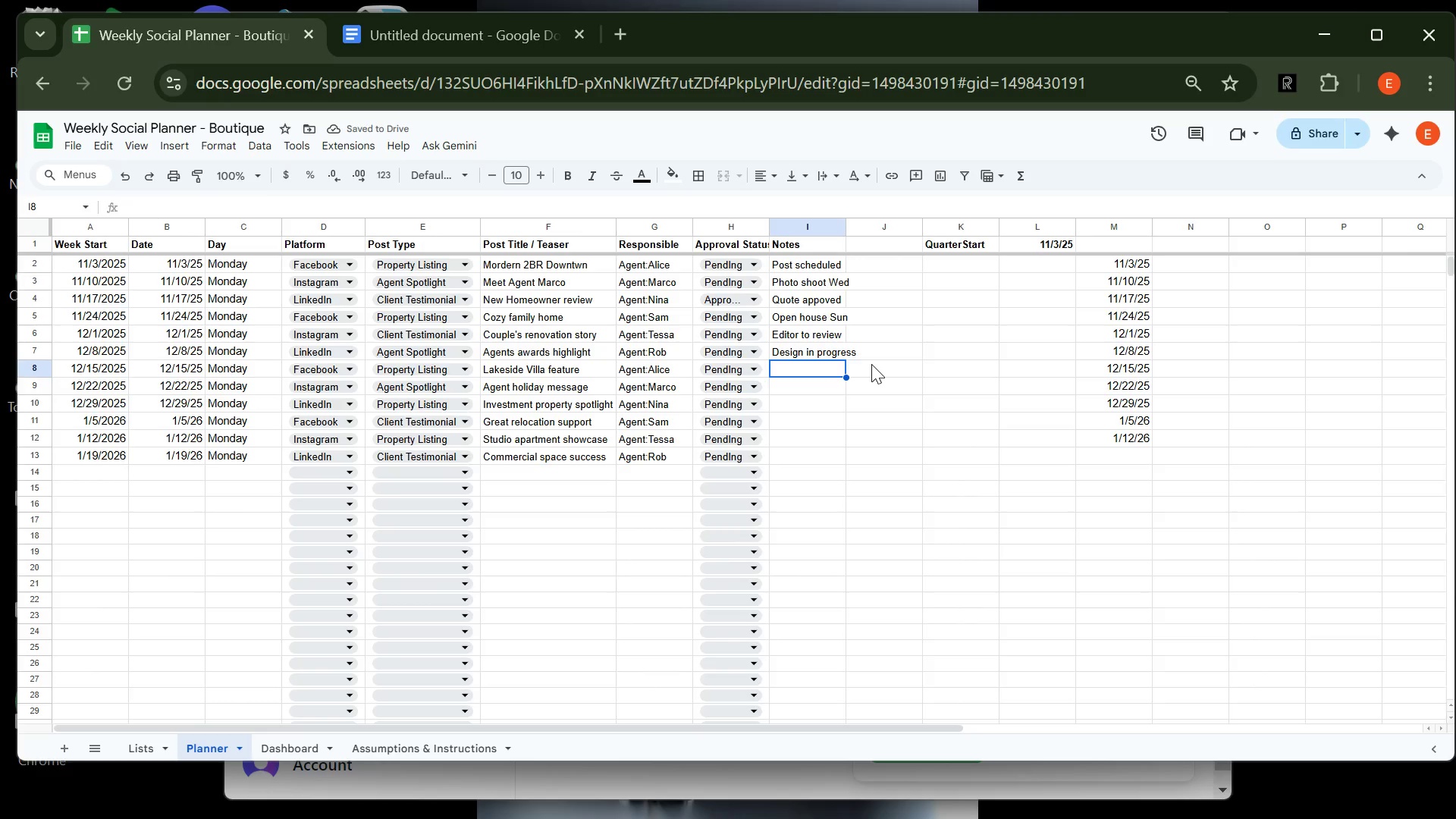 
wait(5.12)
 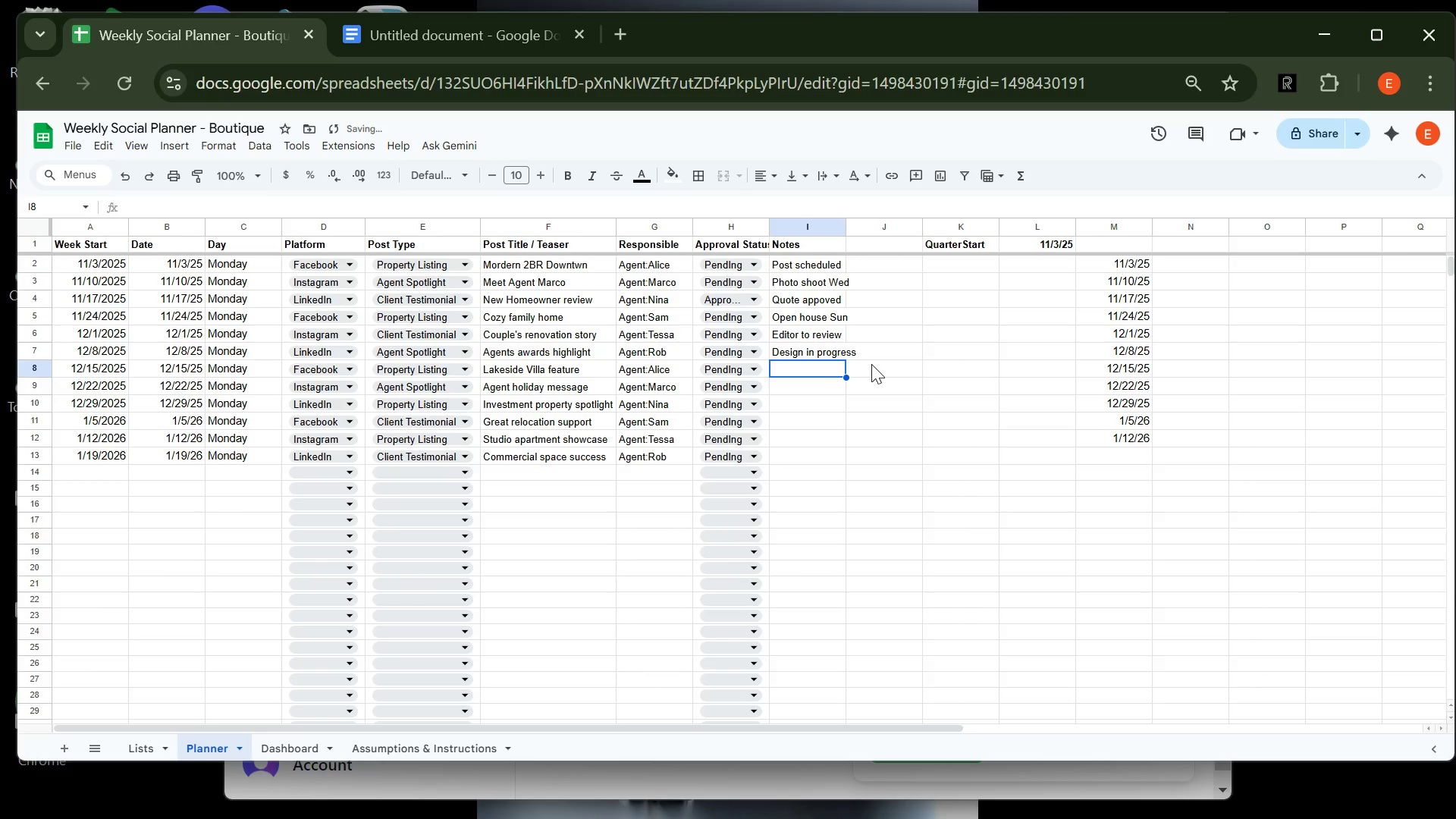 
type(Drone video planned)
 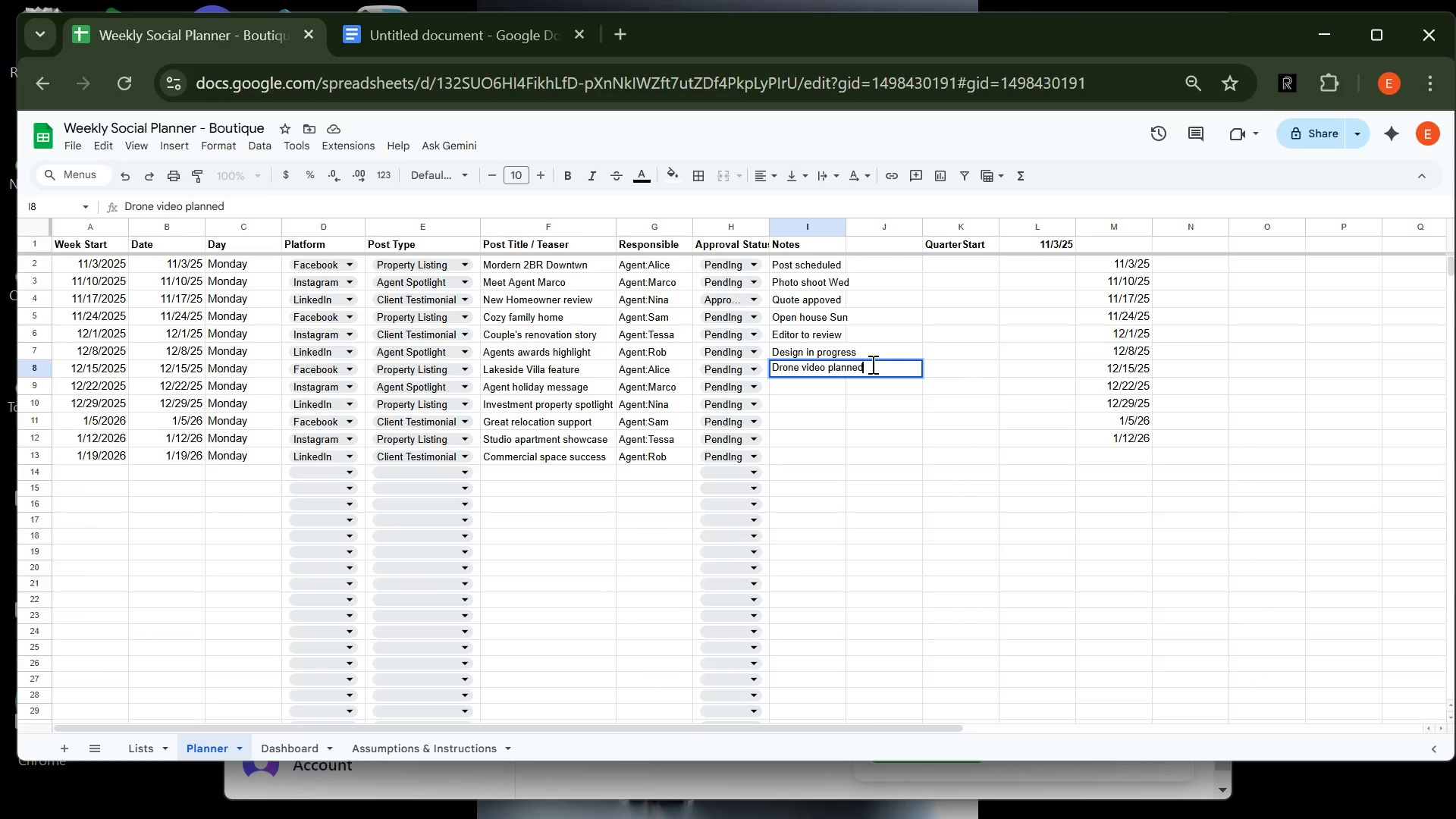 
key(Enter)
 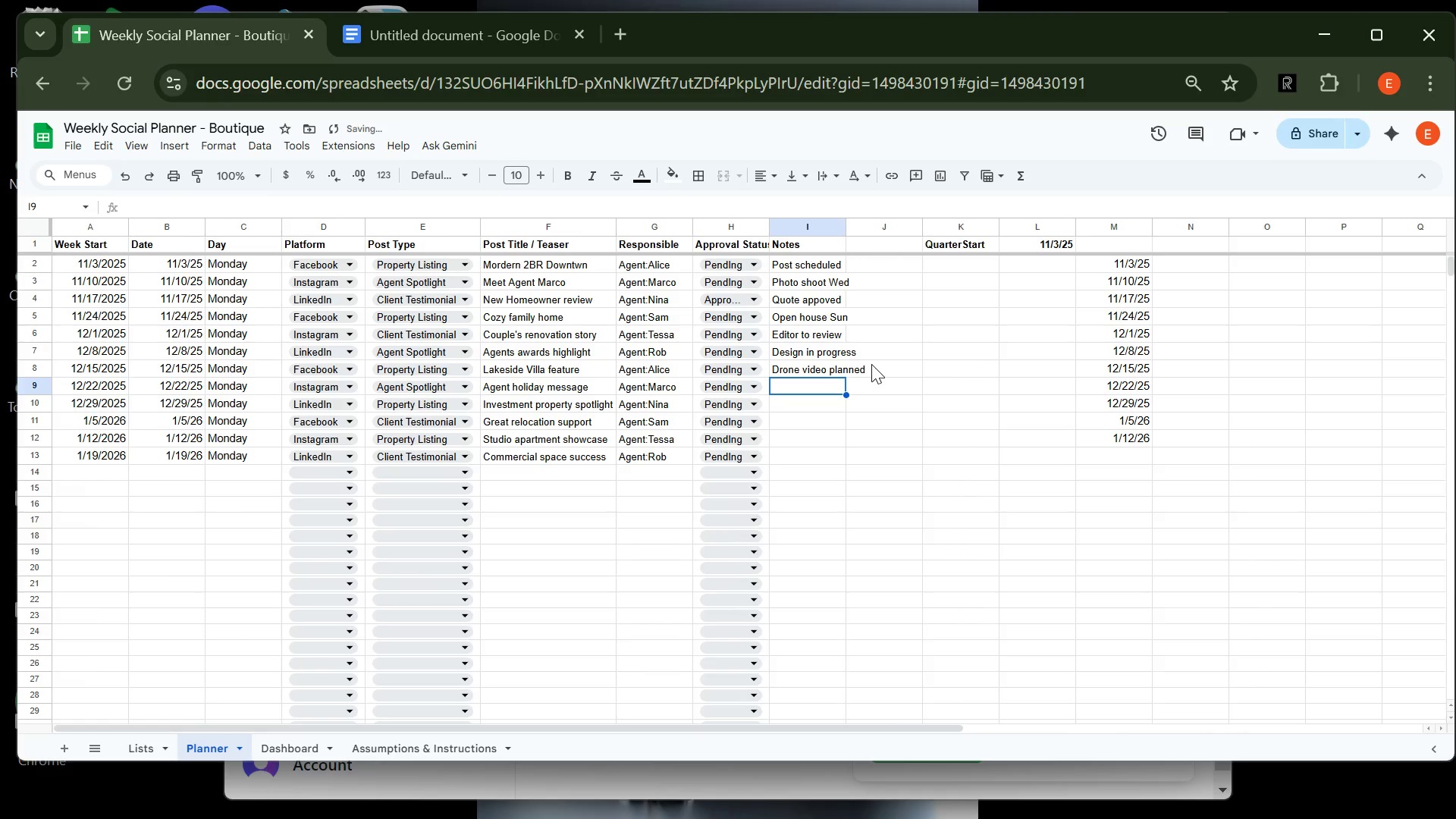 
type(Caption dre)
key(Backspace)
type(aft)
 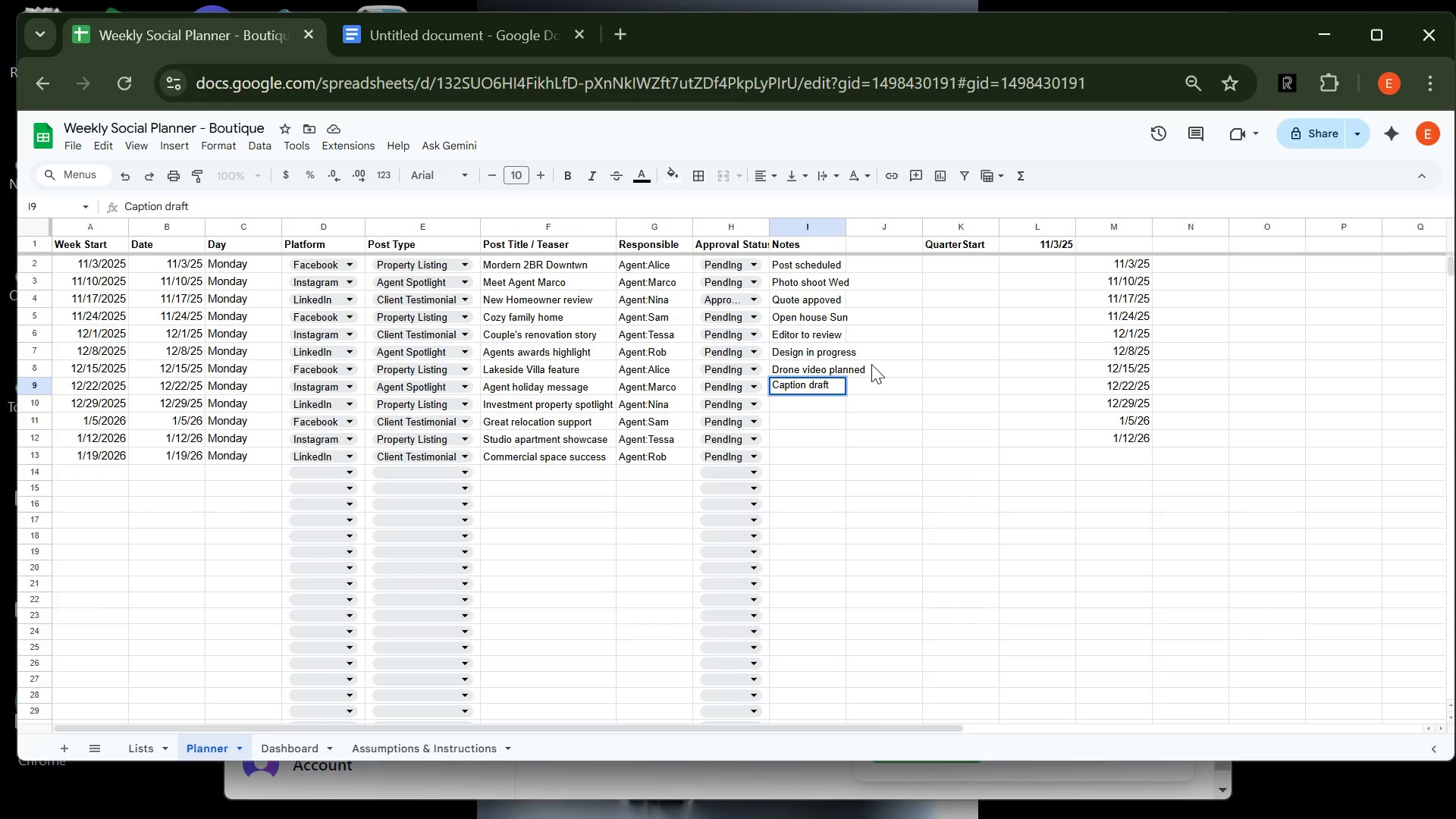 
key(Enter)
 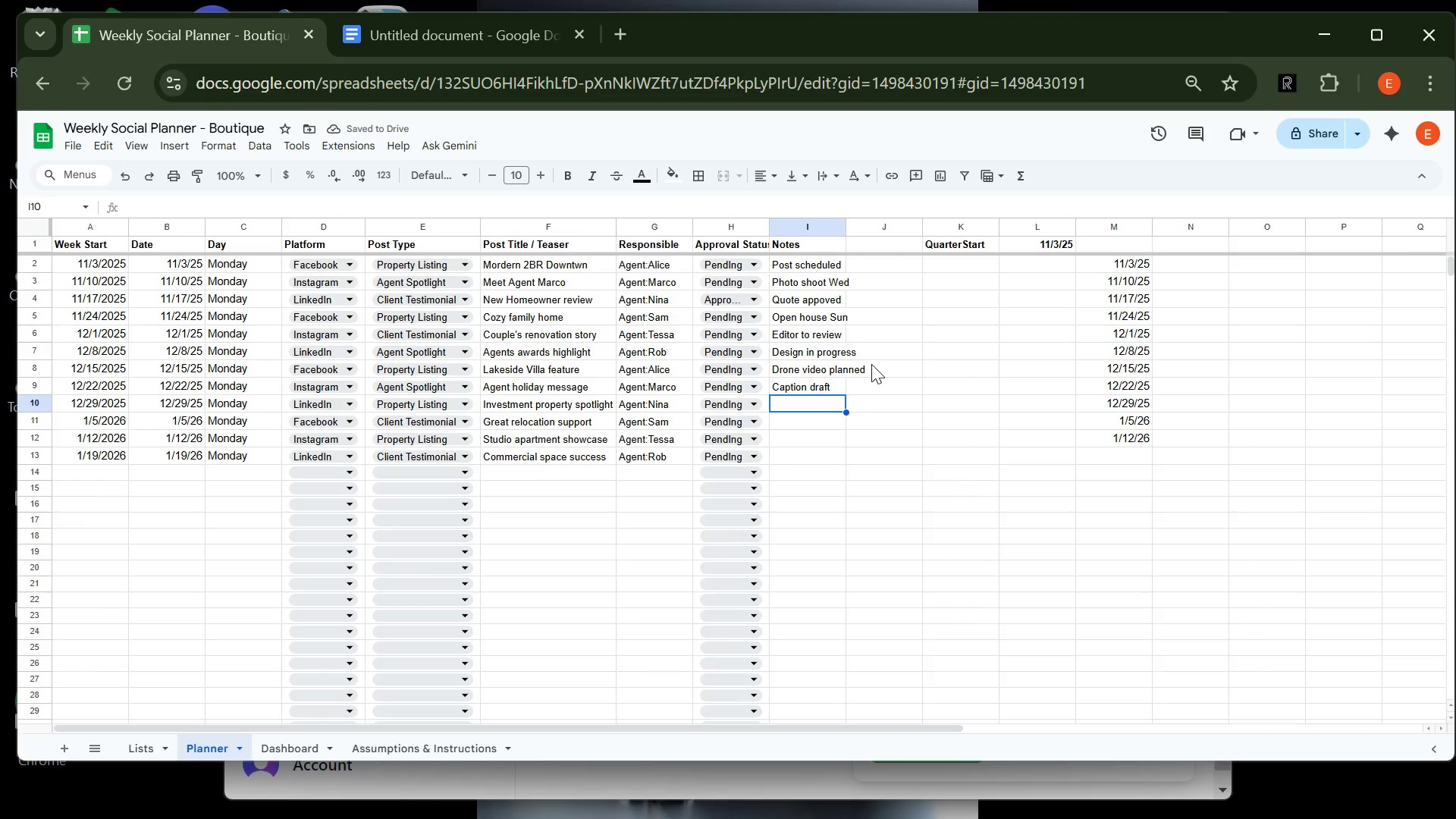 
type(Financials attached)
 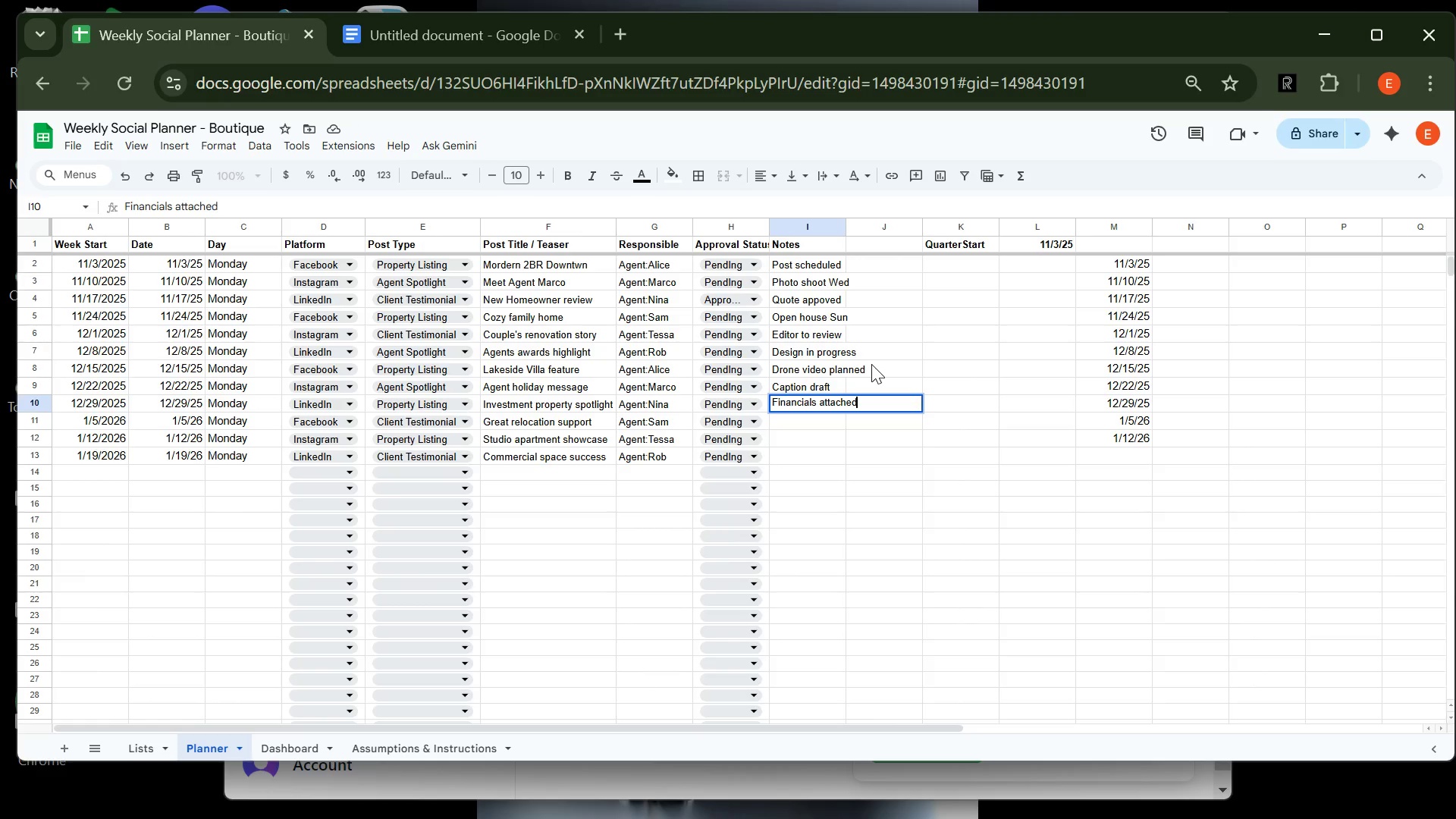 
key(Enter)
 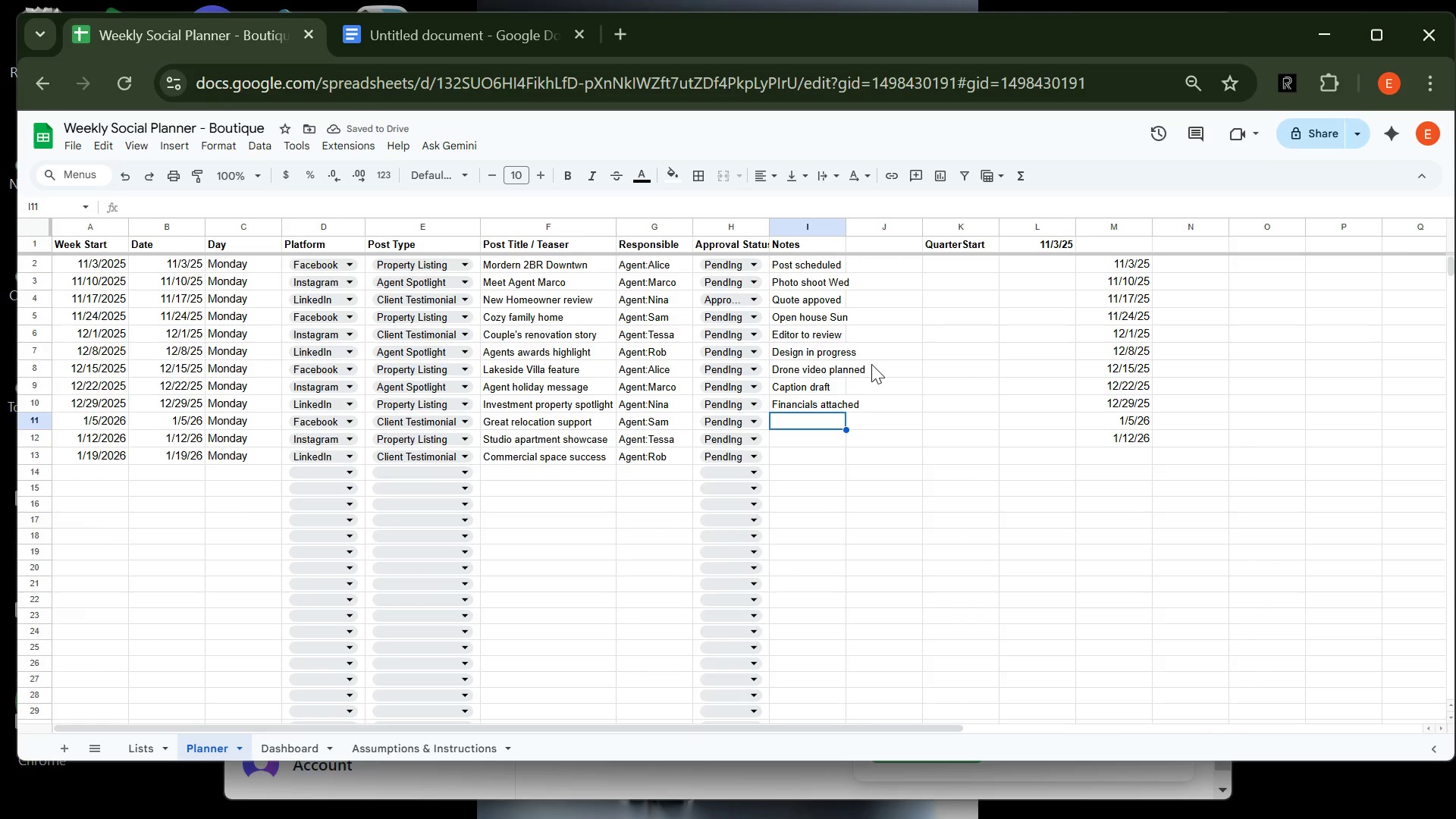 
type(Client ok with quote)
 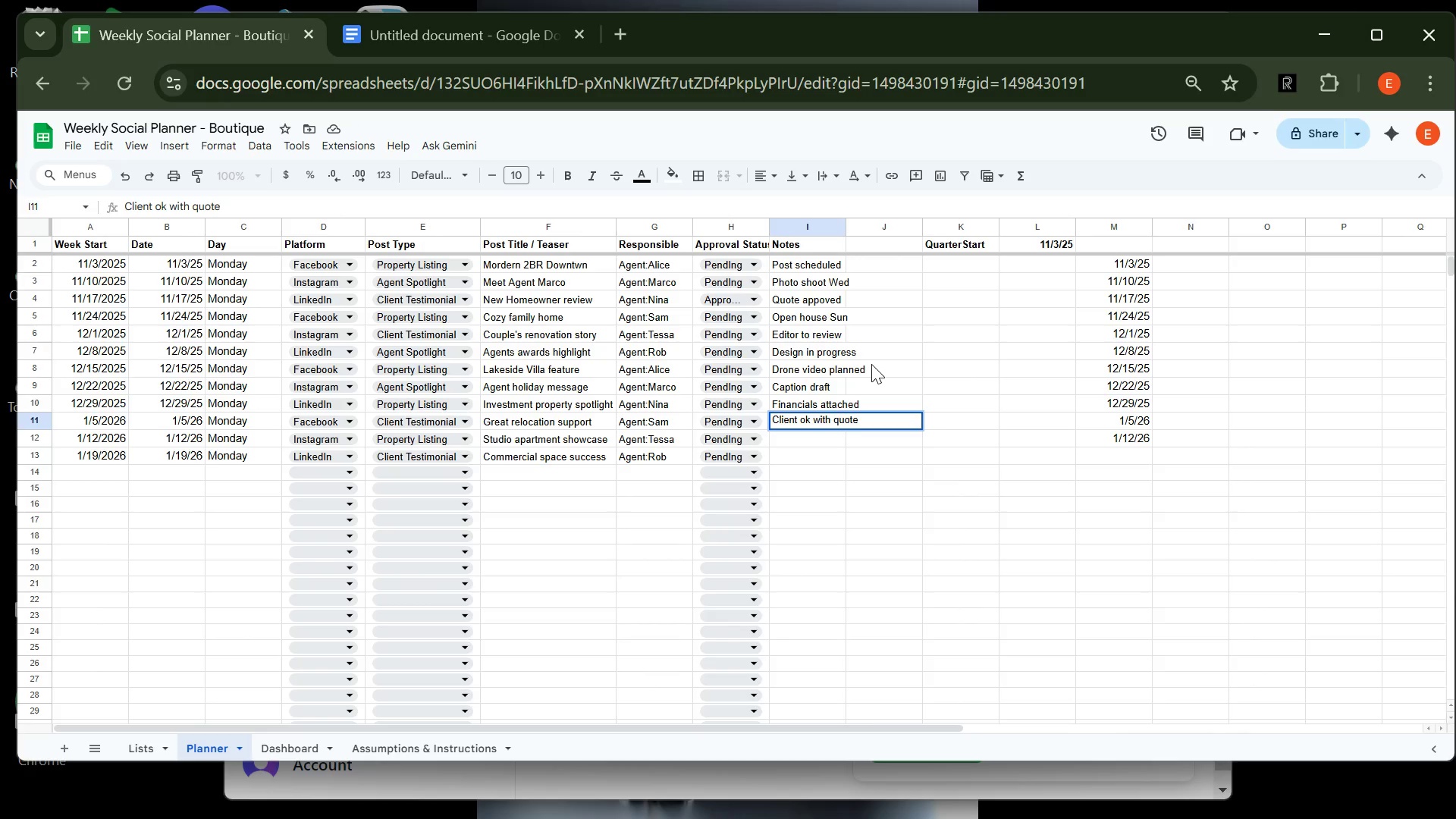 
key(Enter)
 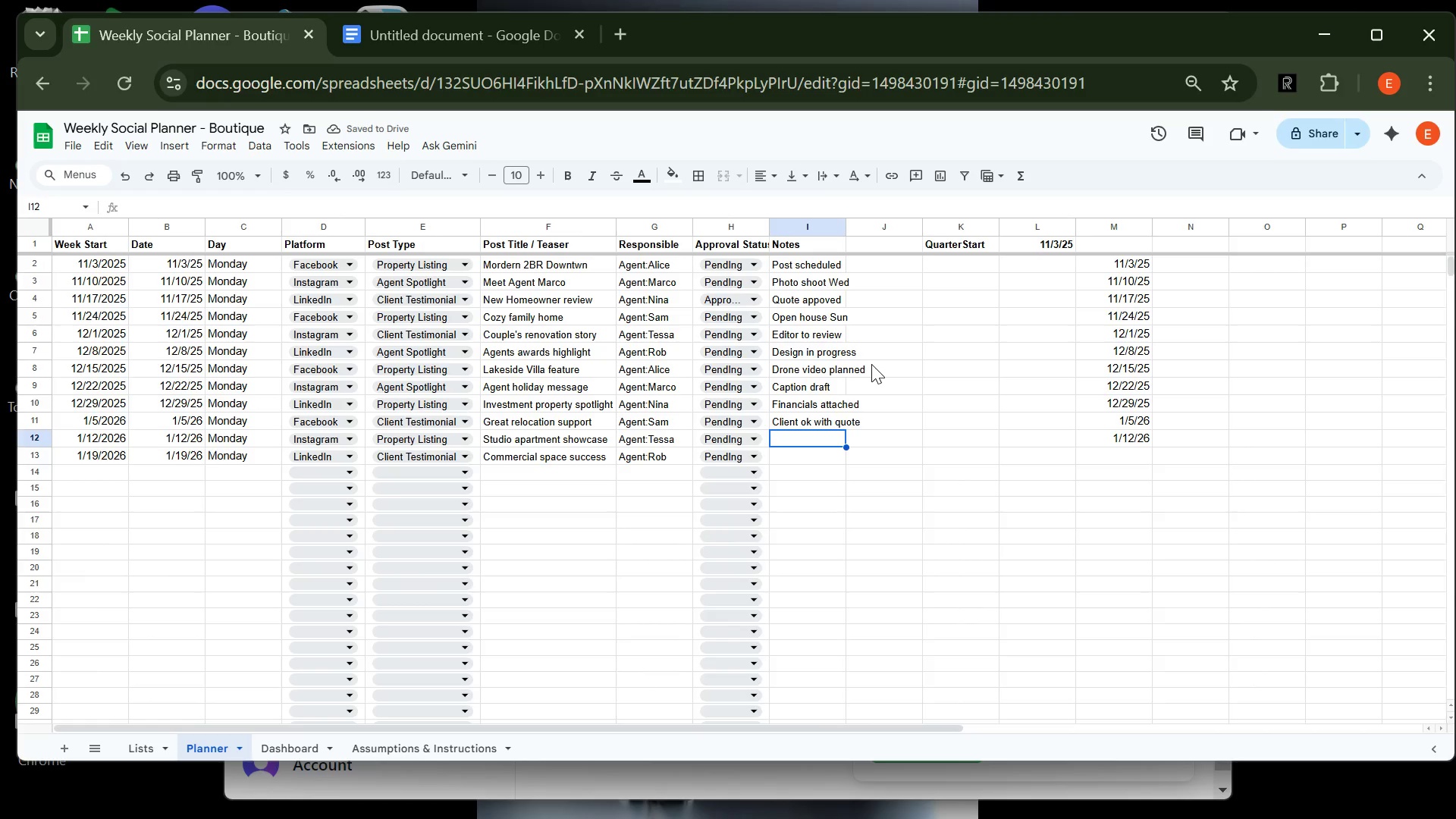 
type(Photoe)
key(Backspace)
type(s ready)
 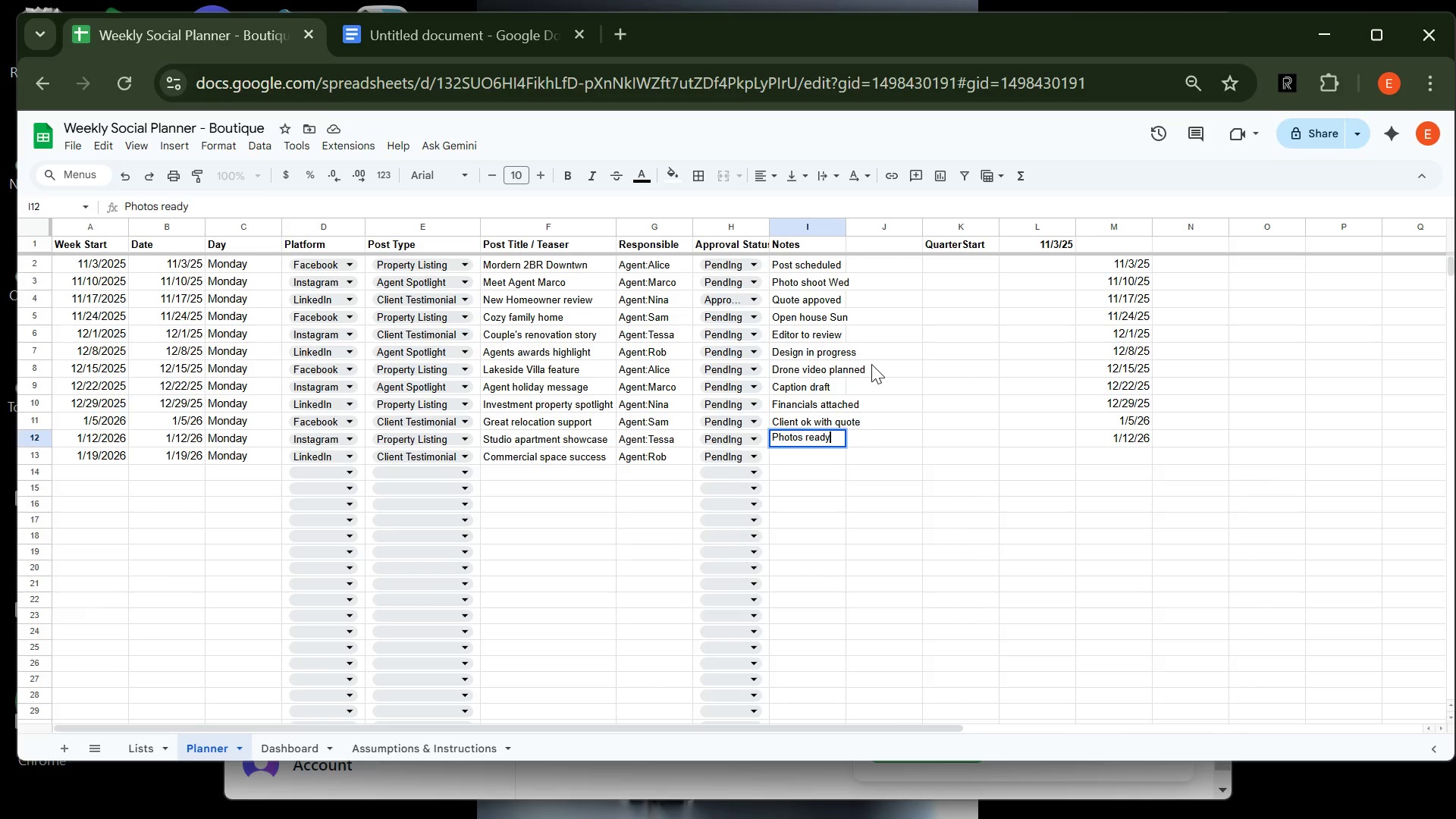 
key(Enter)
 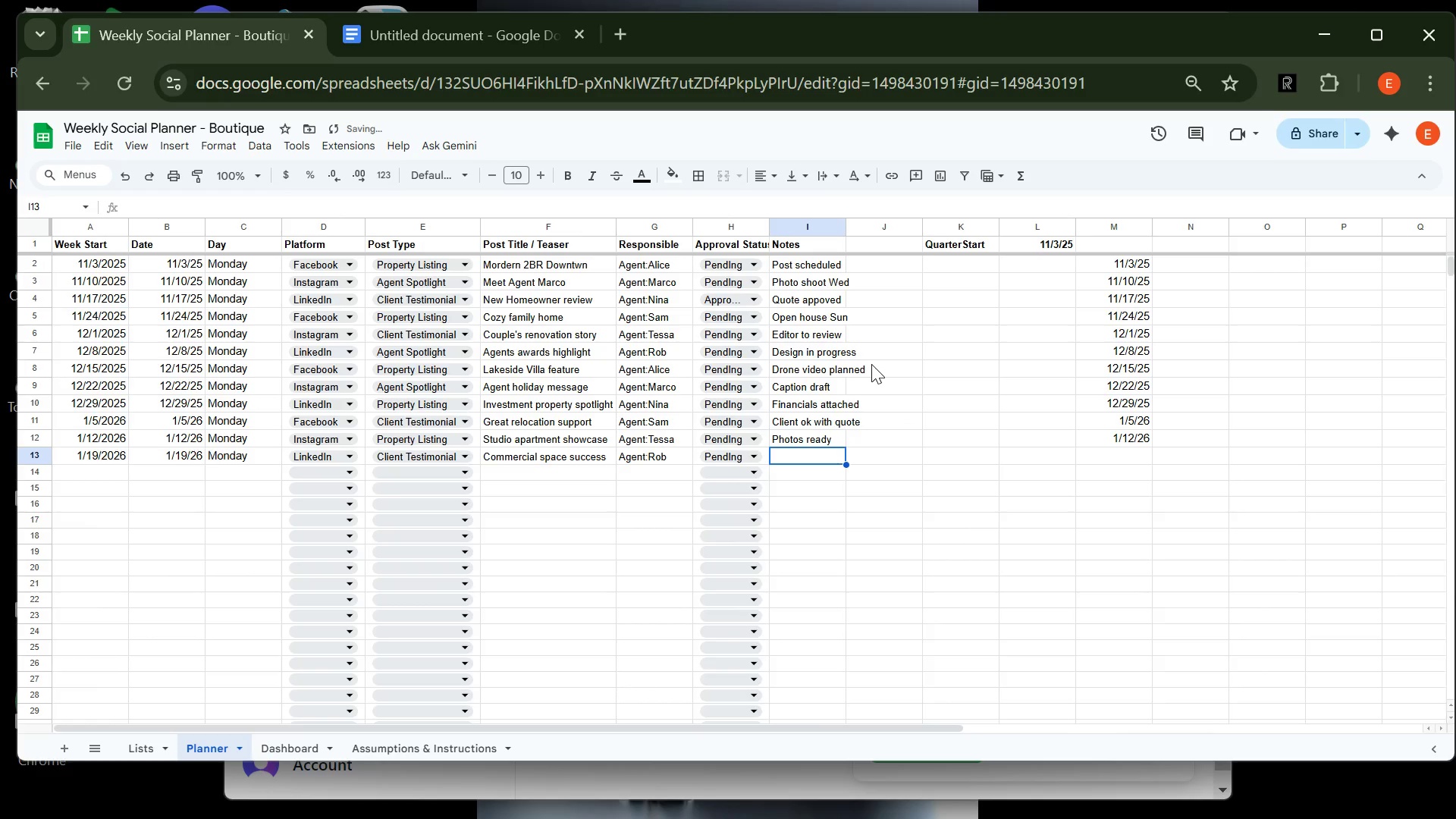 
type(Legal ok)
 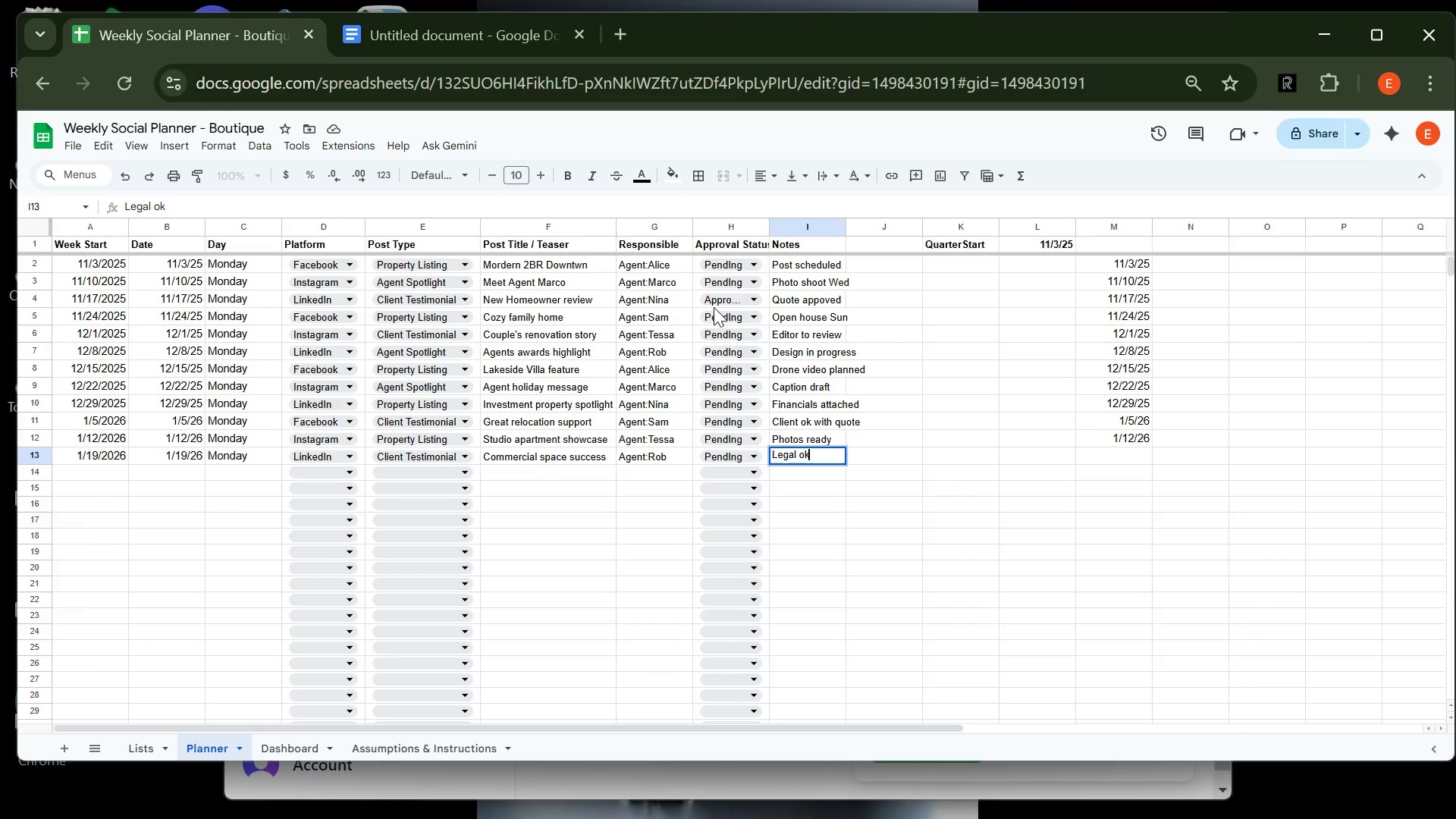 
left_click([719, 298])
 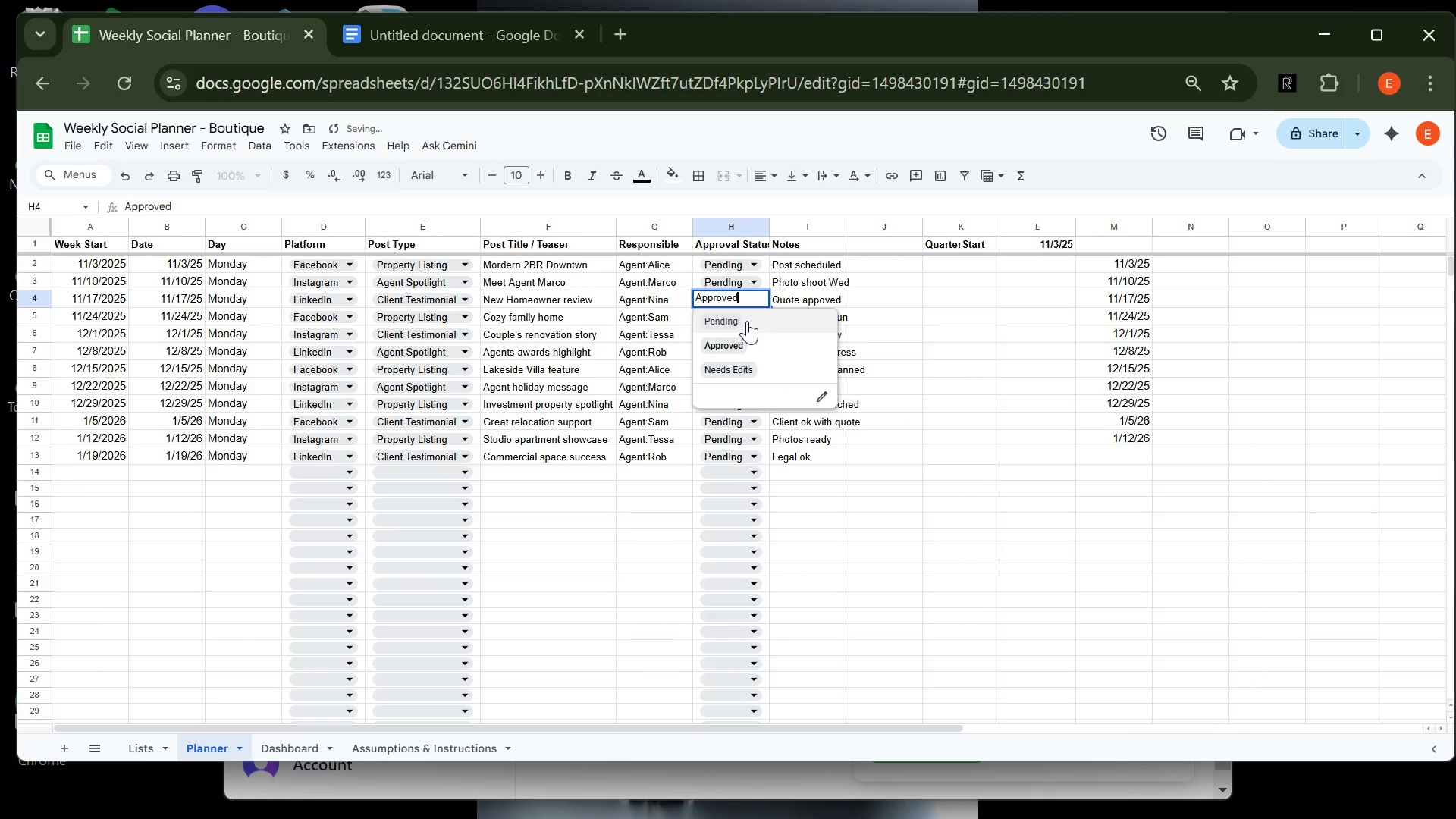 
left_click([747, 321])
 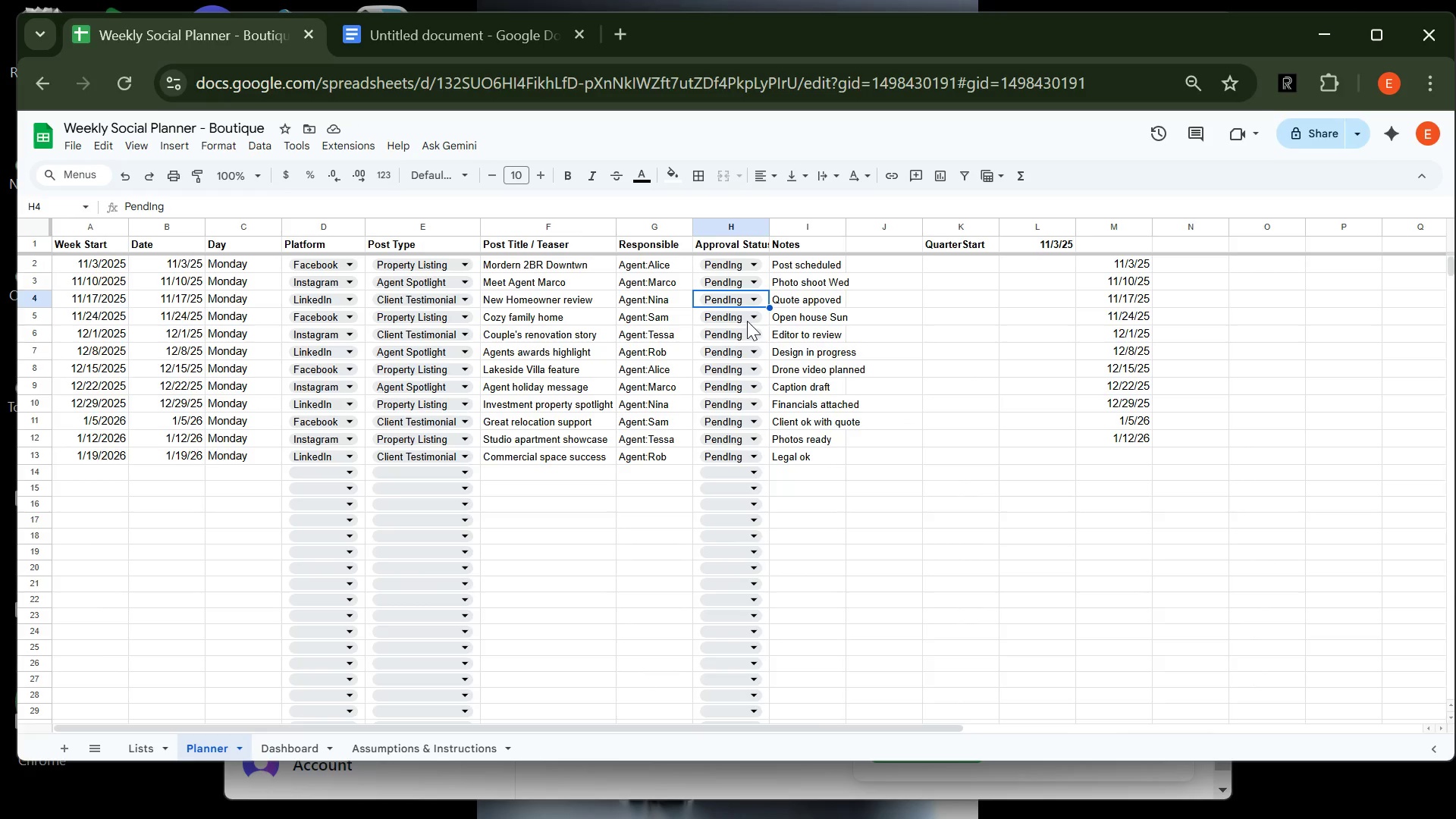 
wait(10.38)
 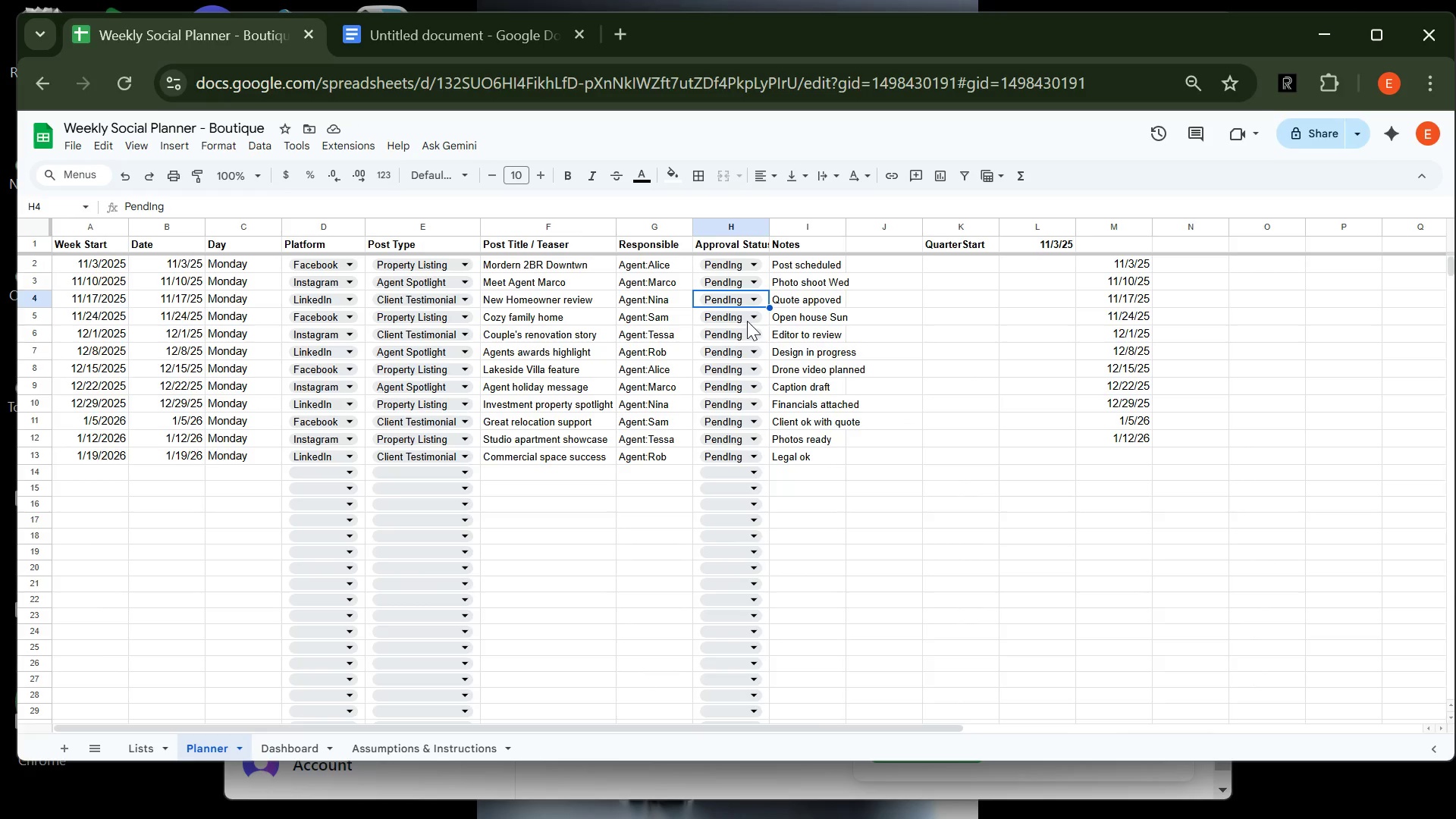 
double_click([846, 222])
 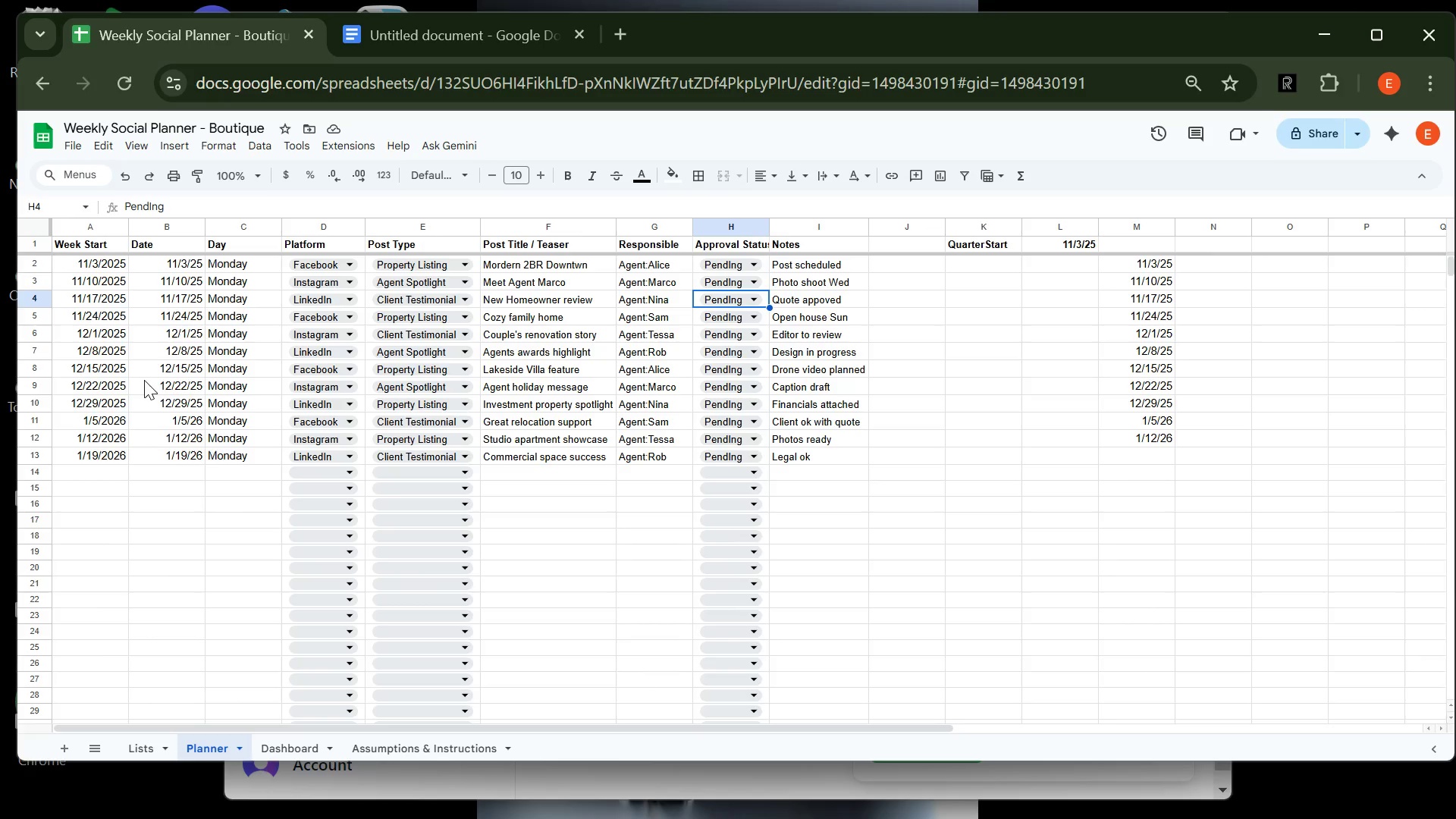 
wait(32.95)
 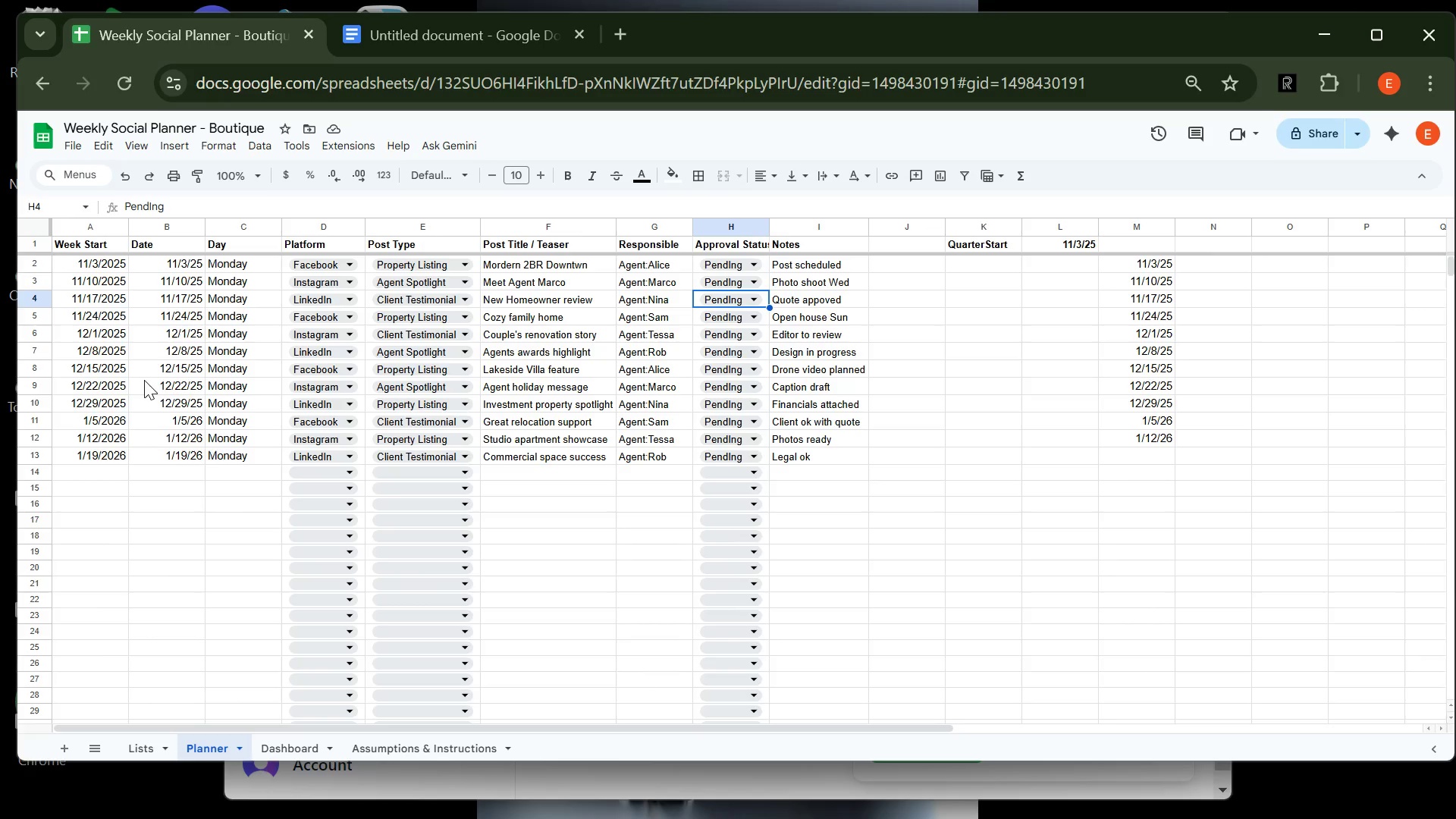 
double_click([186, 284])
 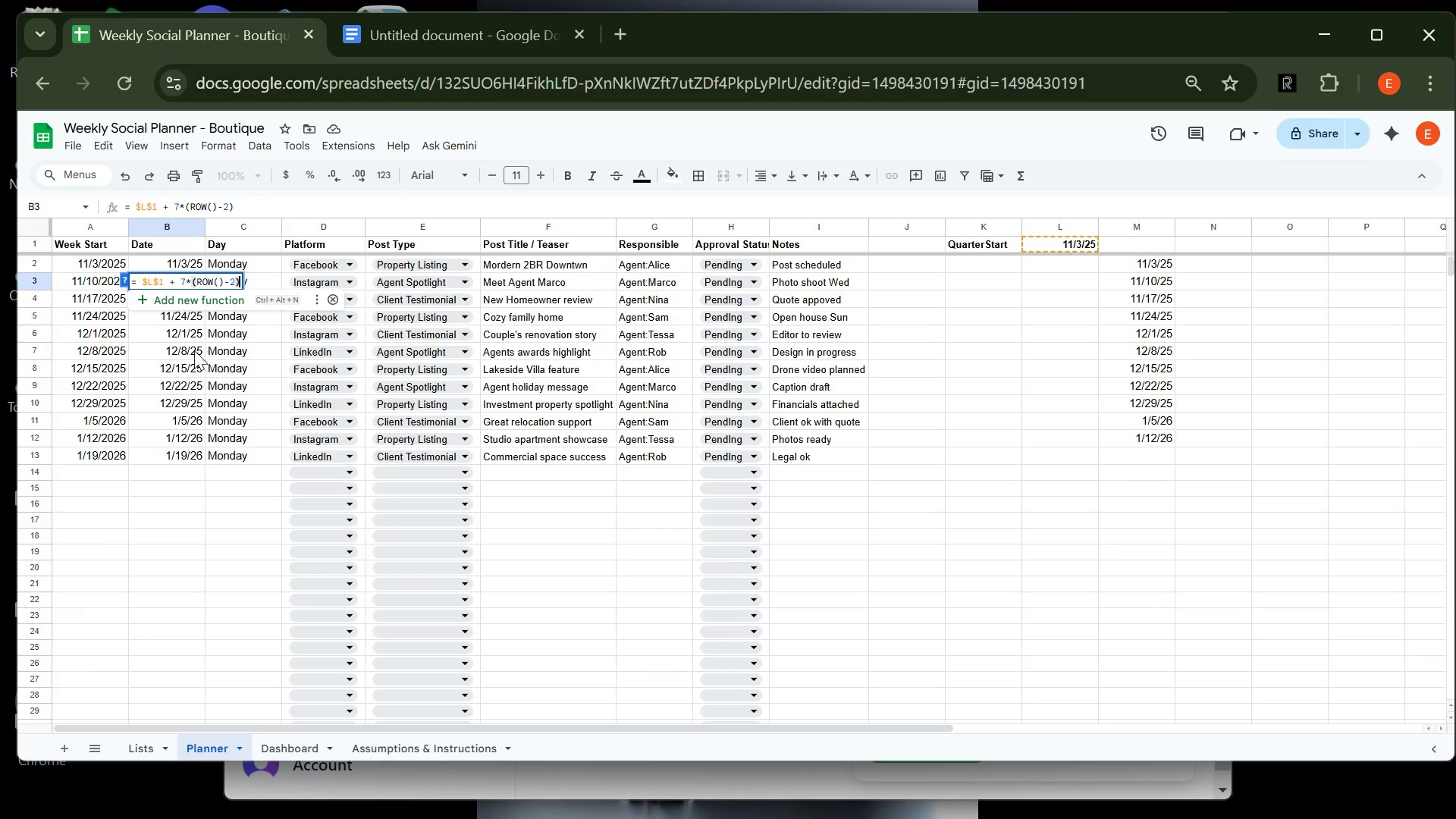 
left_click([180, 349])
 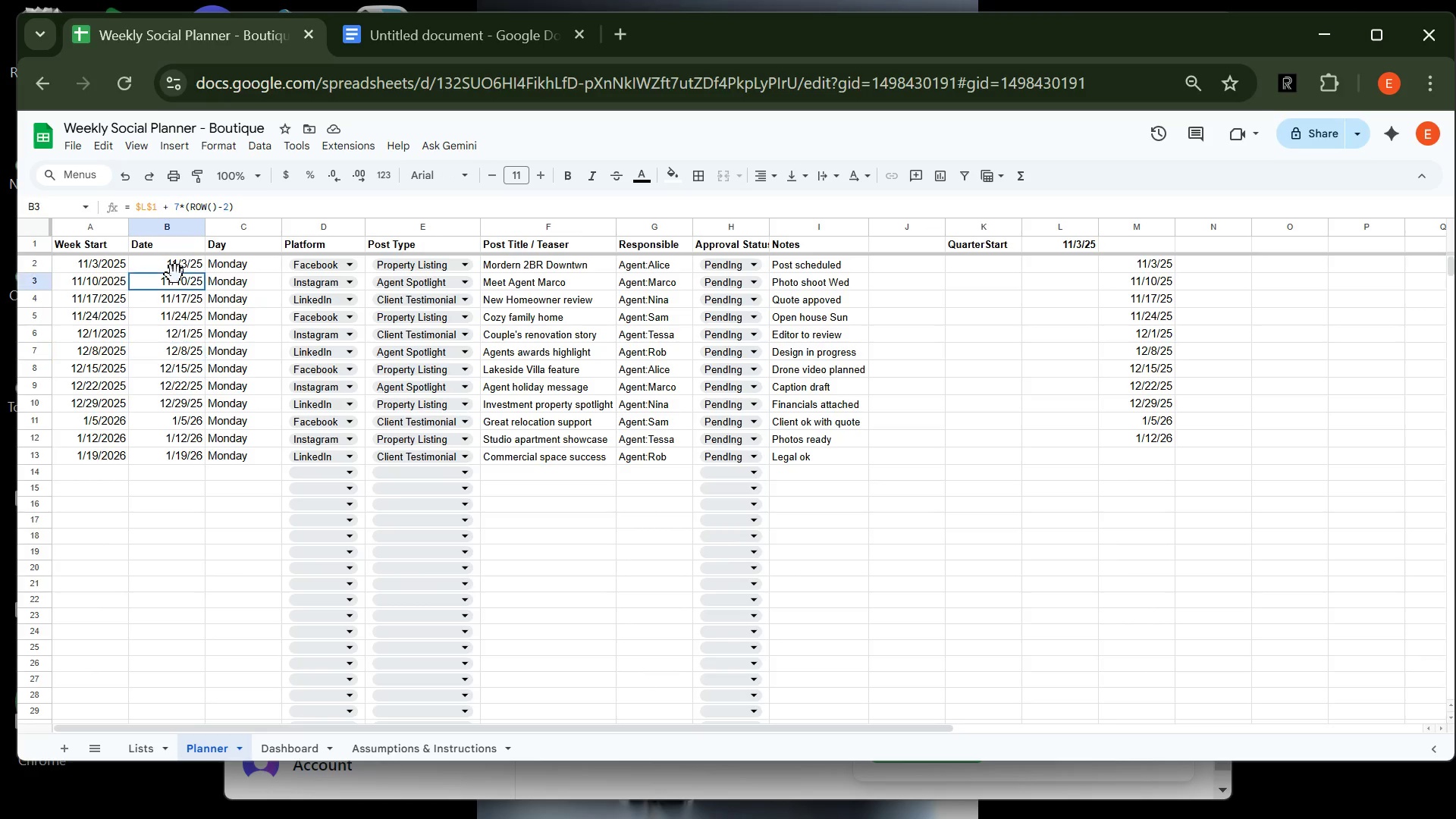 
double_click([175, 275])
 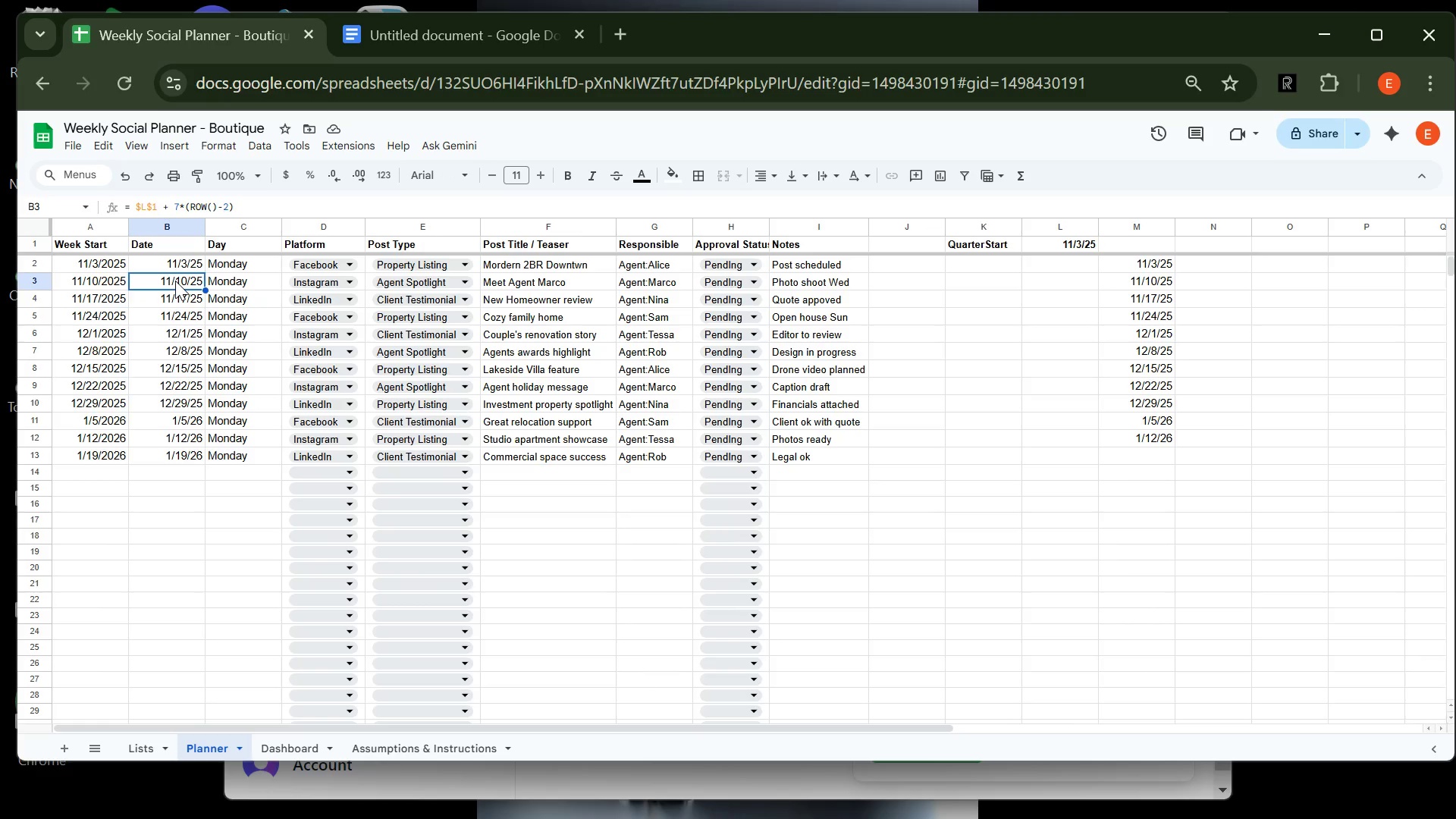 
double_click([175, 281])
 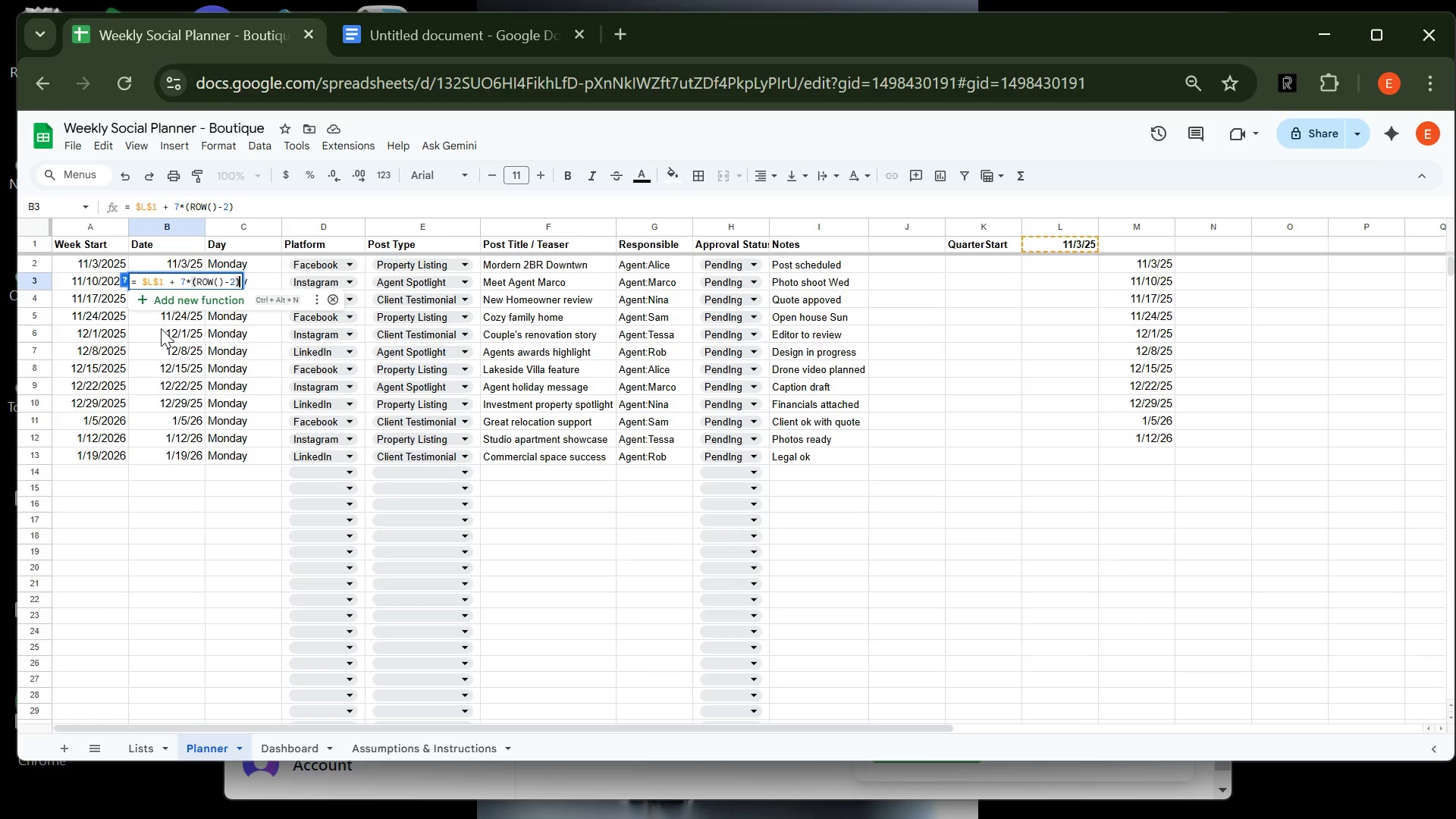 
left_click([161, 328])
 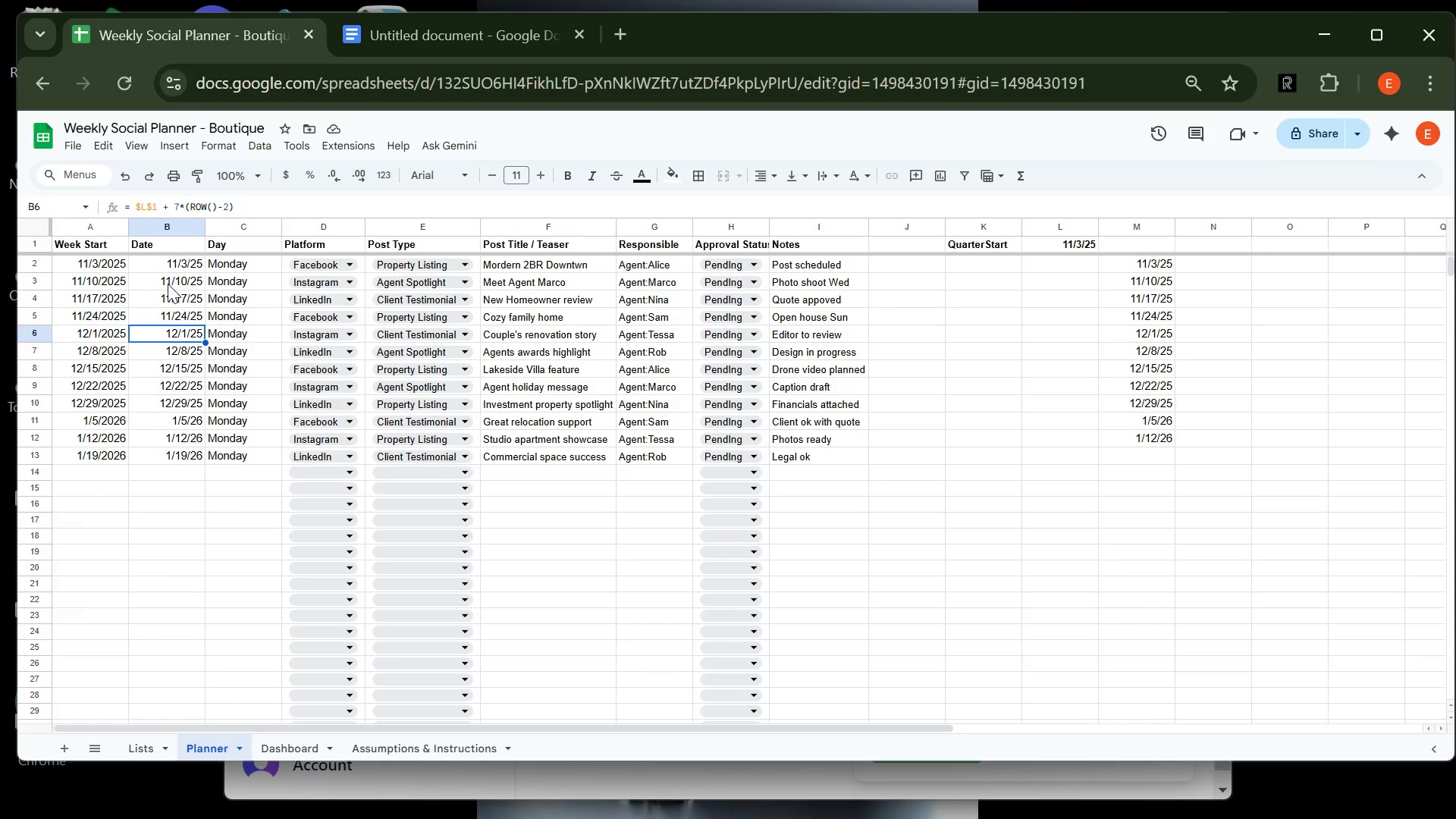 
left_click([168, 284])
 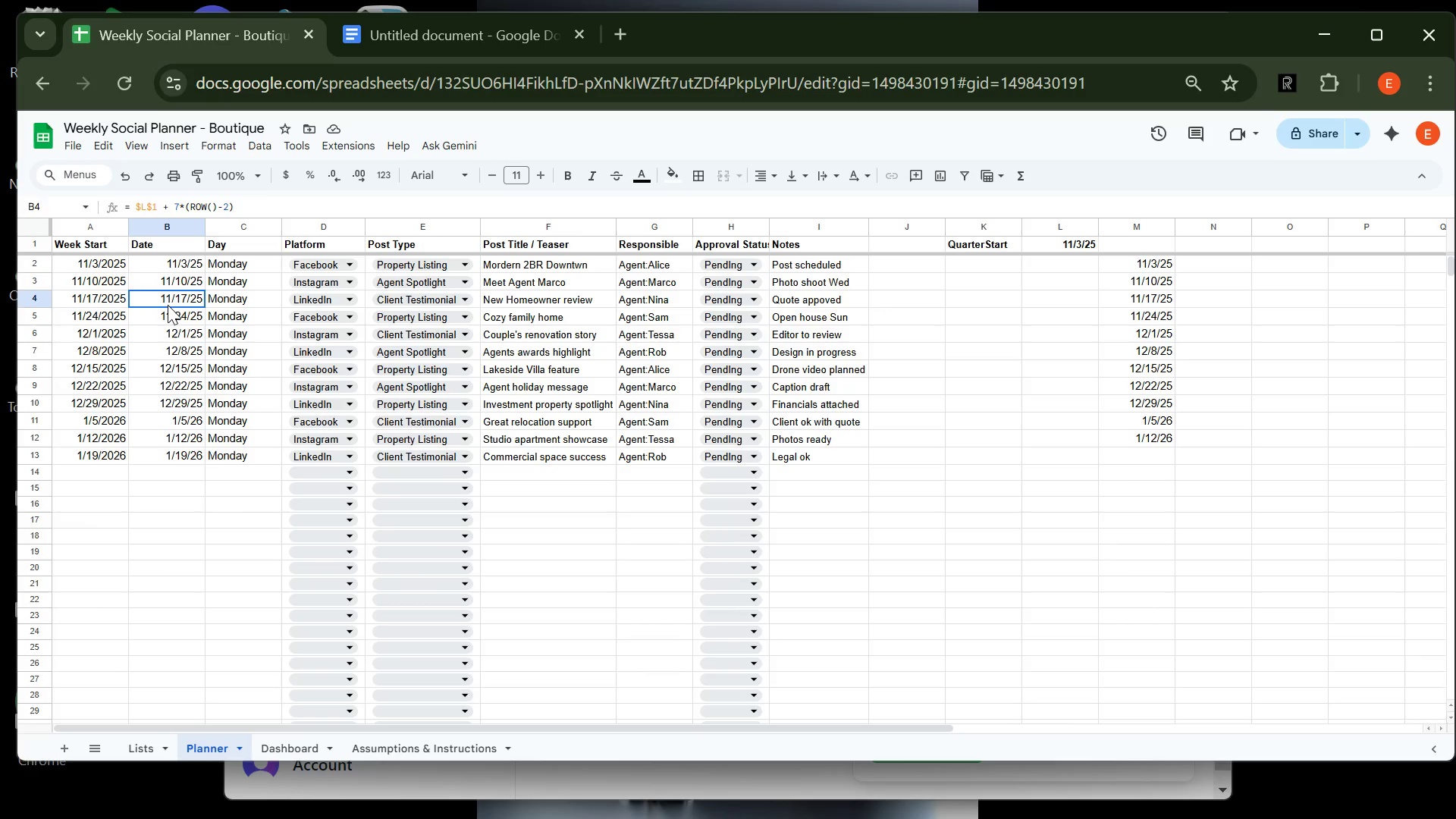 
left_click([168, 305])
 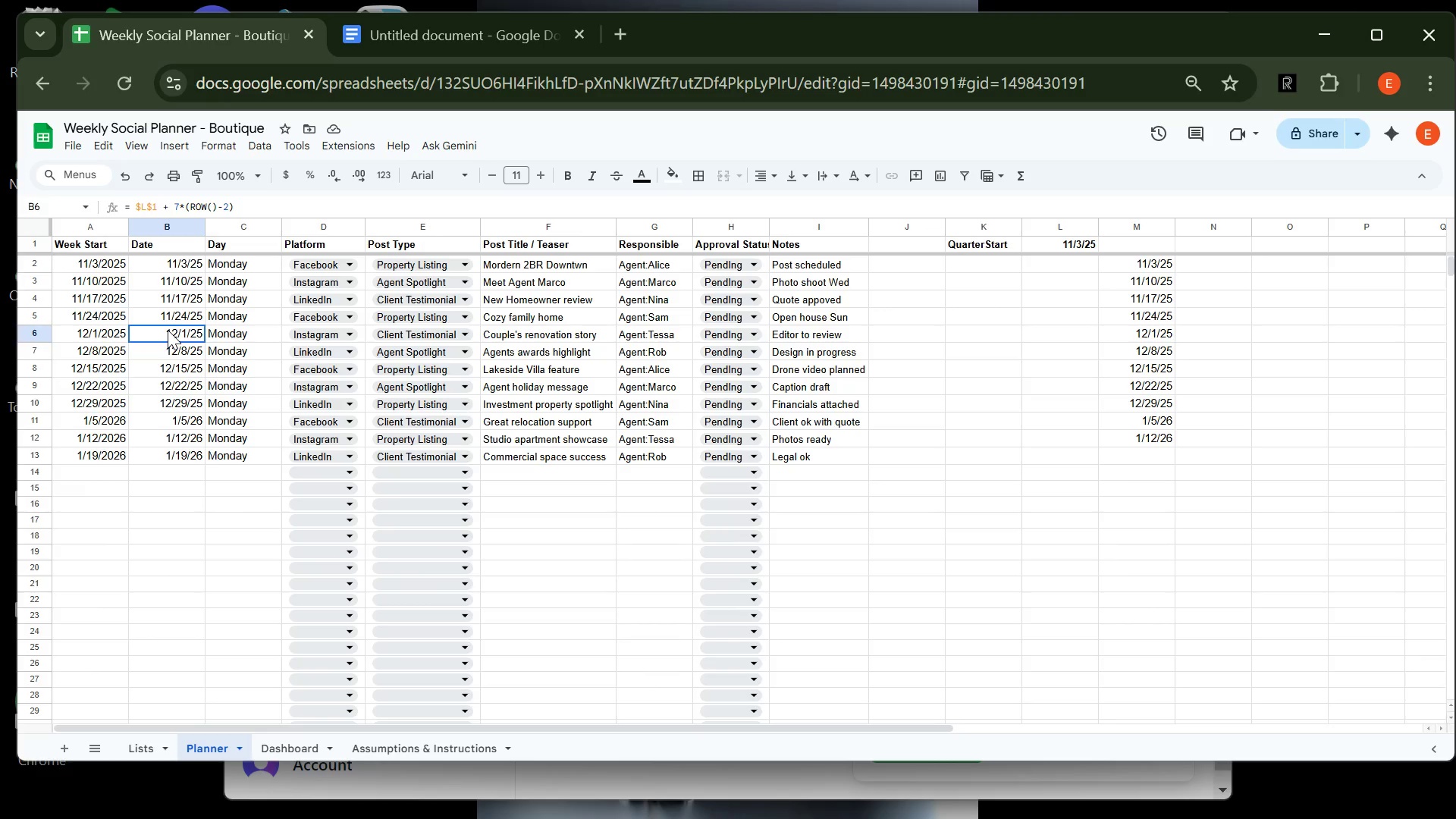 
left_click([168, 330])
 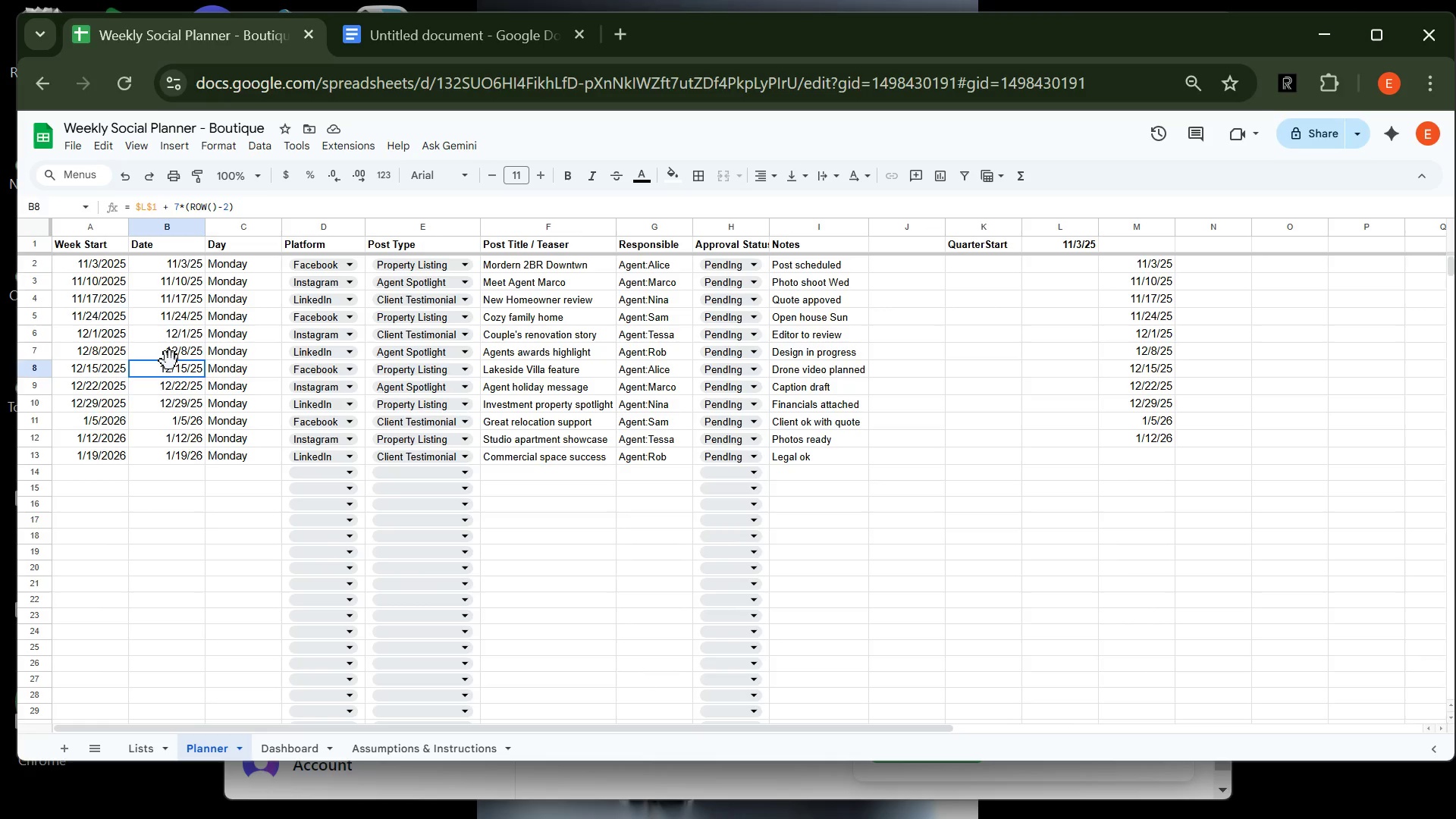 
left_click([170, 361])
 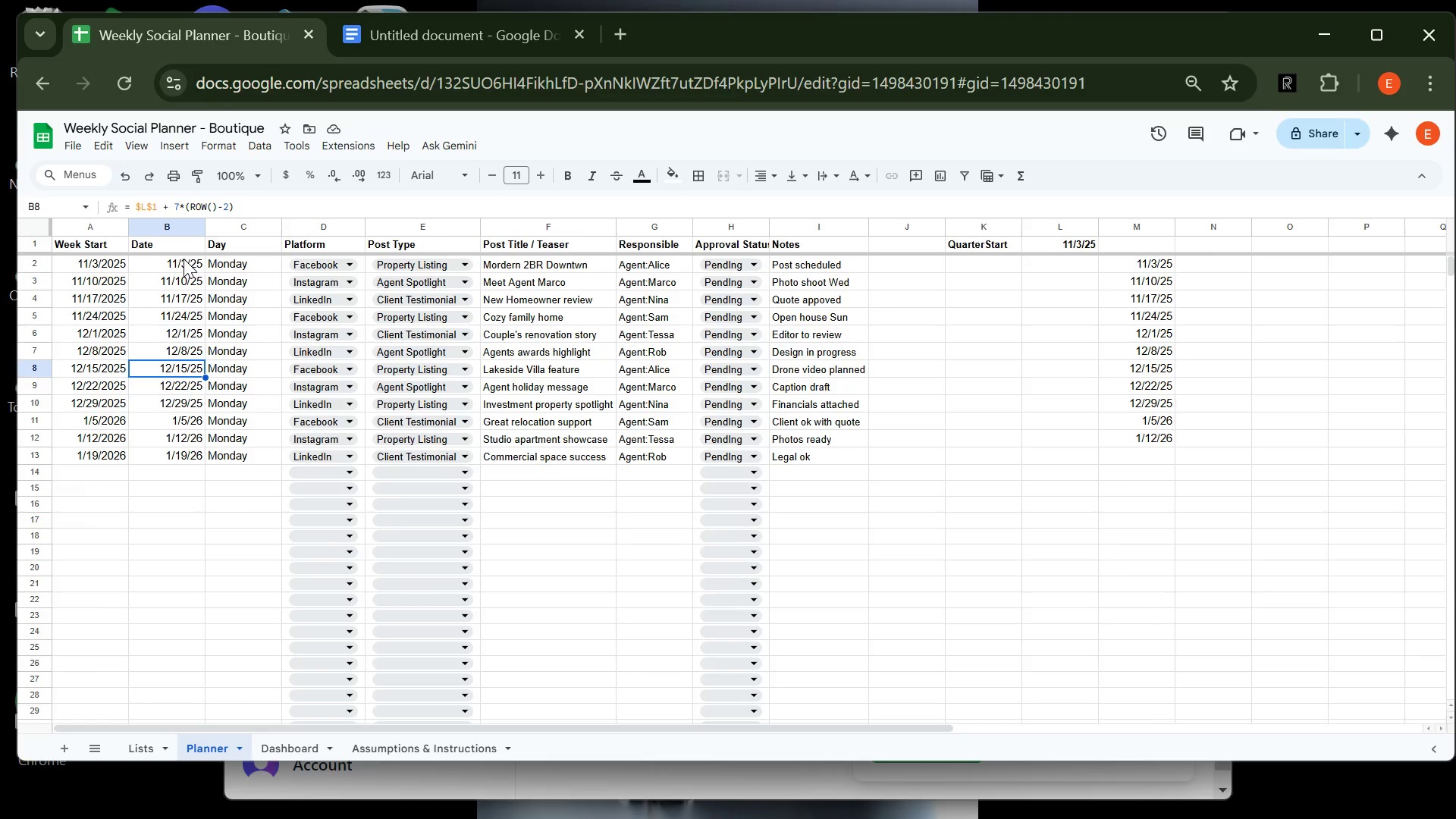 
left_click([184, 259])
 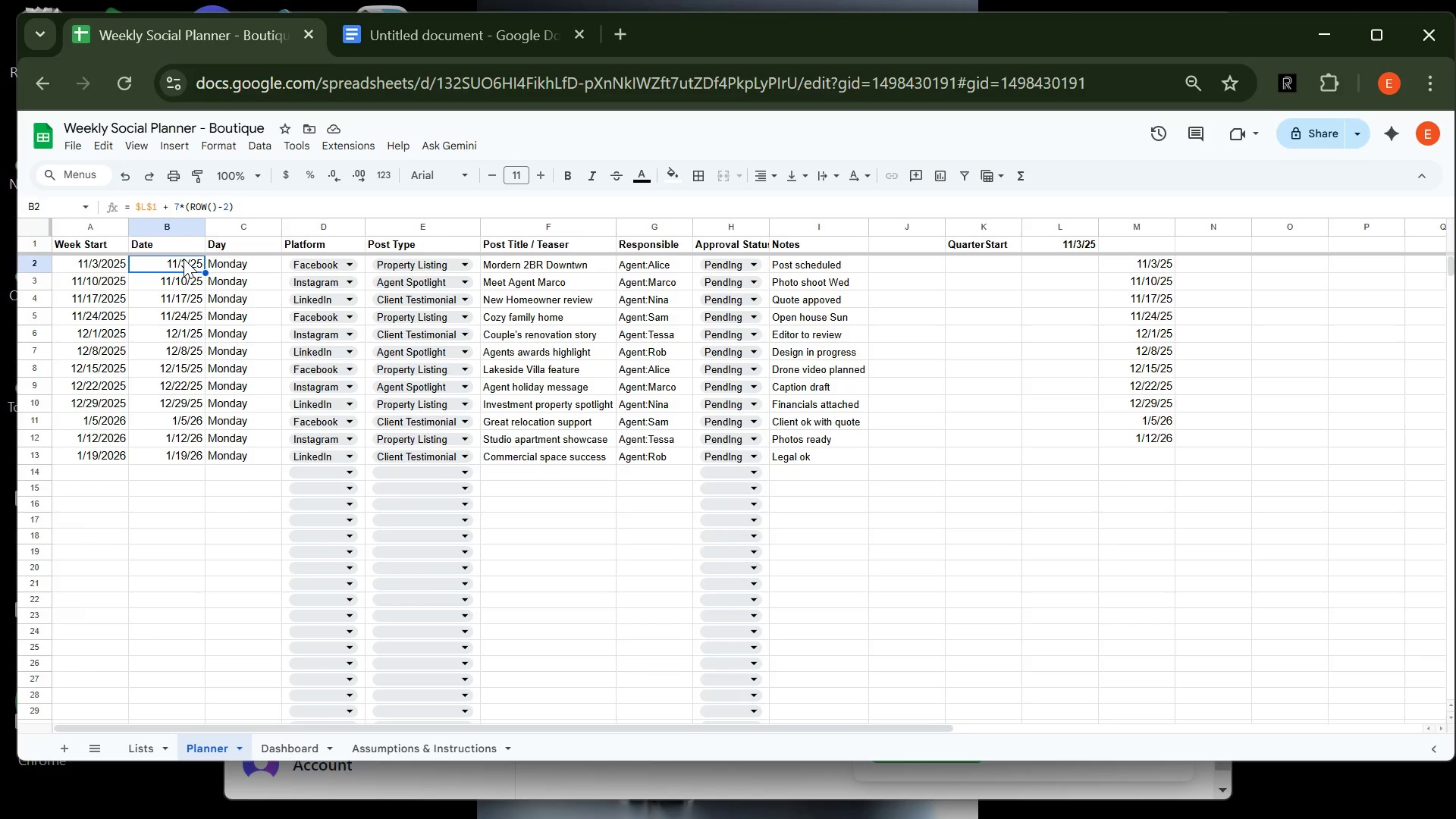 
wait(5.99)
 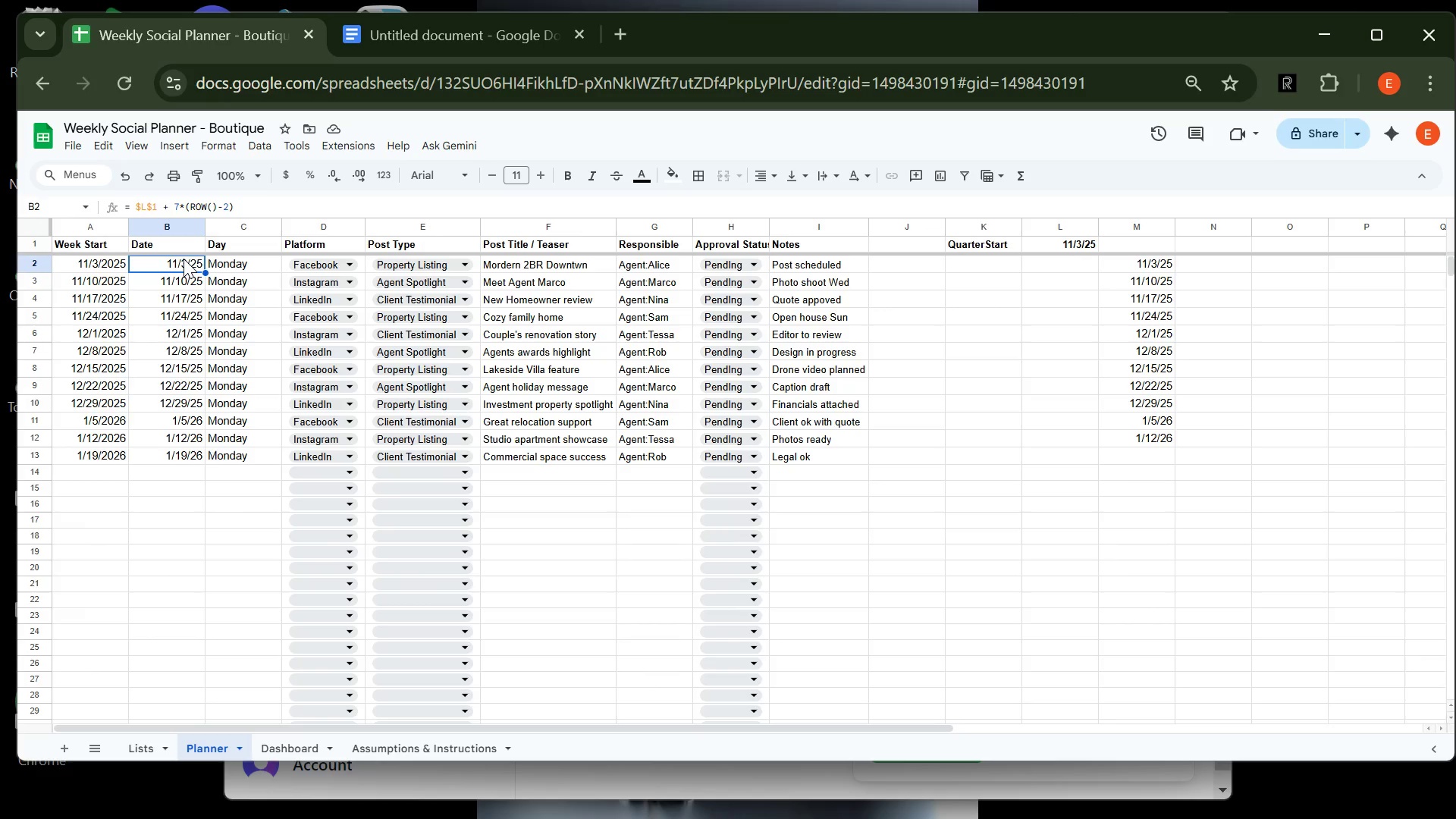 
left_click_drag(start_coordinate=[179, 259], to_coordinate=[177, 450])
 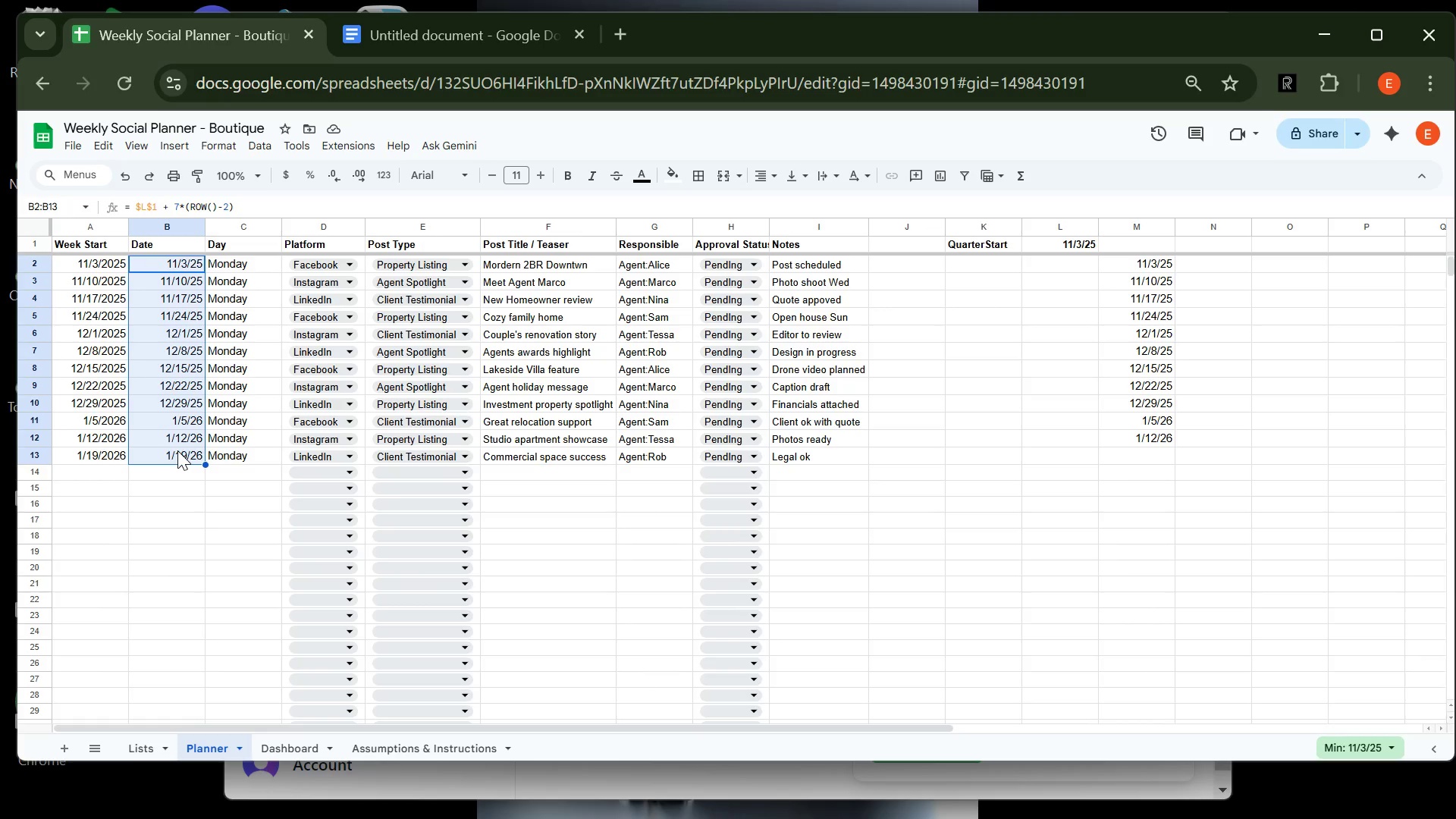 
key(Backspace)
 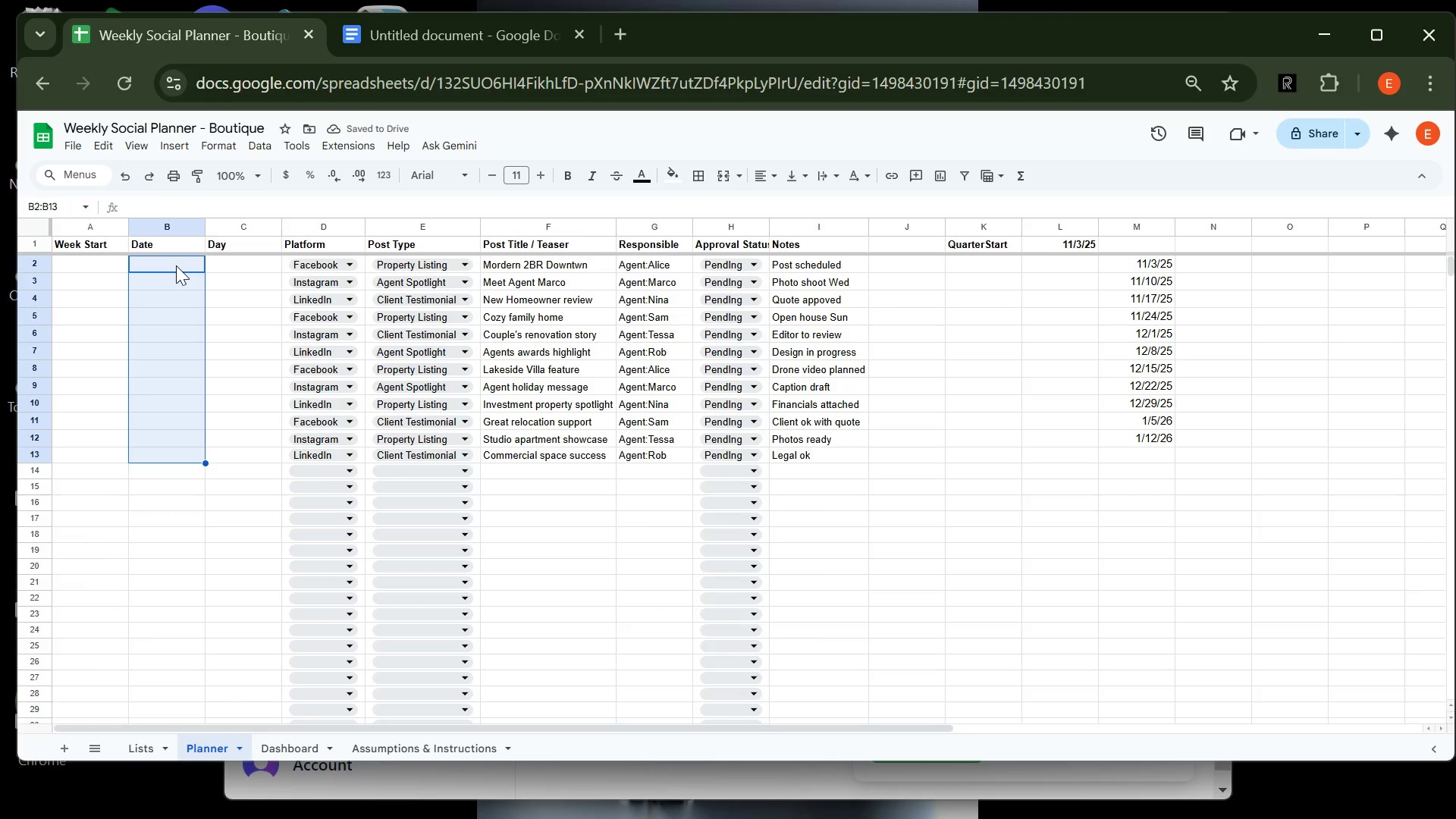 
wait(5.26)
 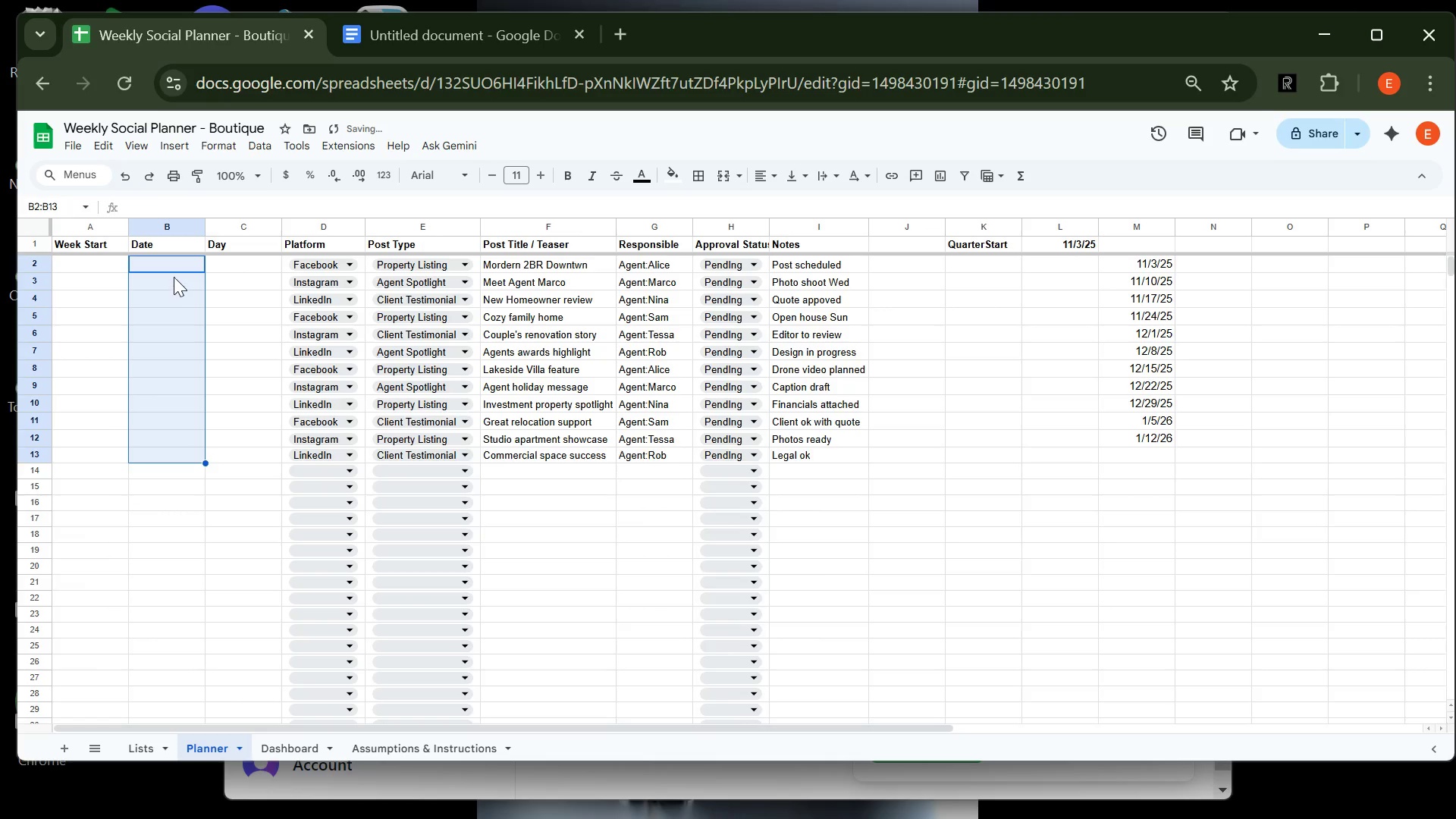 
key(4)
 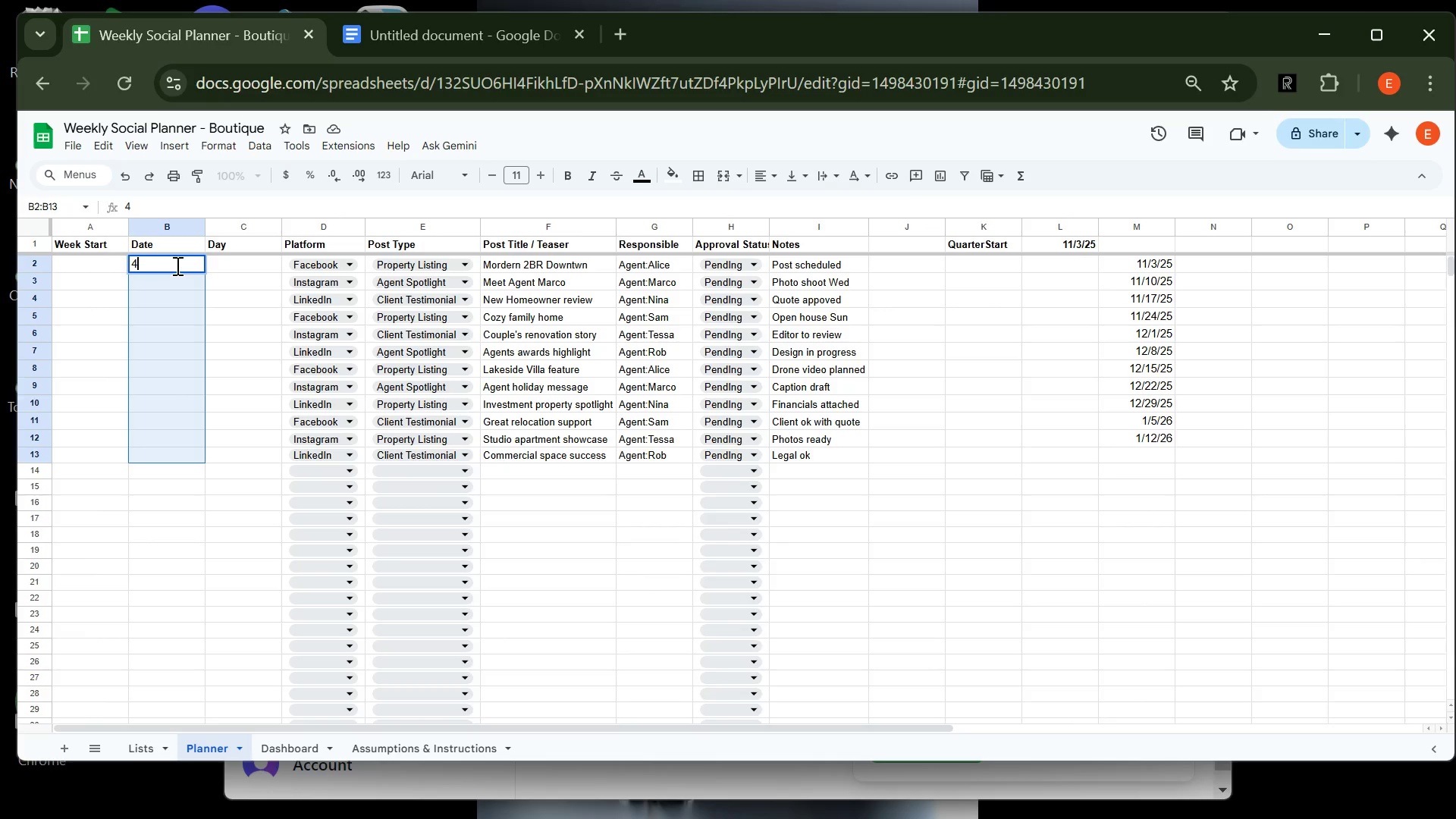 
key(Backspace)
type(11/4/)
 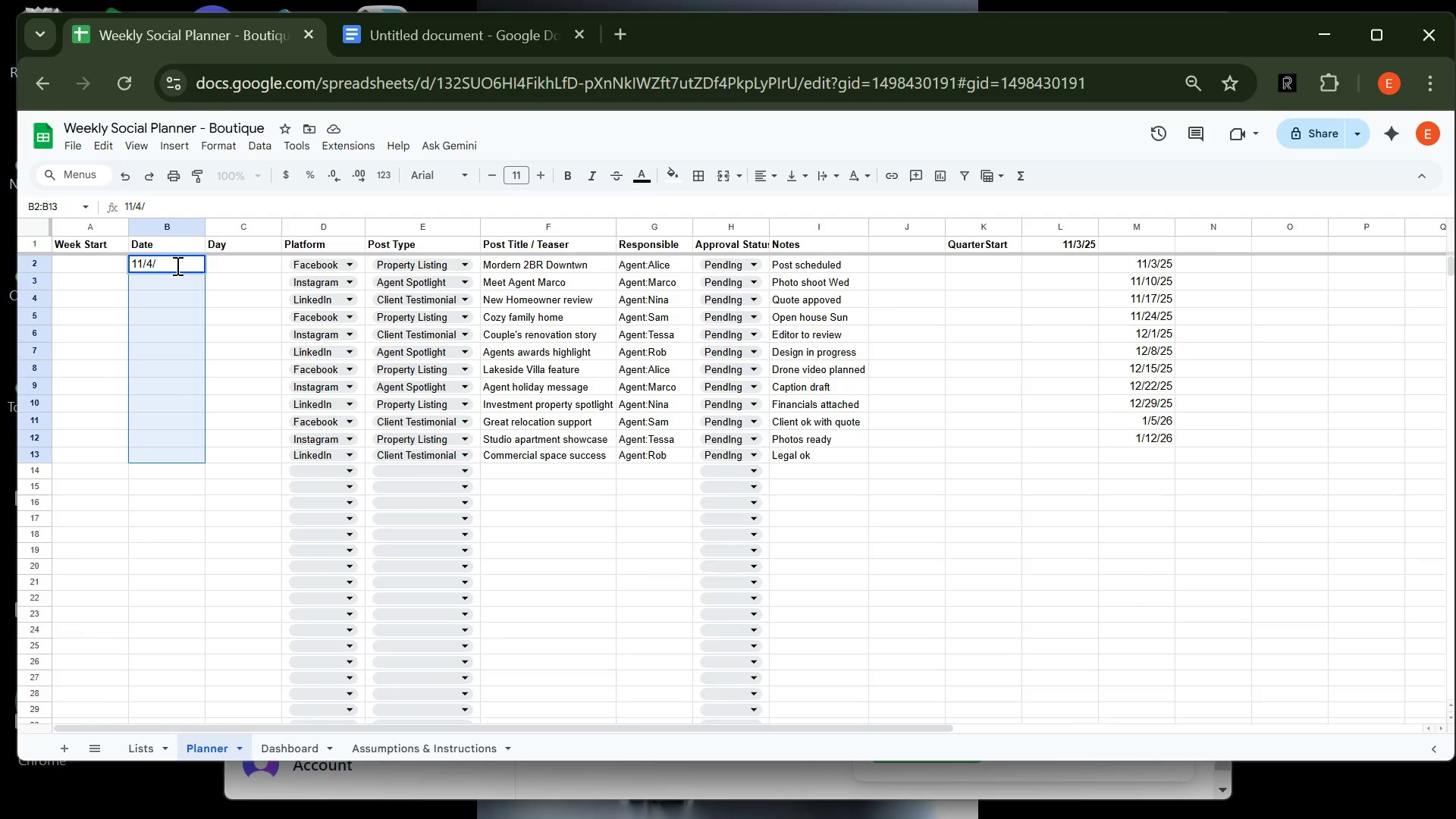 
type(25)
 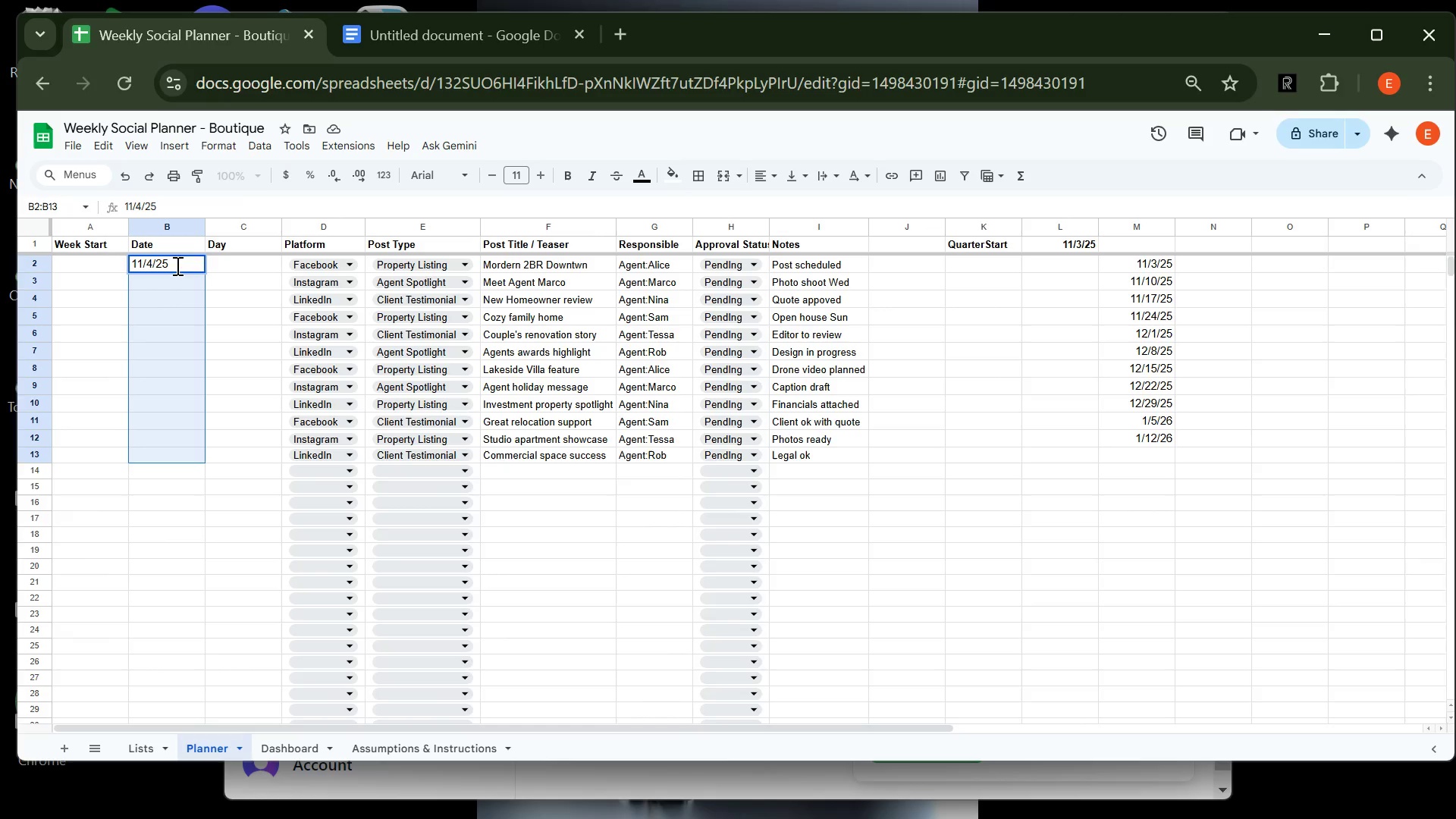 
key(Enter)
 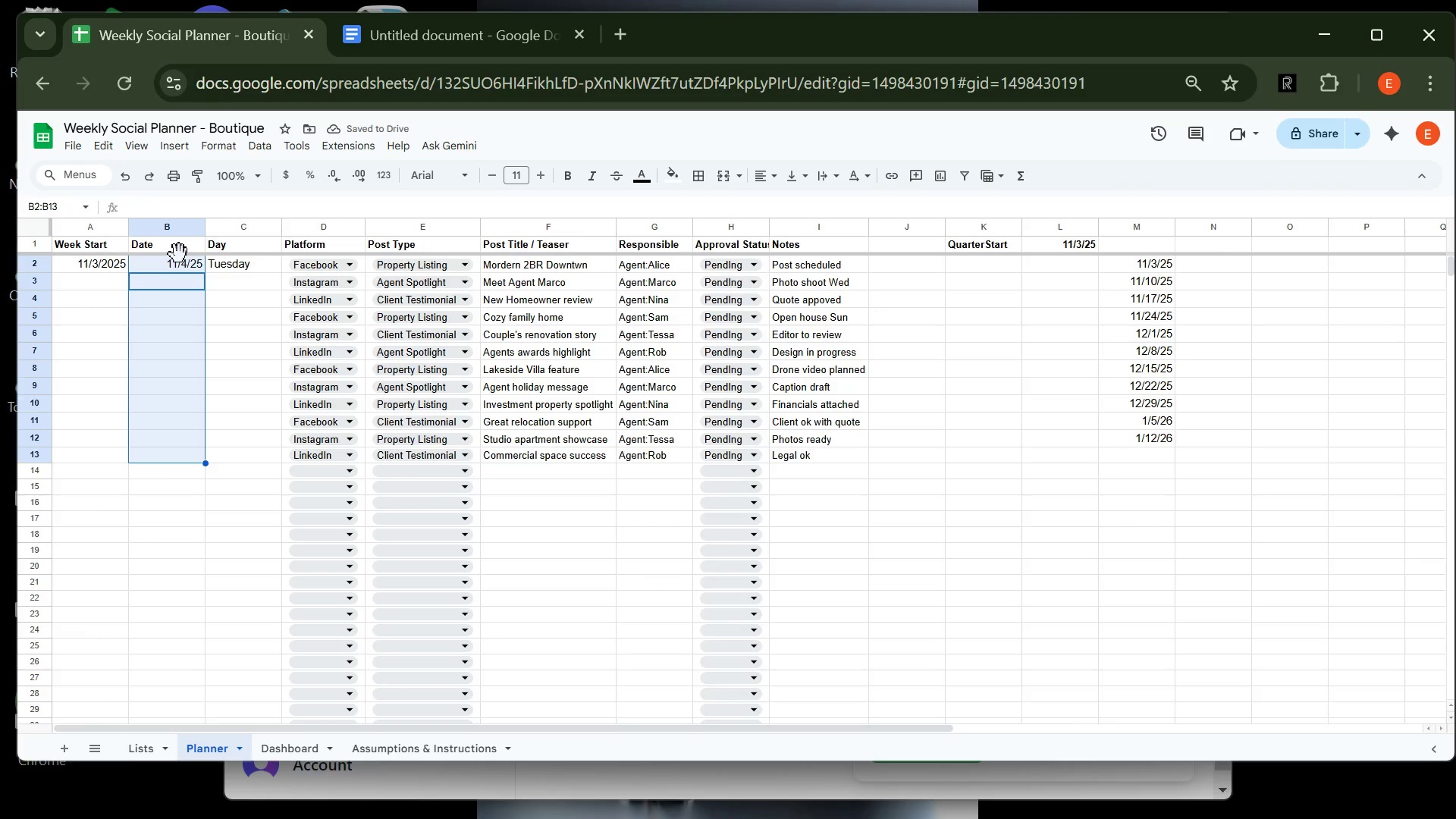 
left_click([179, 264])
 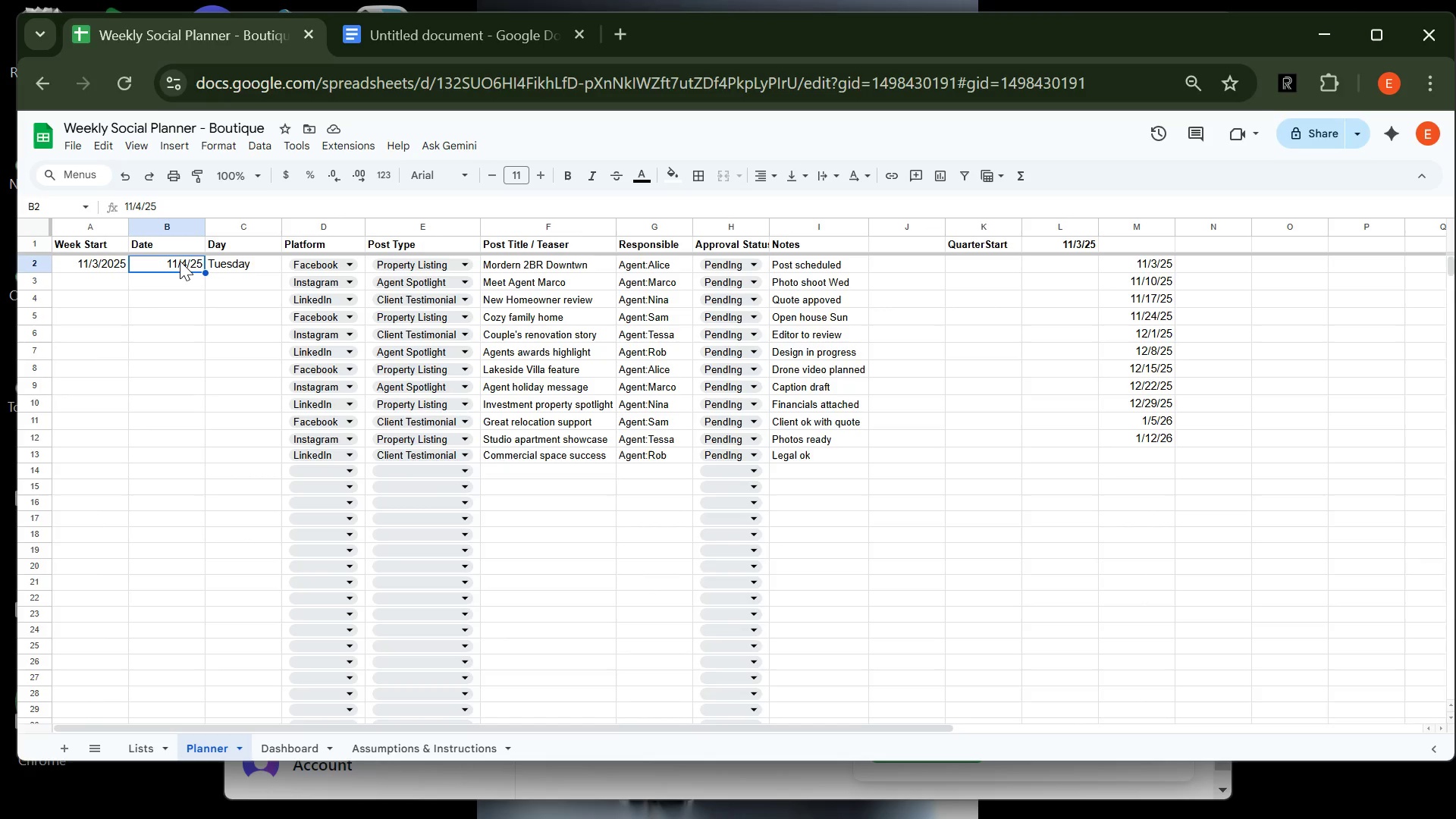 
double_click([180, 261])
 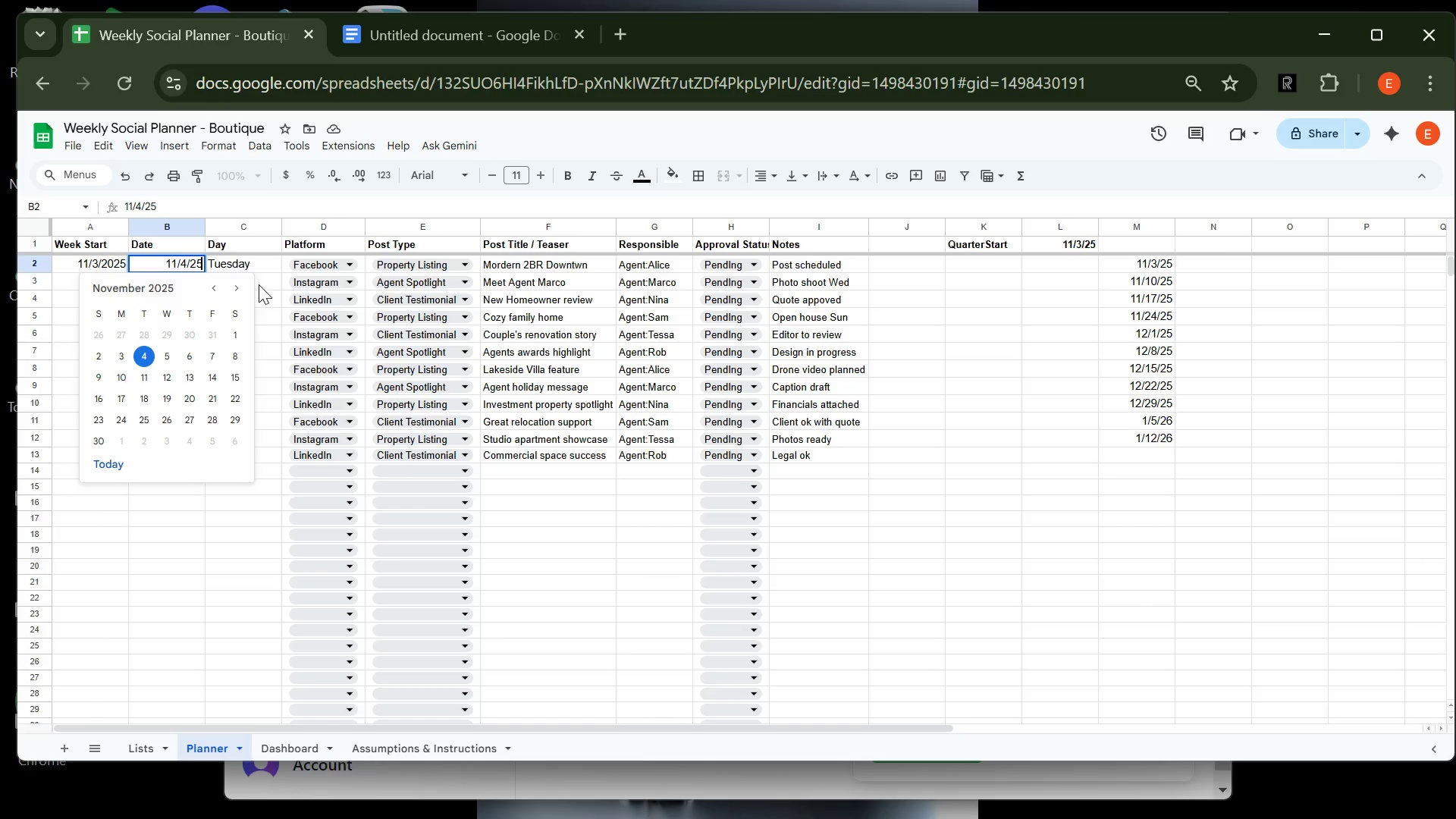 
left_click([261, 285])
 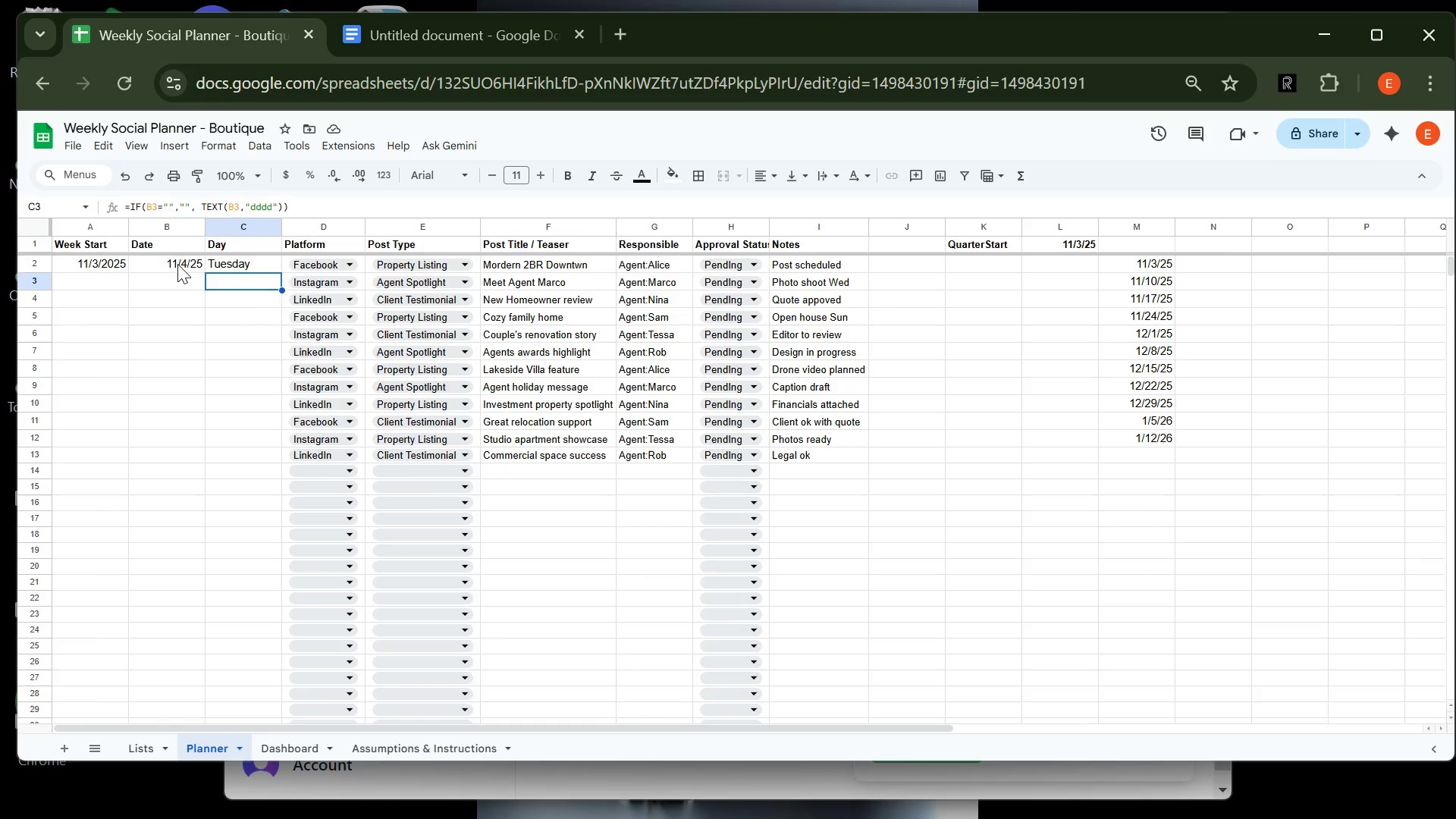 
left_click([177, 264])
 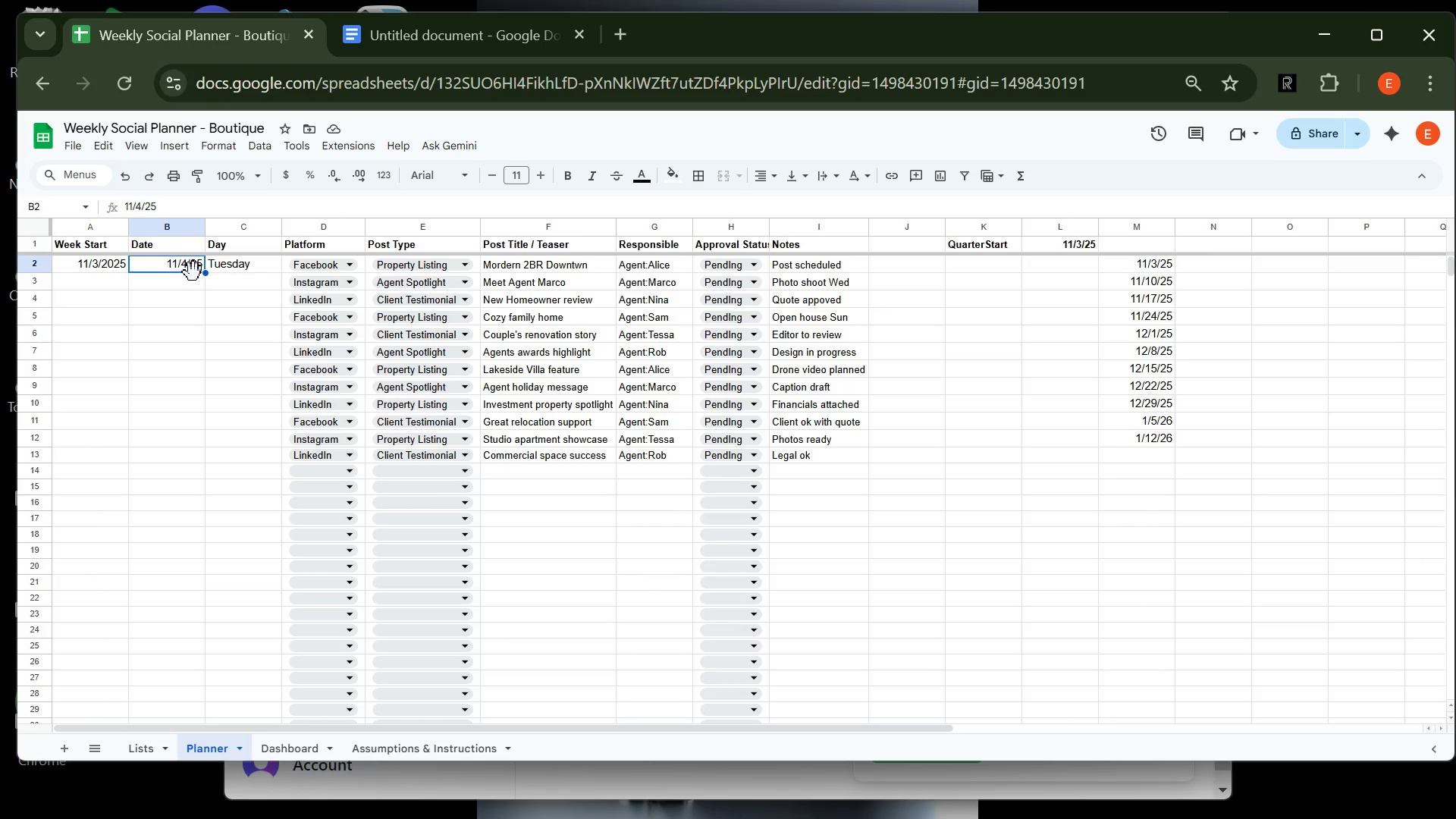 
wait(5.73)
 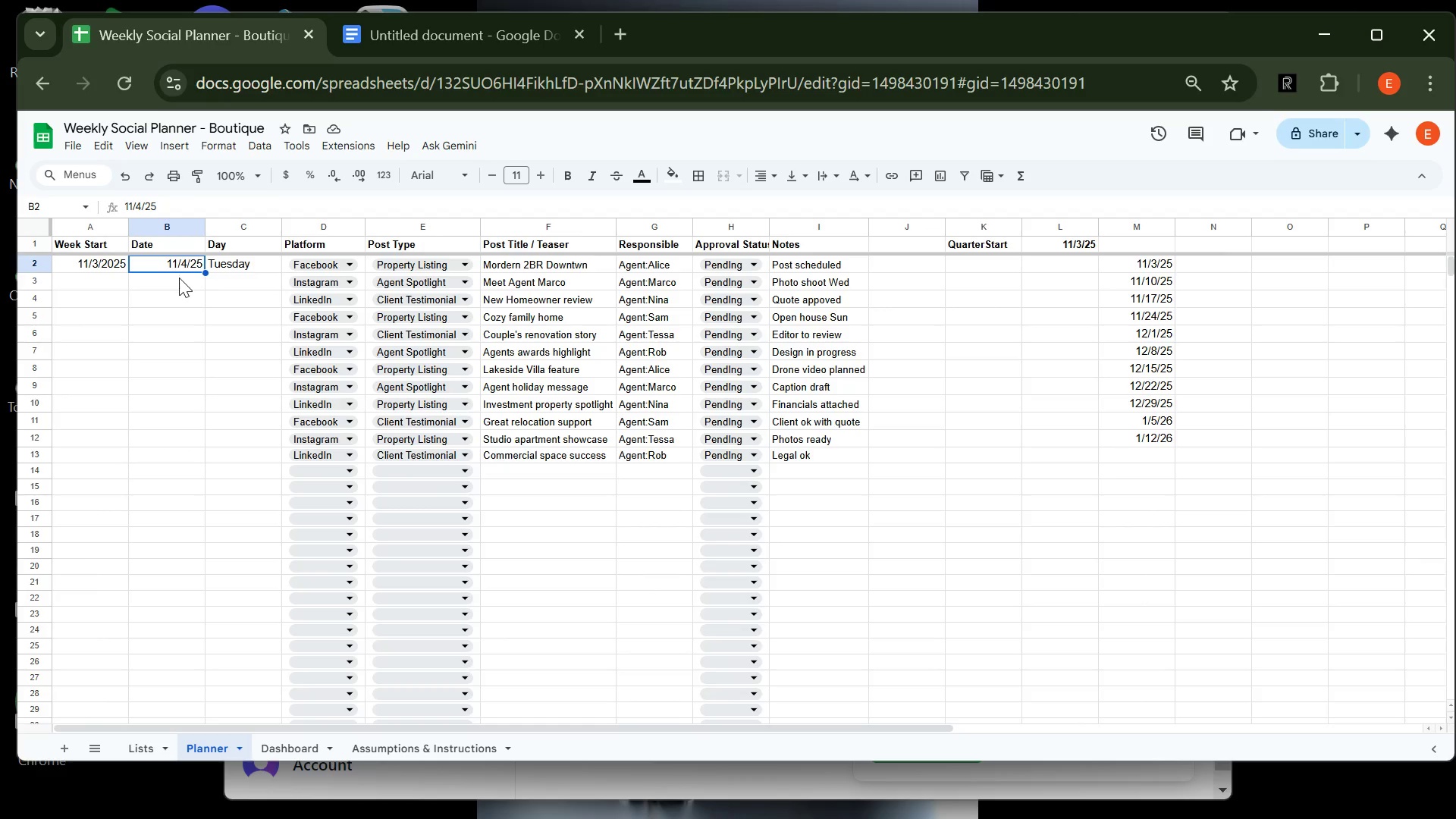 
left_click_drag(start_coordinate=[206, 270], to_coordinate=[209, 452])
 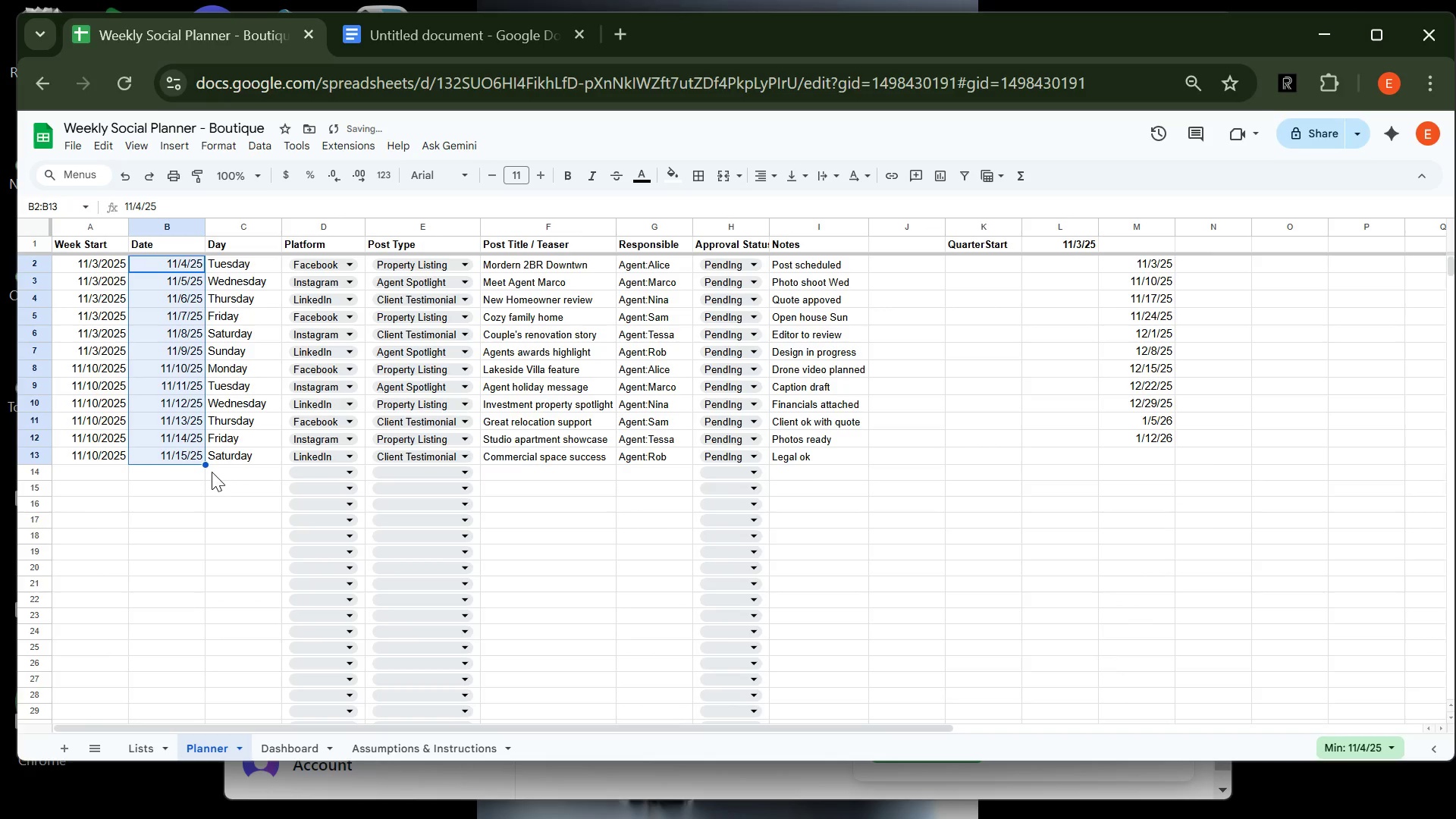 
left_click([193, 478])
 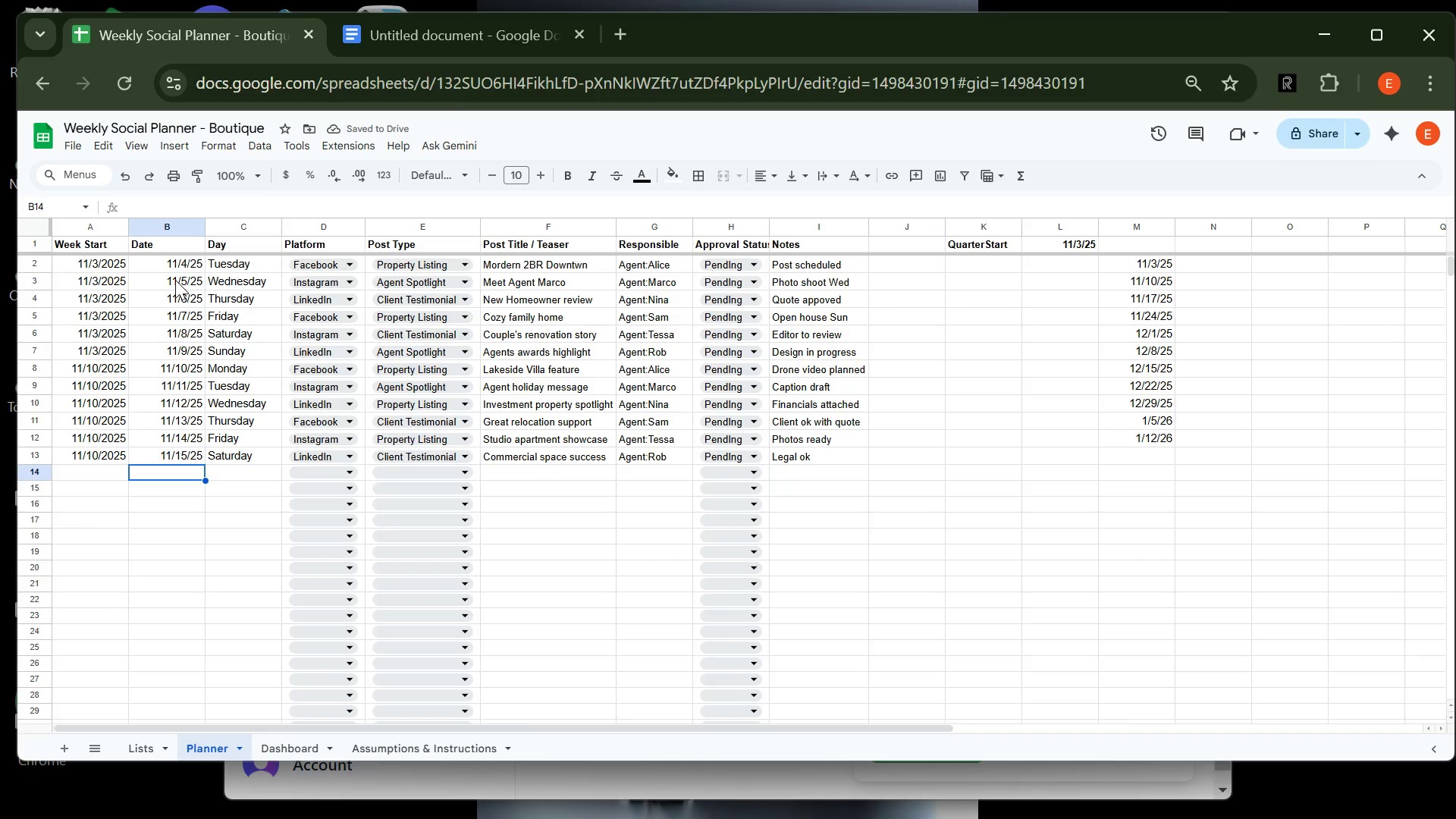 
double_click([175, 280])
 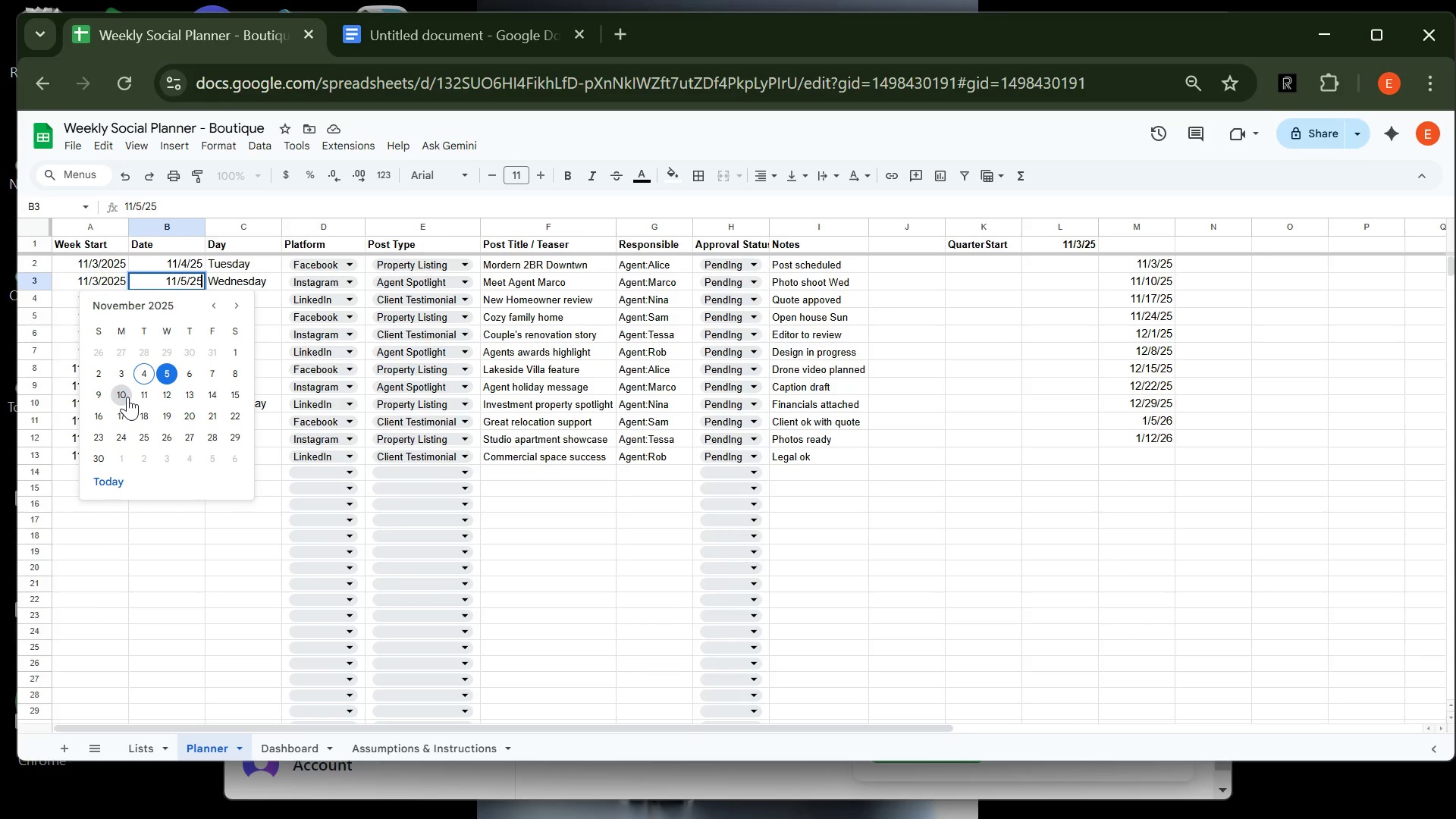 
left_click([127, 397])
 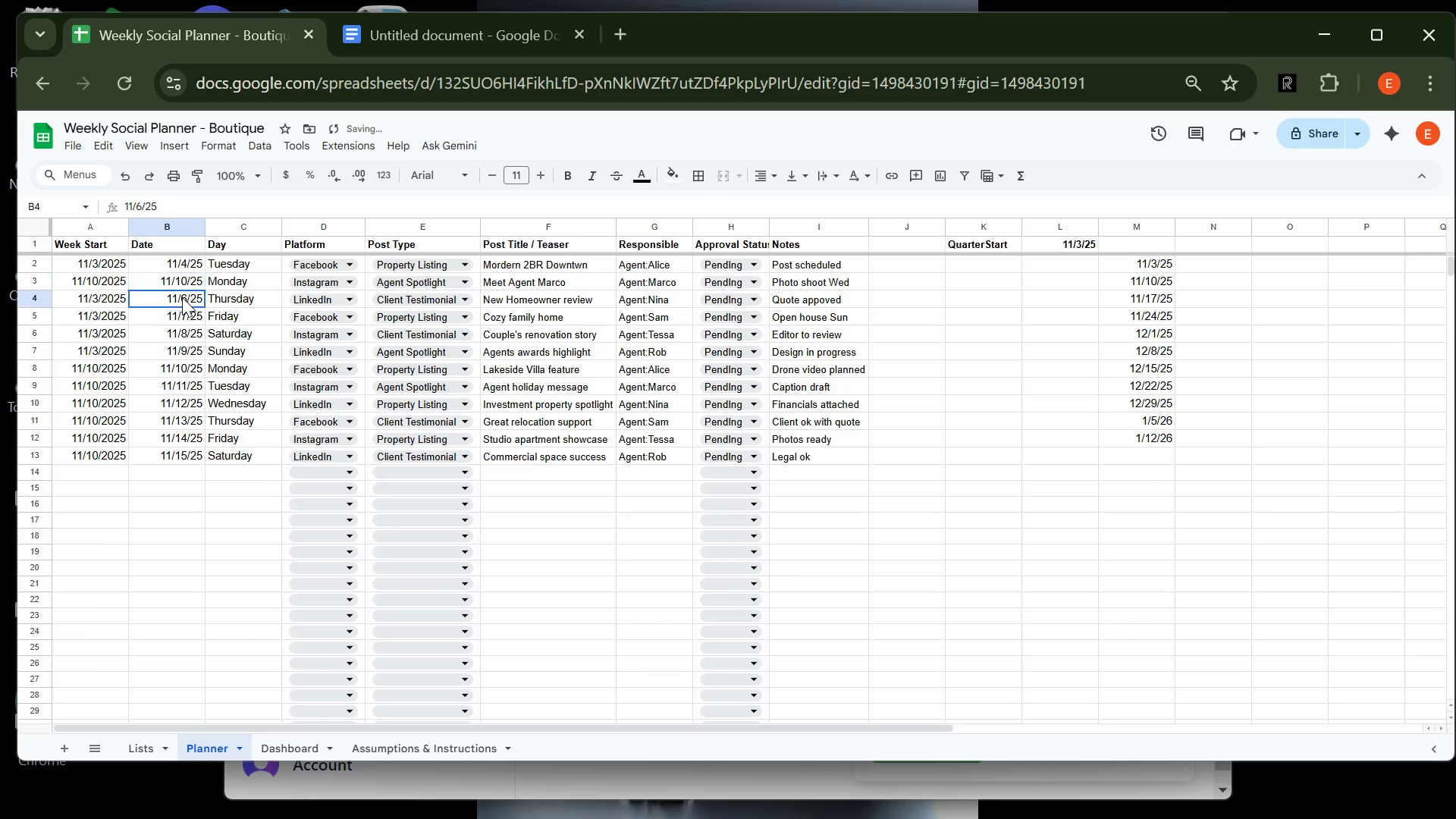 
double_click([182, 297])
 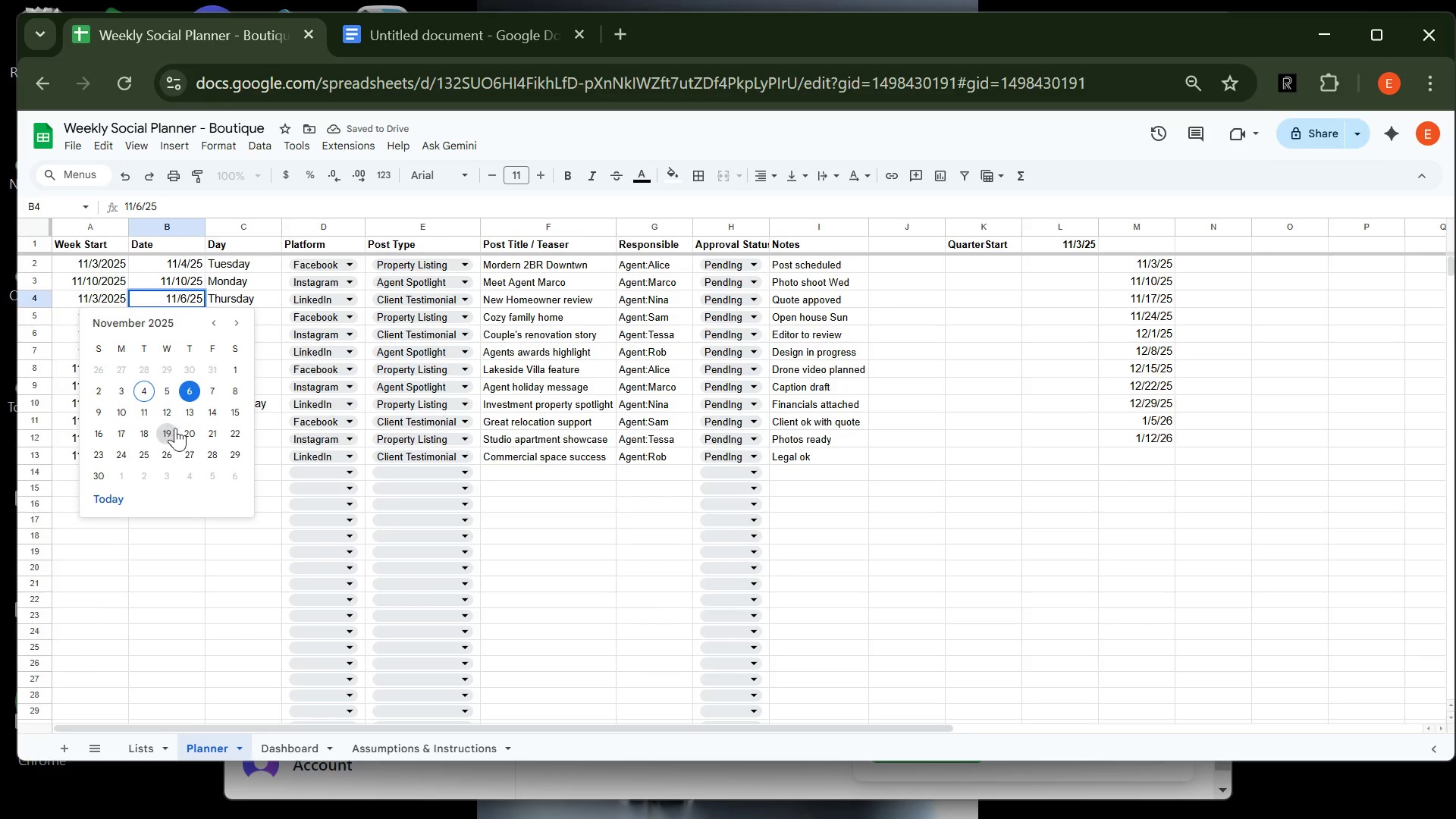 
left_click([176, 434])
 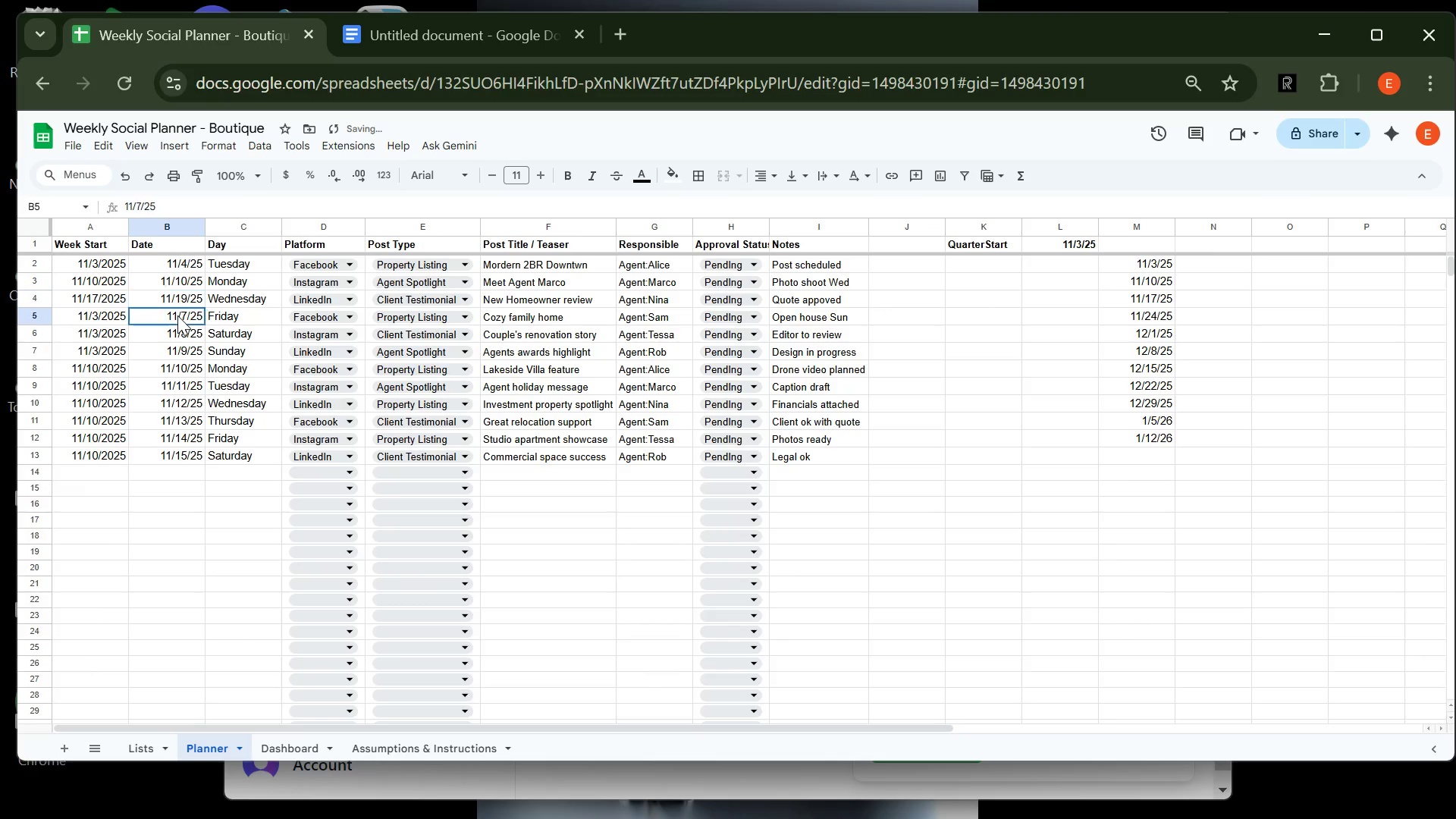 
double_click([177, 315])
 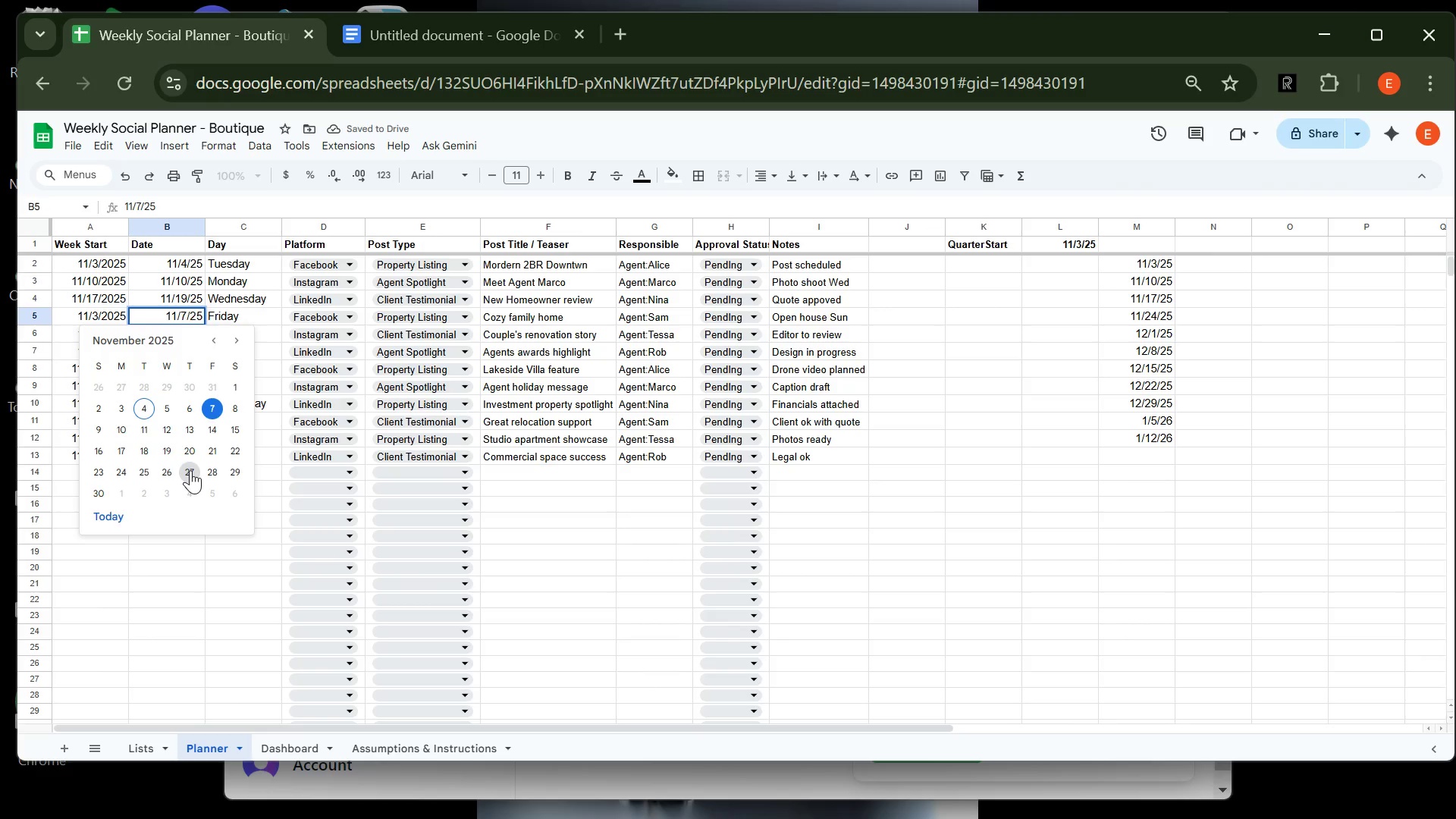 
wait(8.09)
 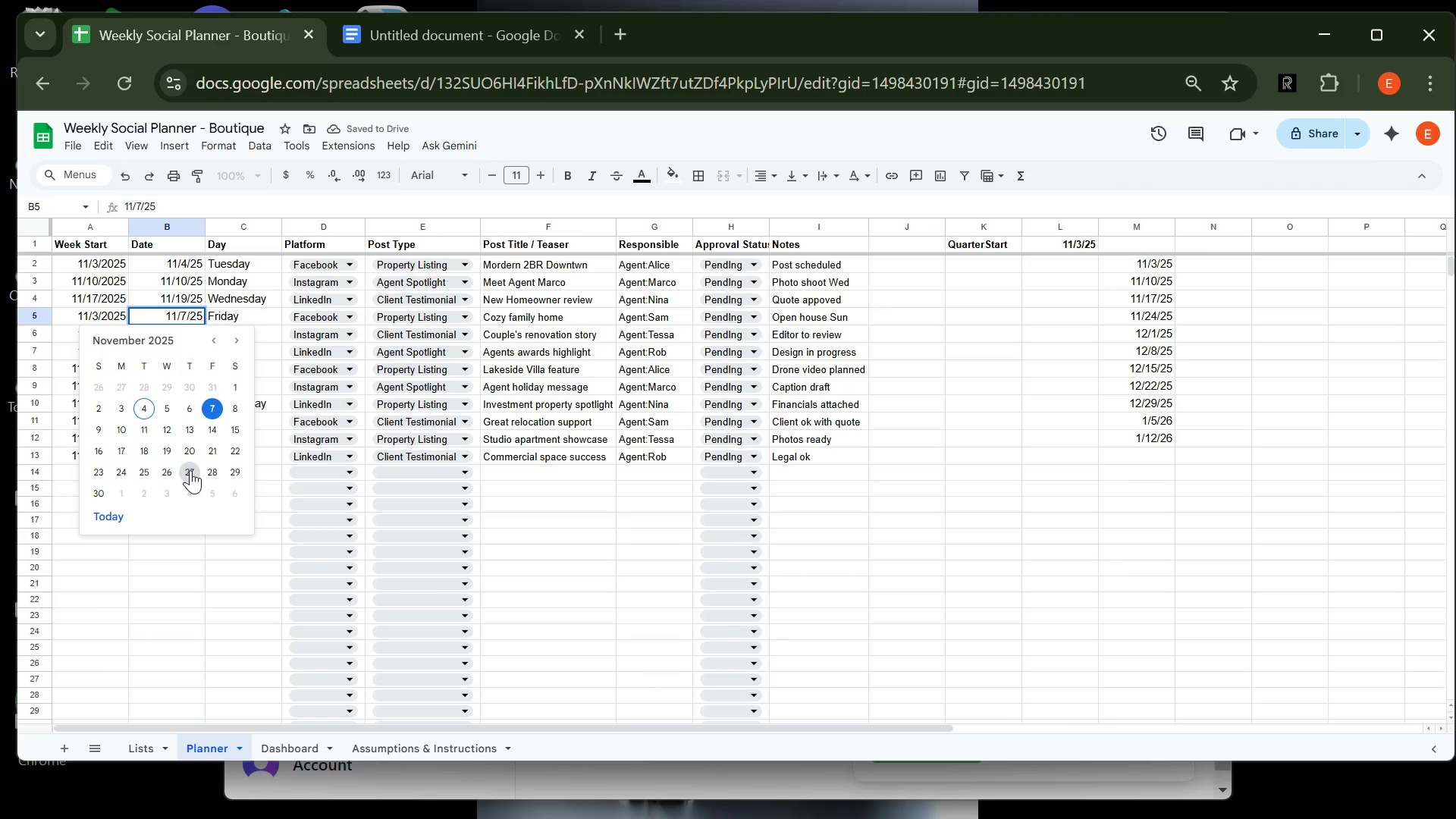 
left_click([151, 474])
 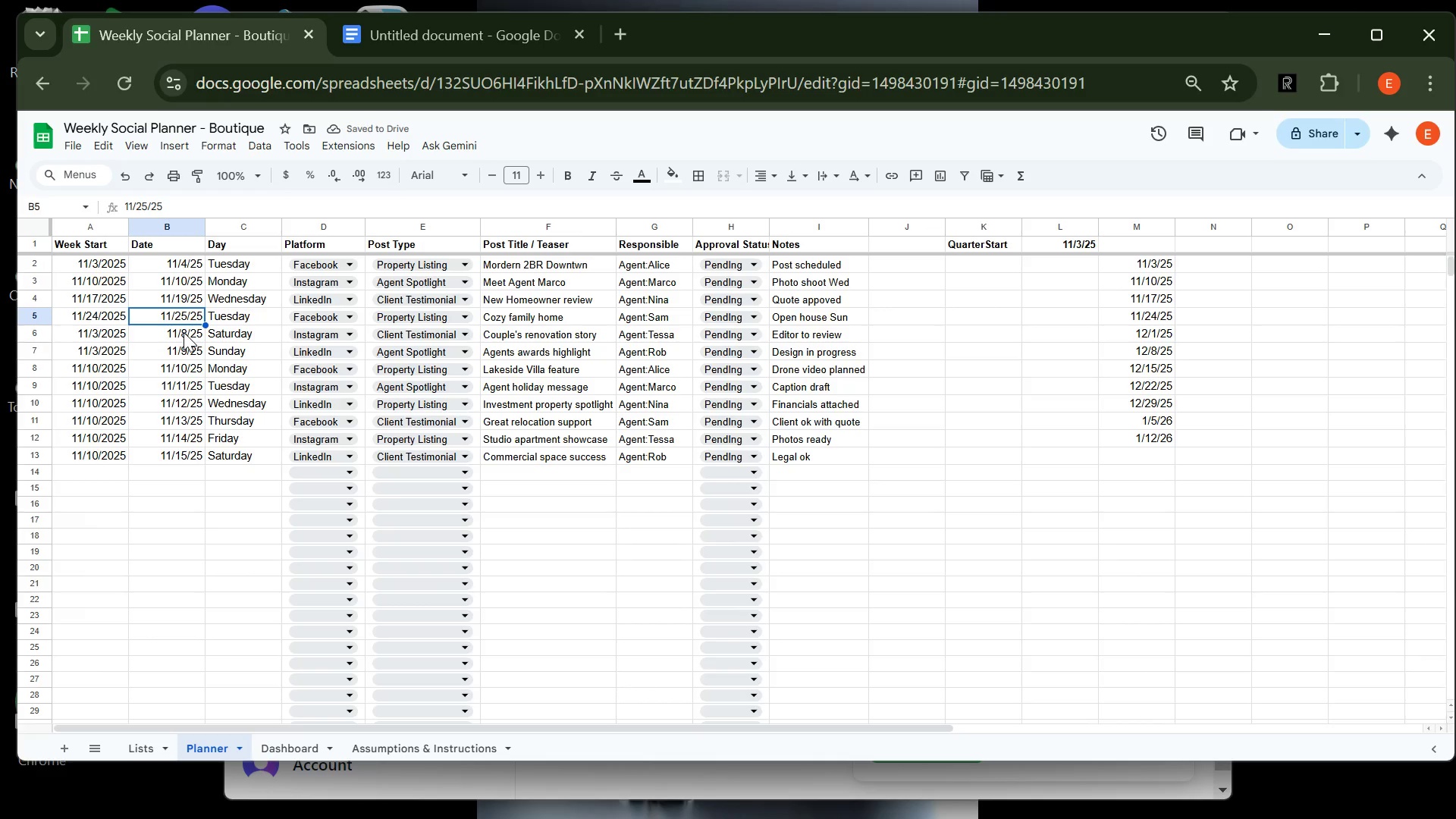 
double_click([184, 332])
 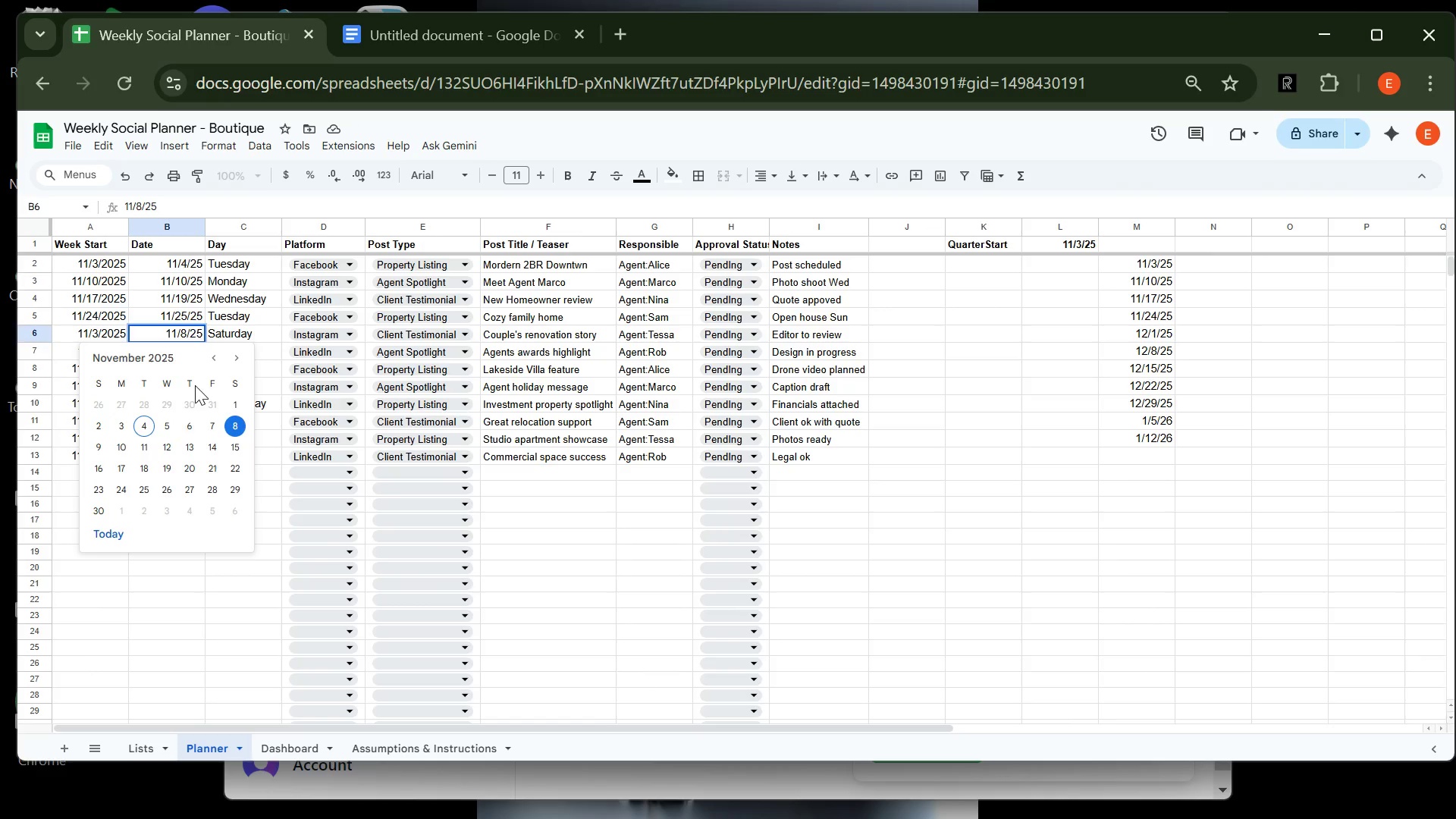 
wait(9.05)
 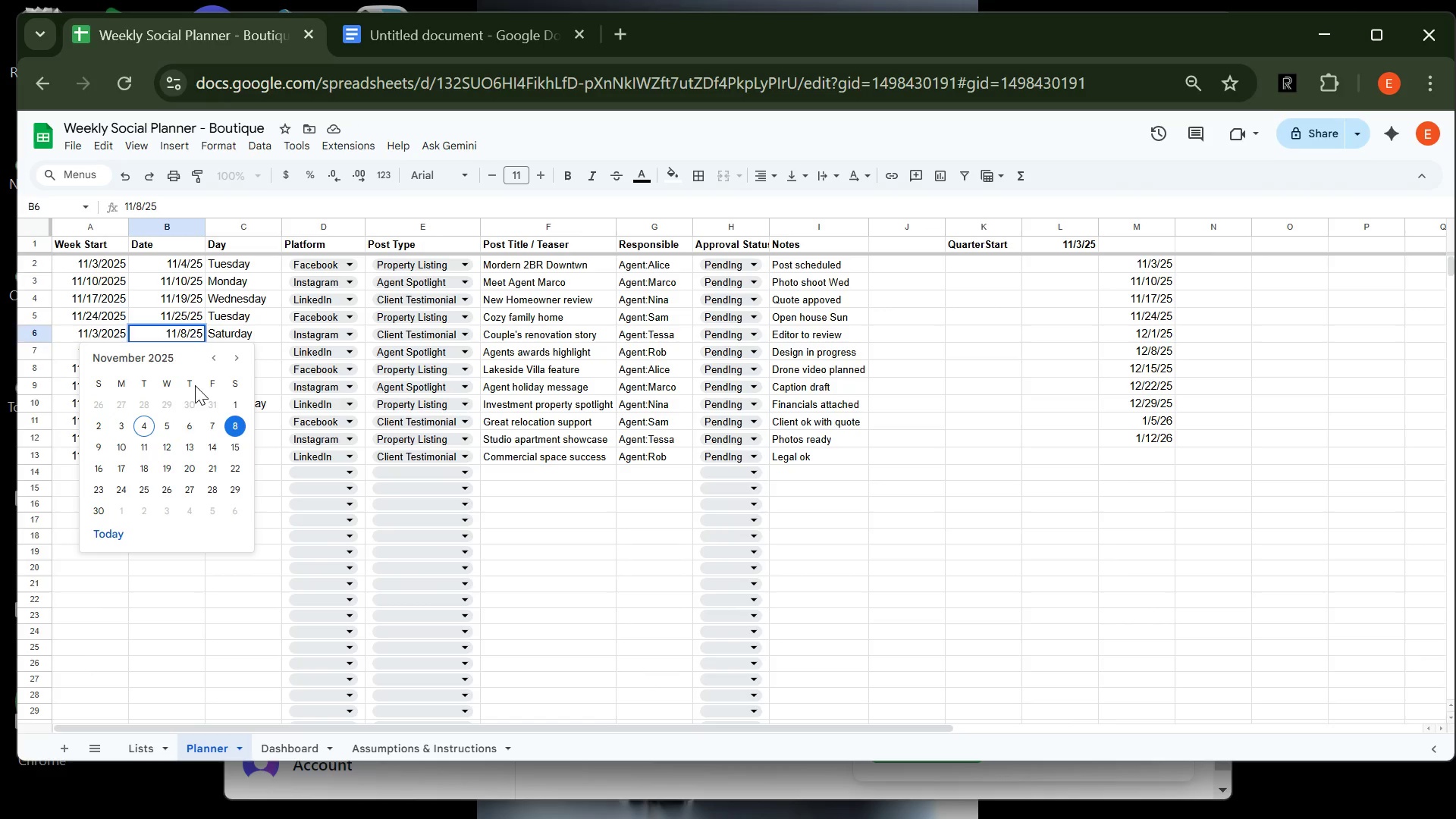 
left_click([127, 513])
 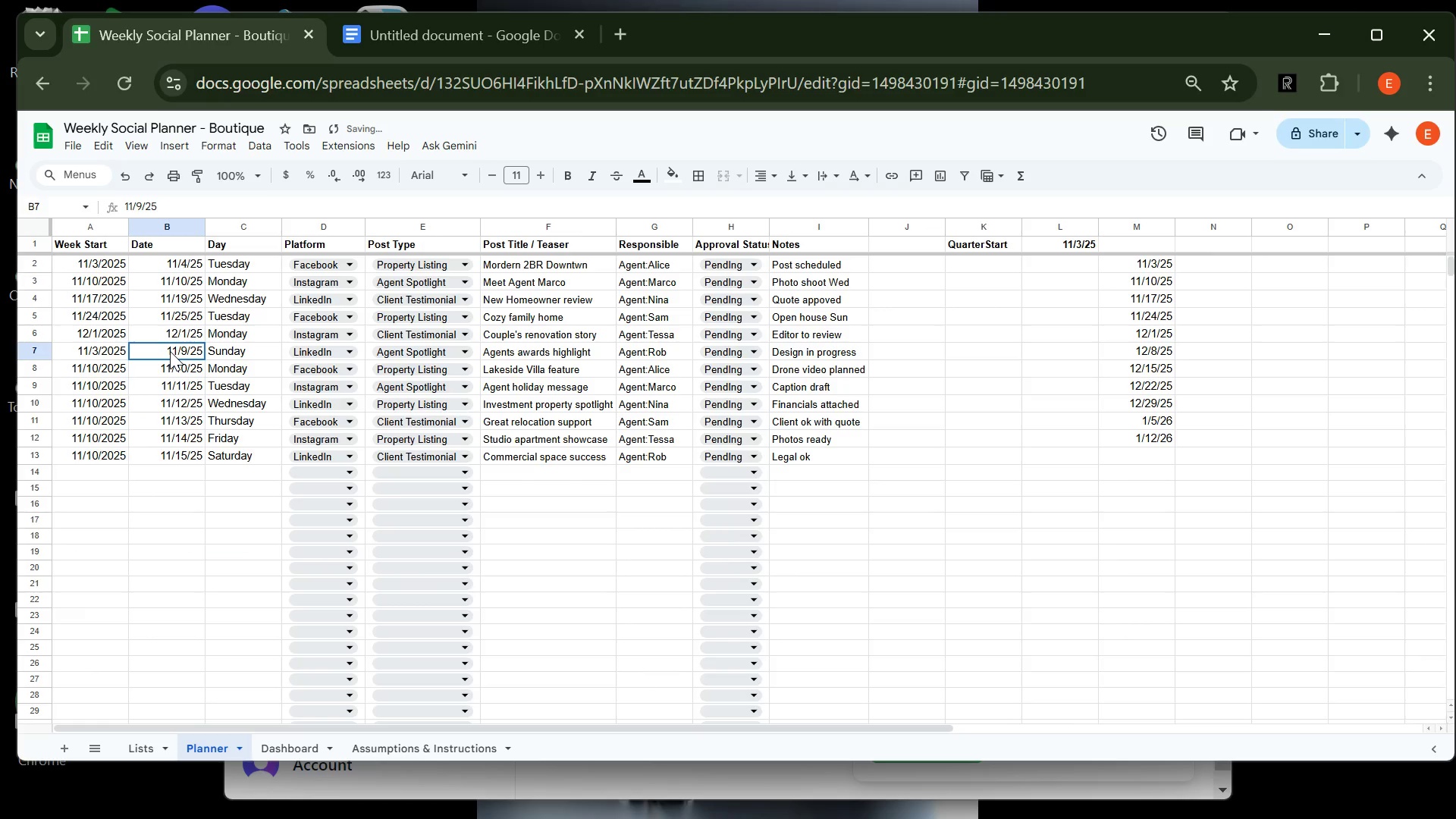 
double_click([170, 351])
 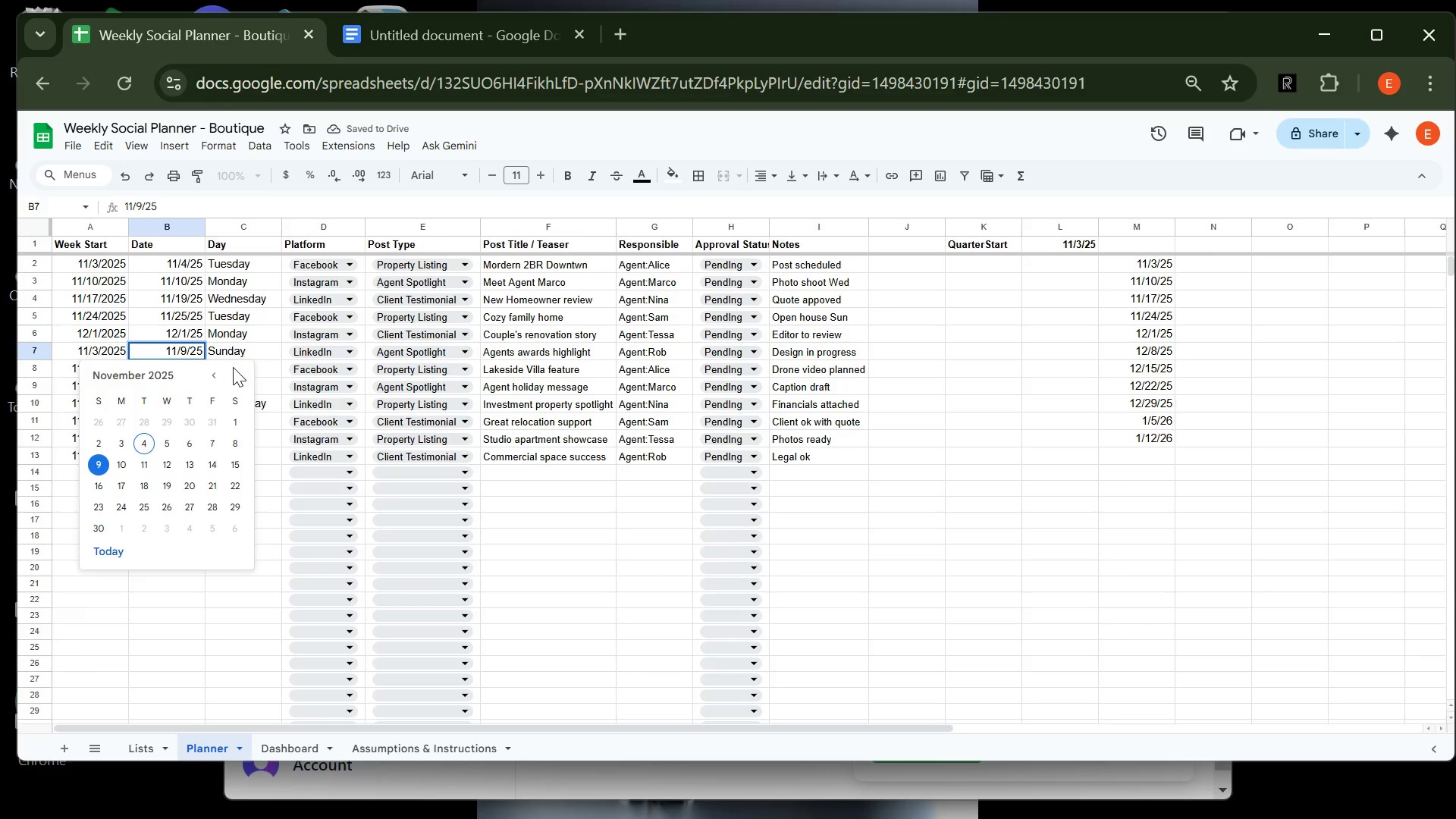 
left_click([233, 372])
 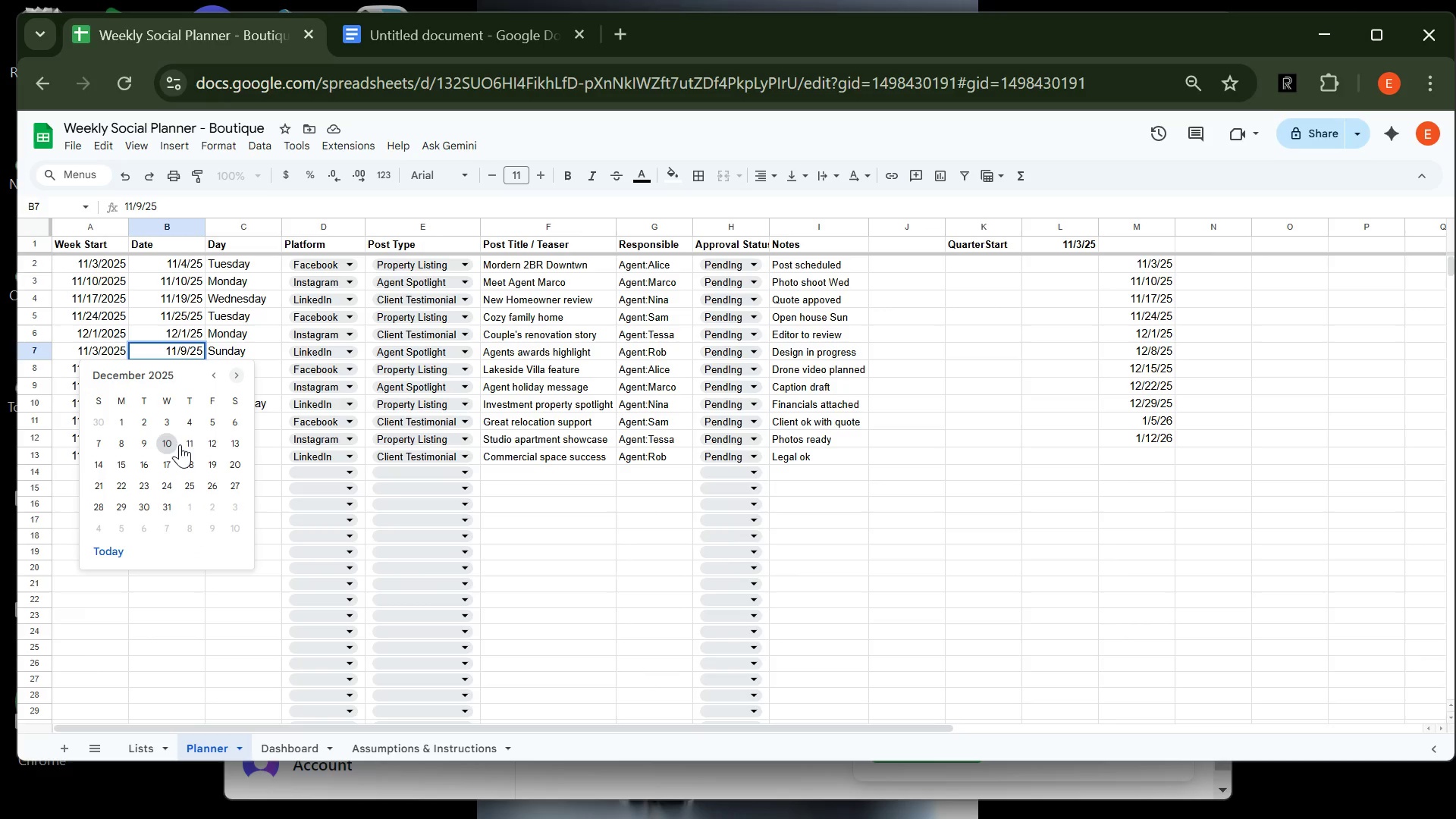 
left_click([198, 443])
 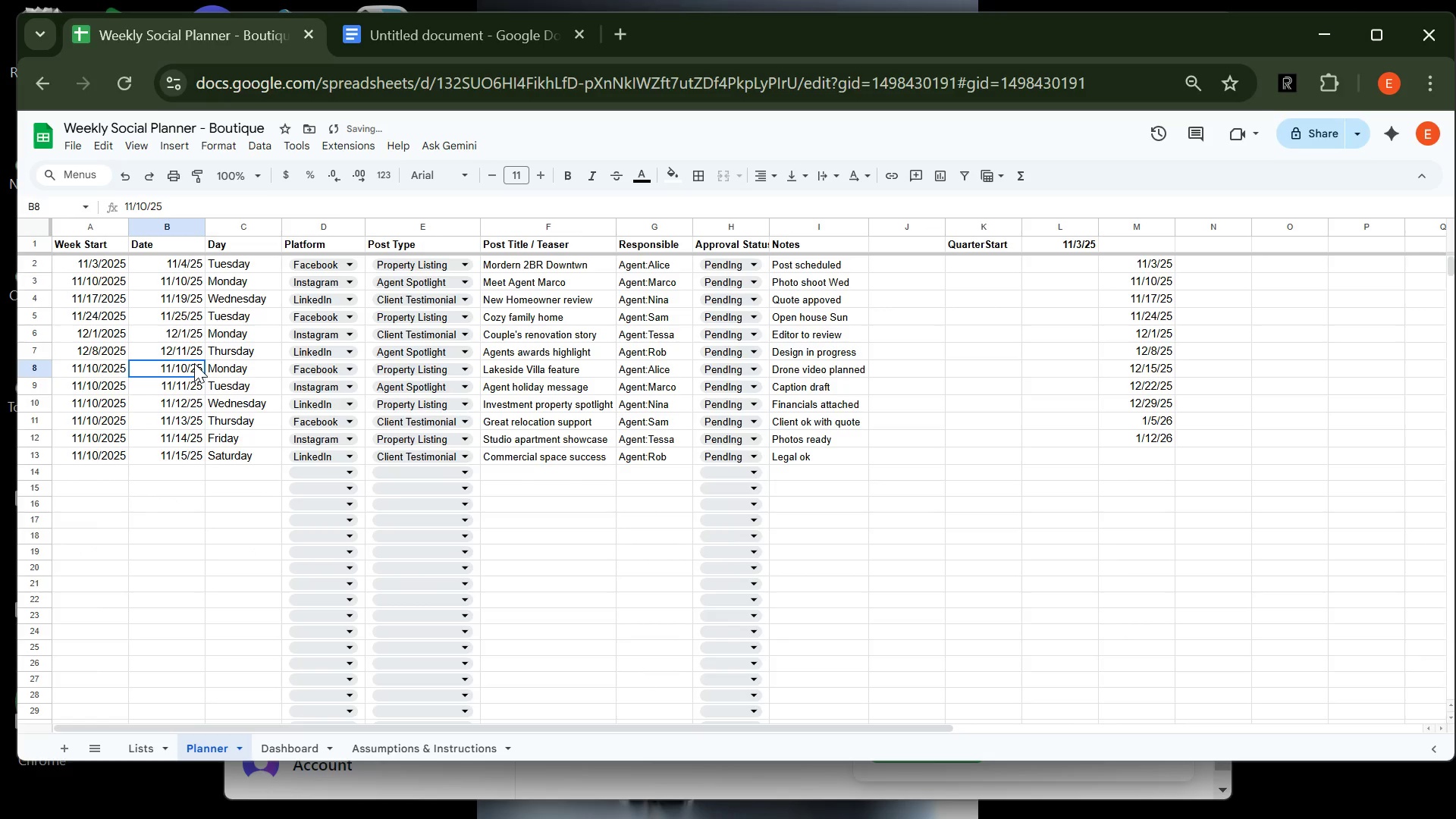 
double_click([194, 363])
 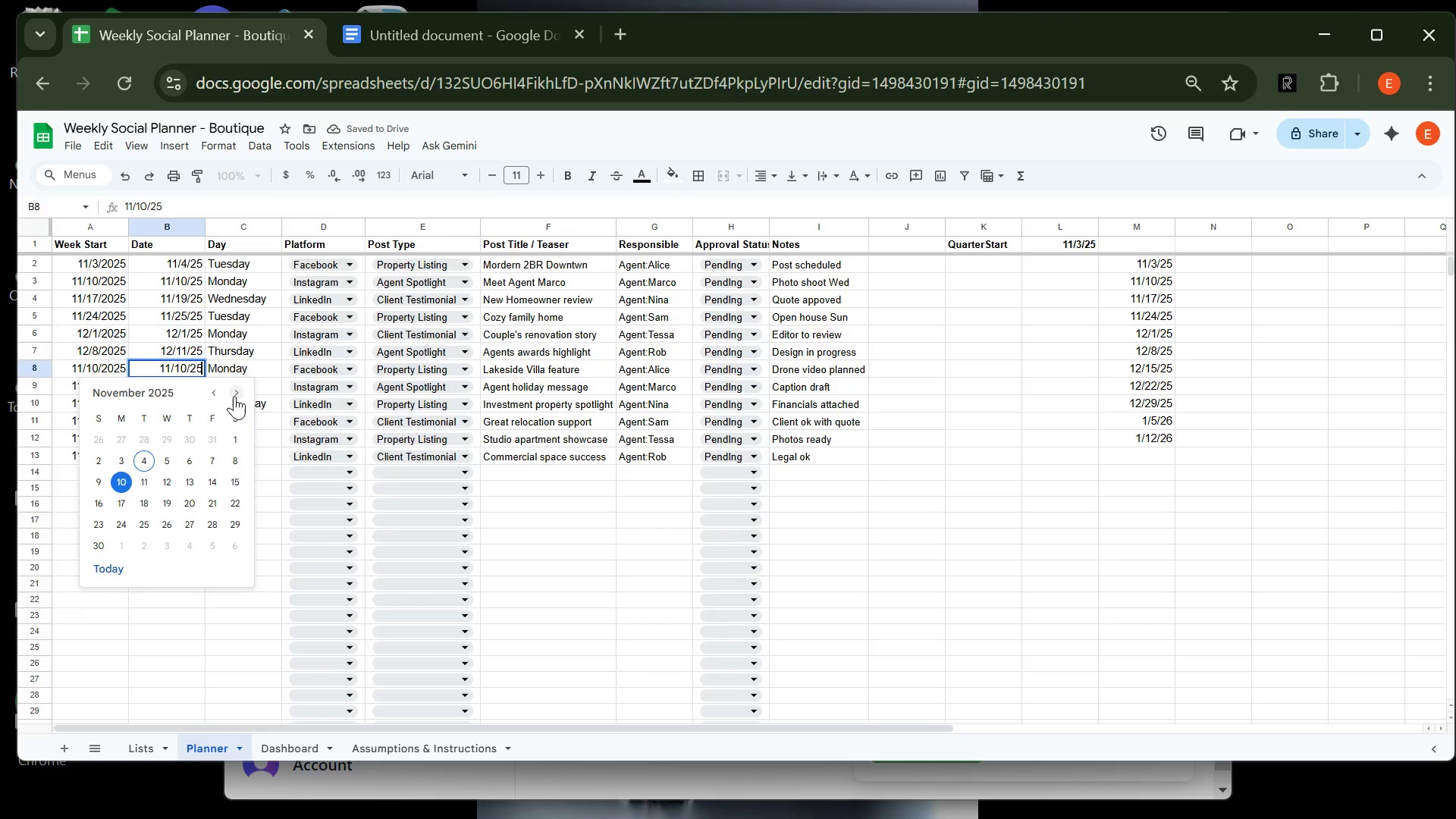 
left_click([235, 395])
 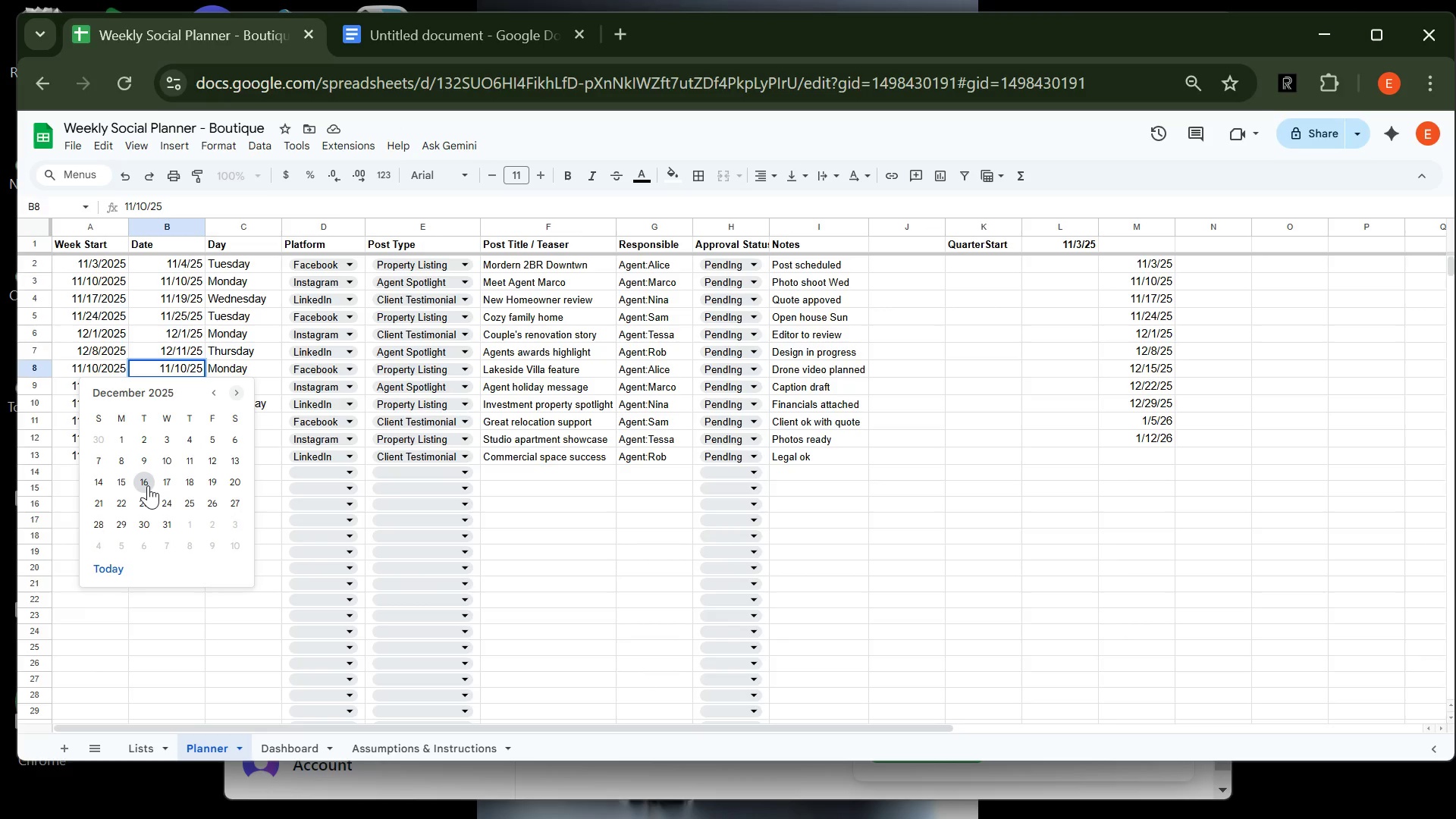 
left_click([162, 485])
 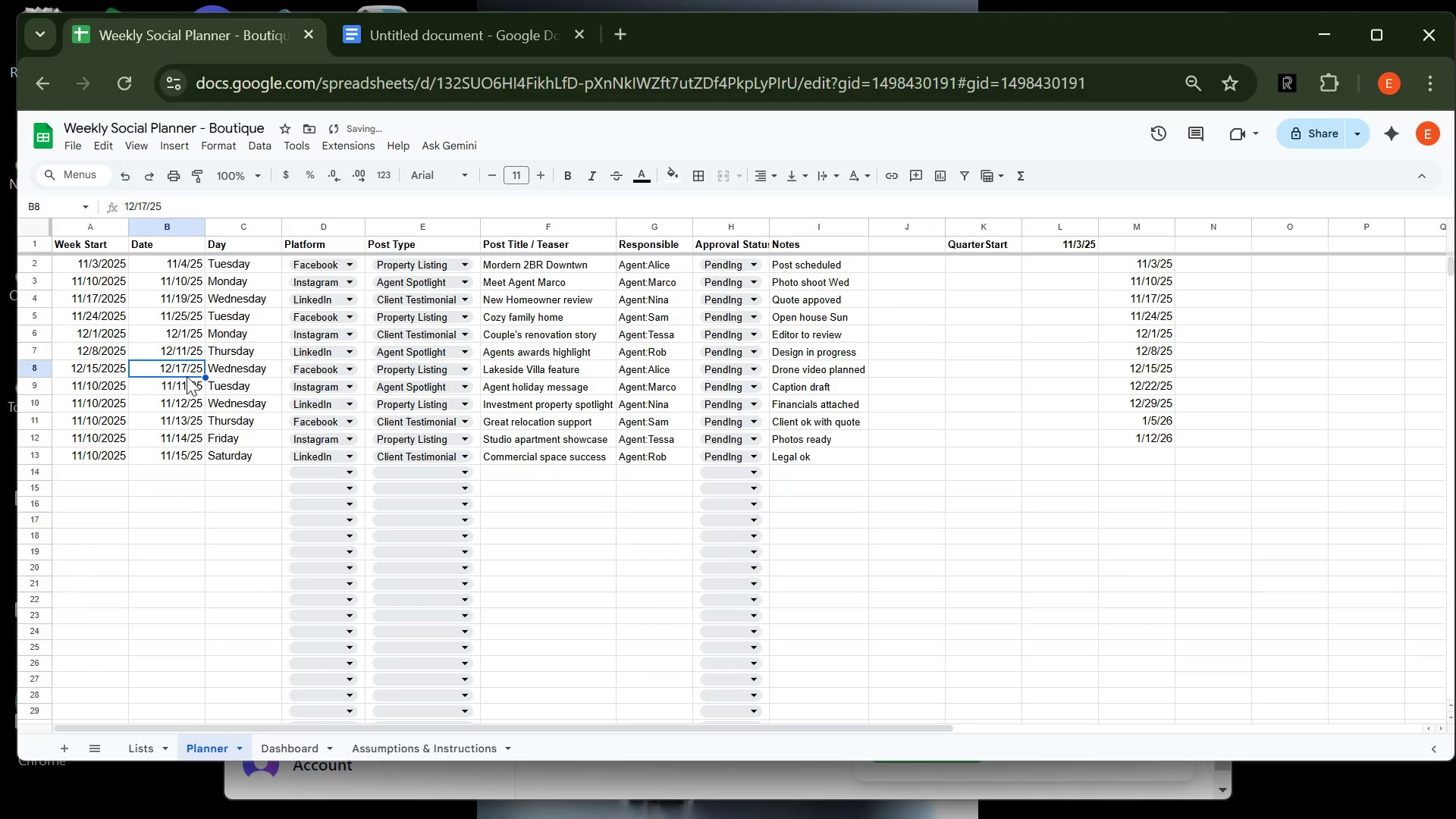 
double_click([187, 376])
 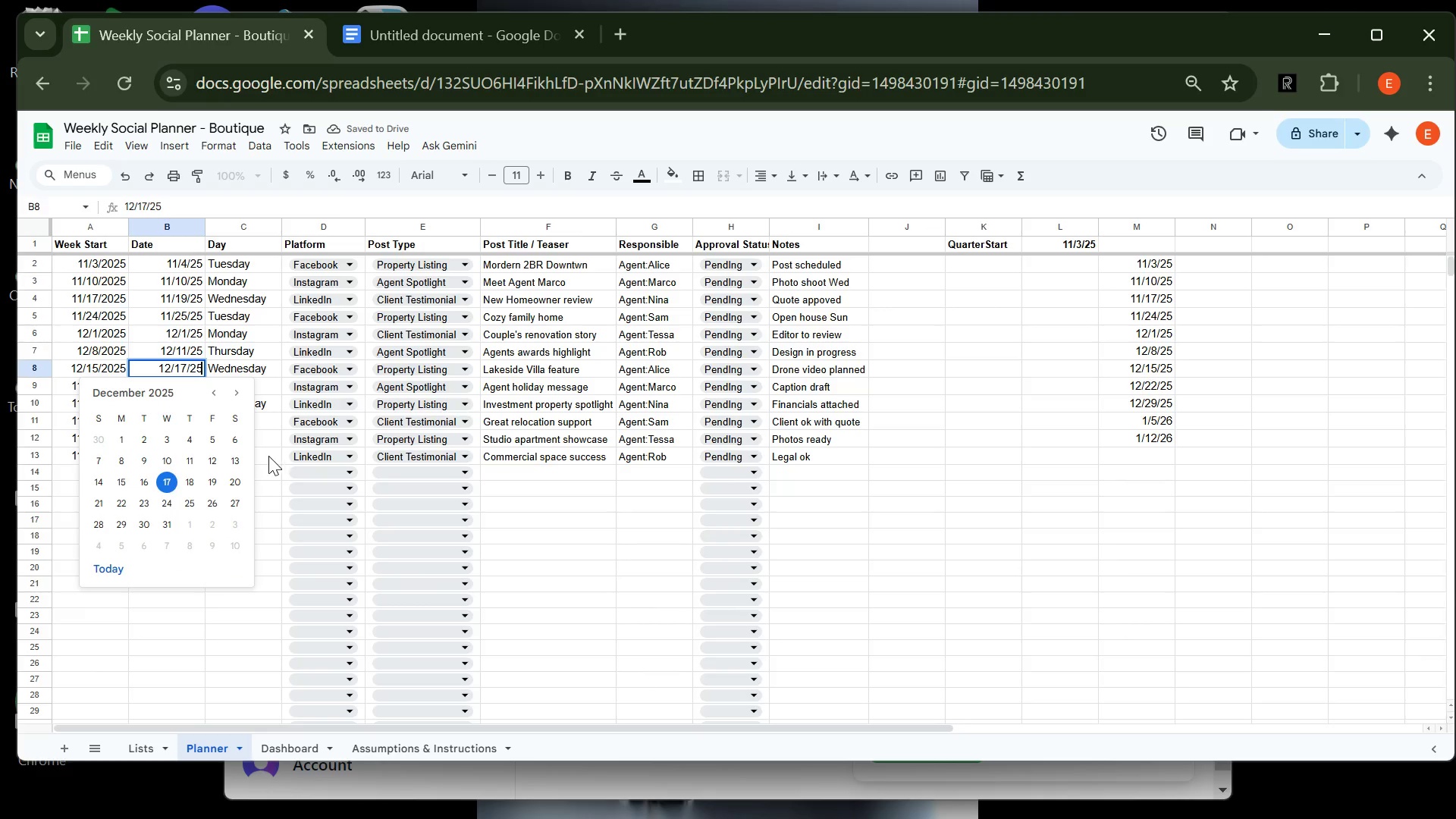 
left_click([272, 454])
 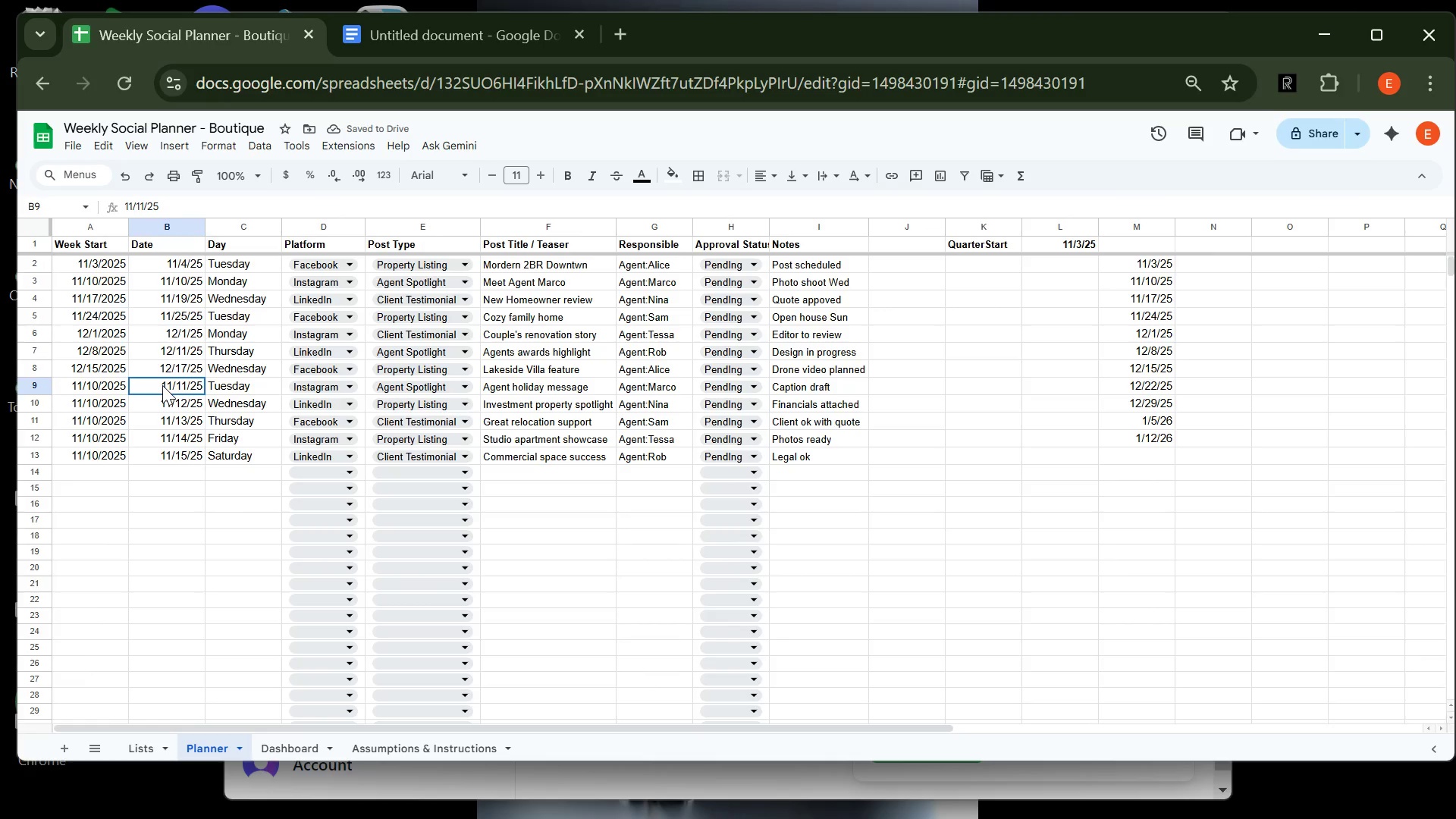 
double_click([162, 385])
 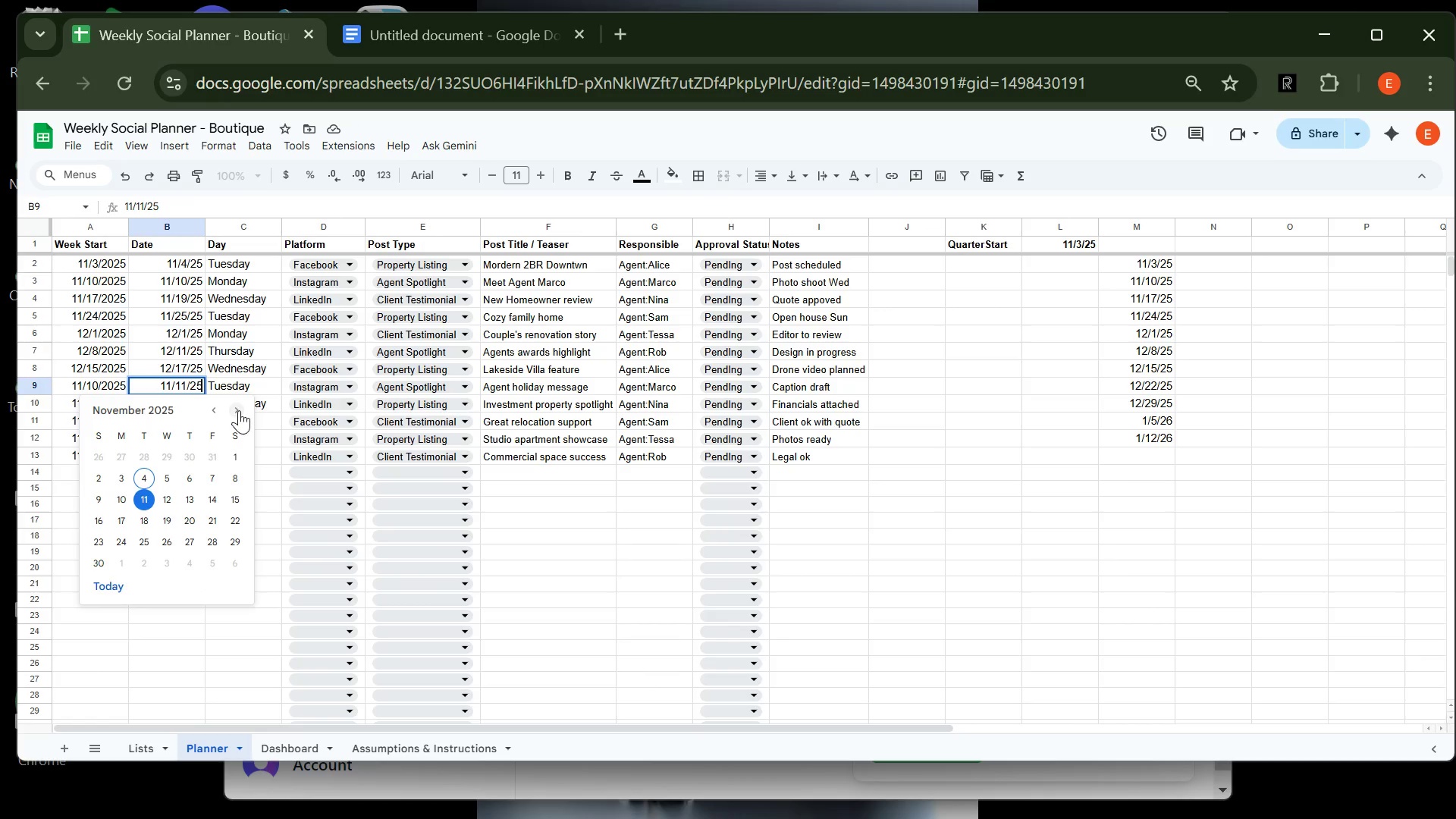 
left_click([239, 411])
 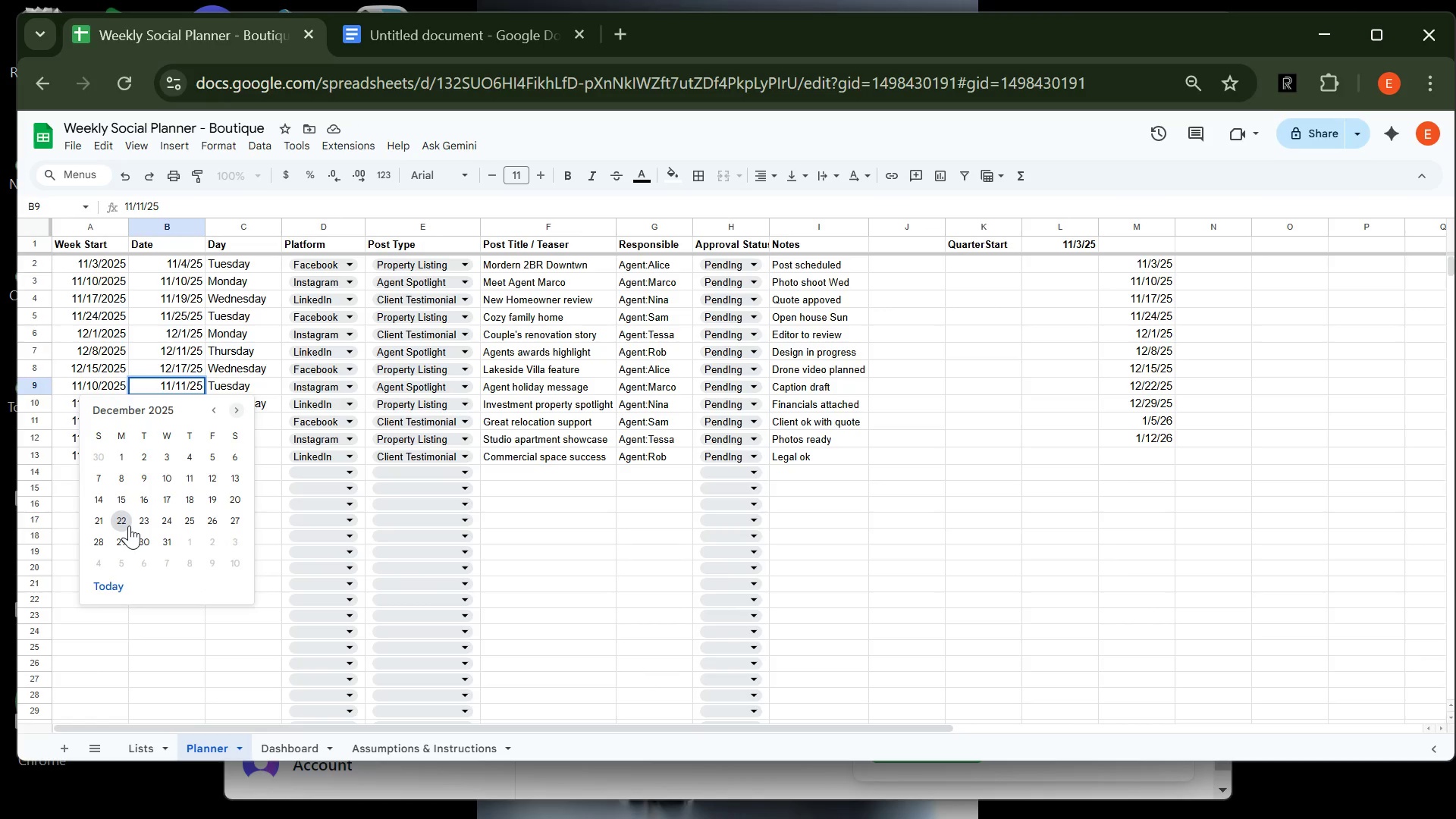 
wait(5.59)
 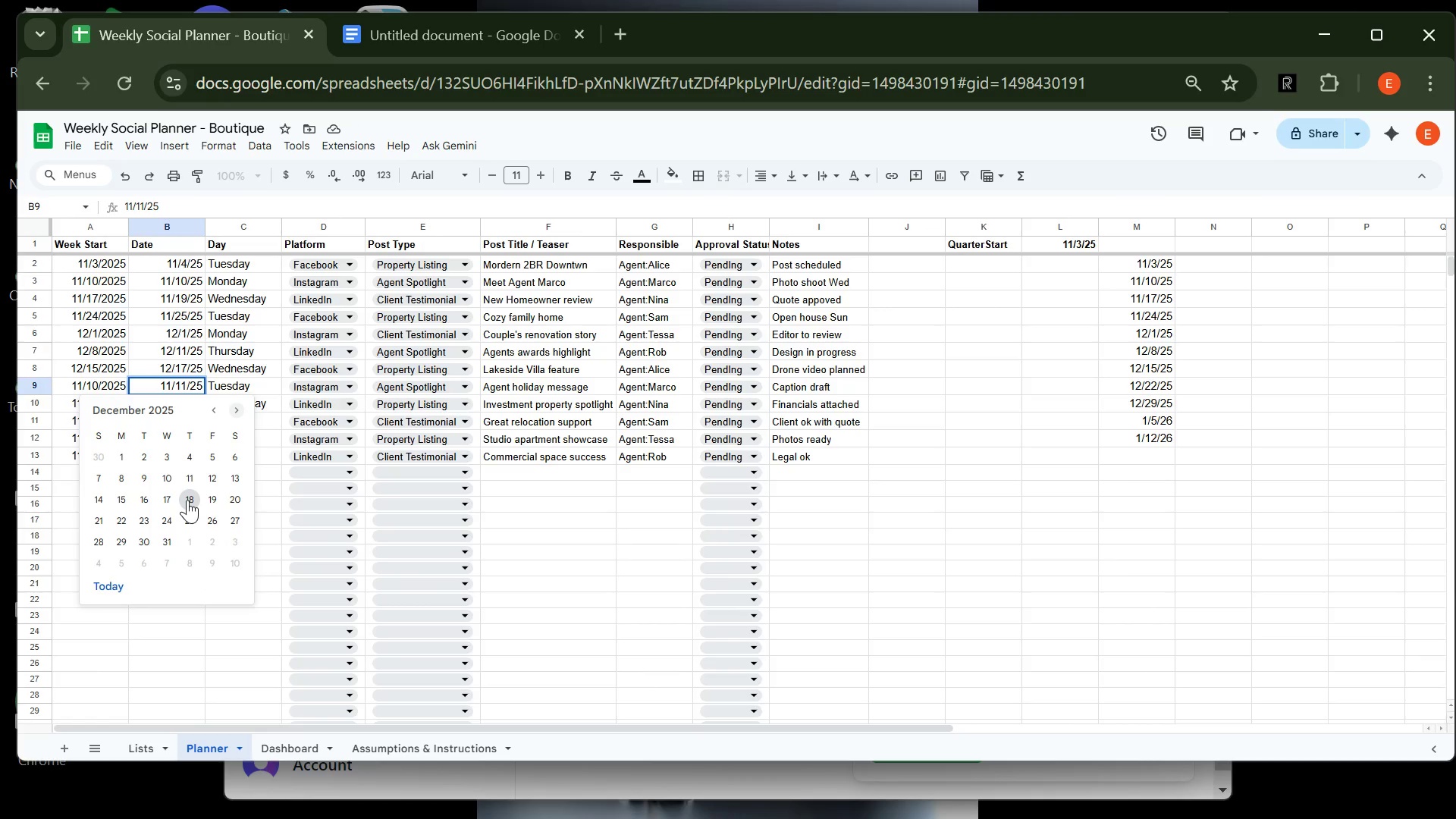 
left_click([129, 526])
 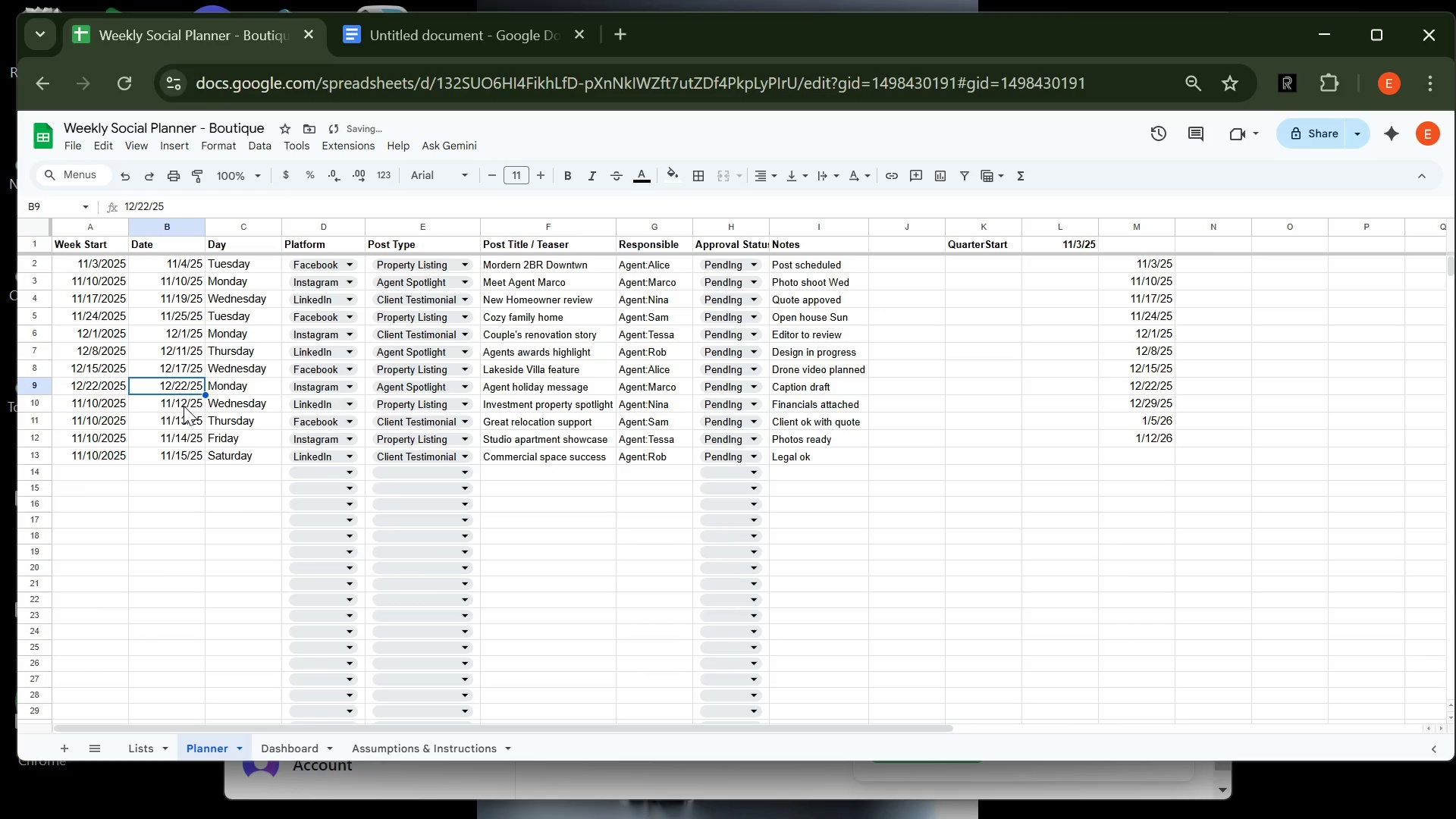 
double_click([184, 406])
 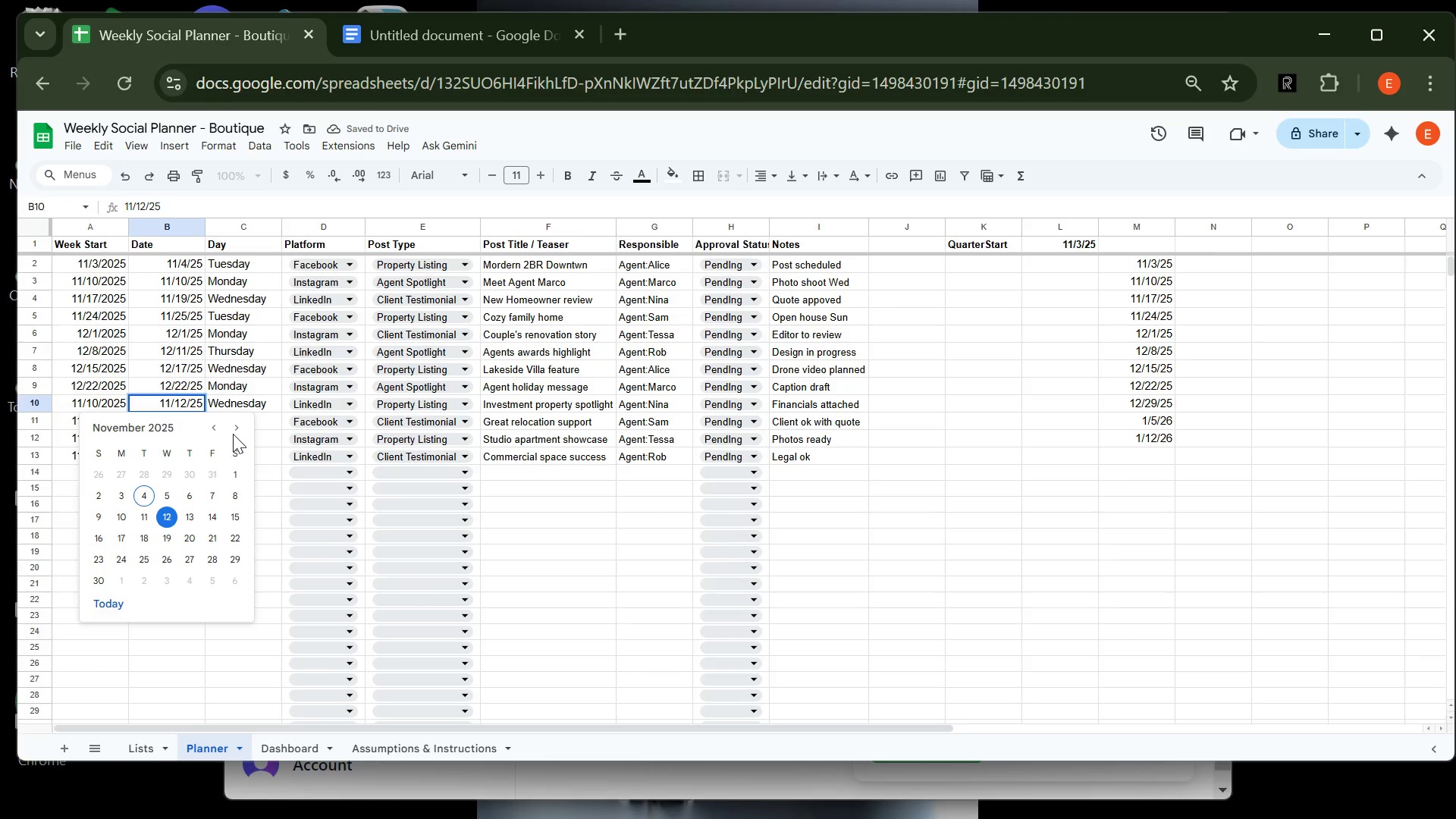 
left_click([236, 427])
 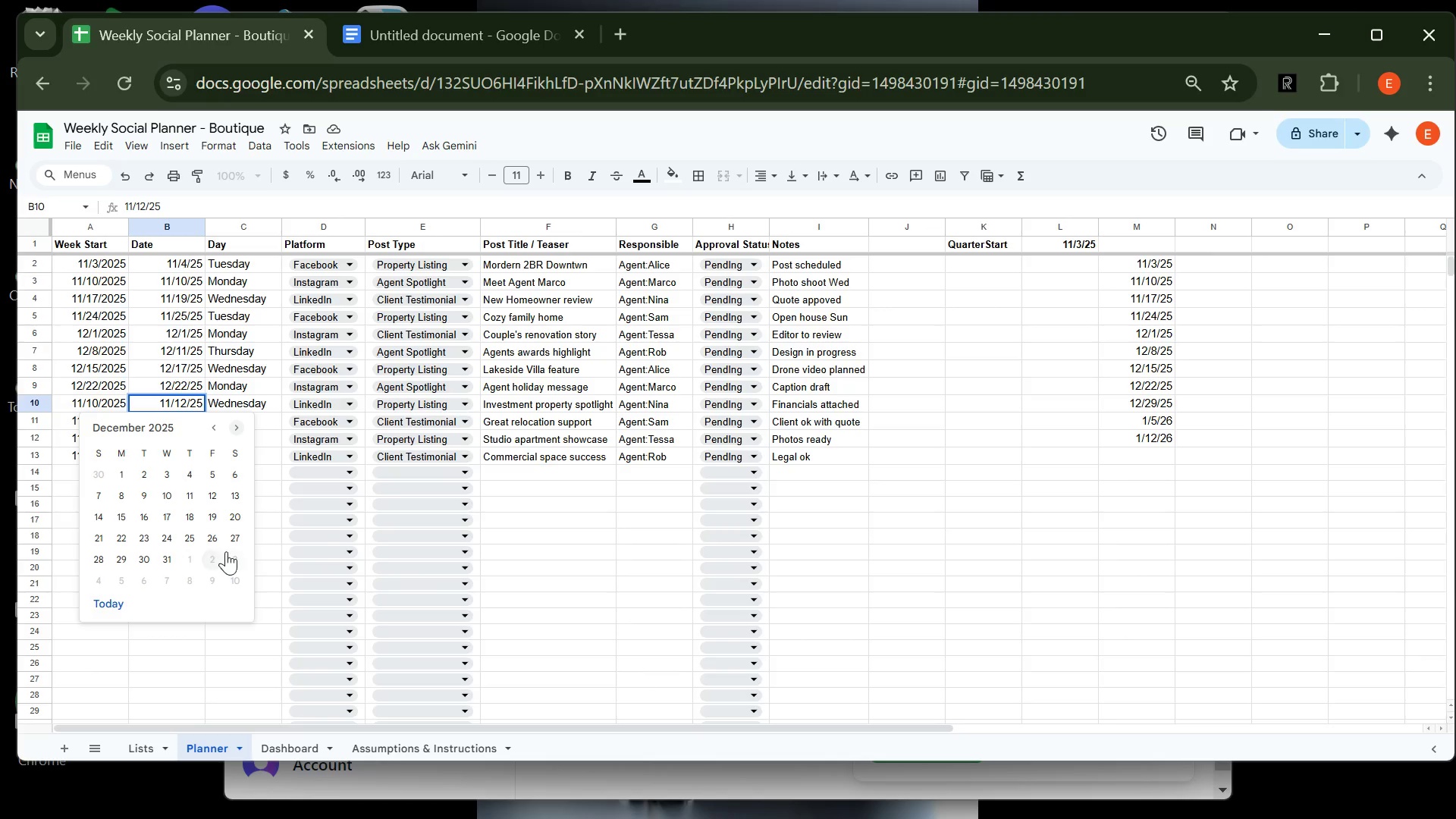 
left_click([228, 555])
 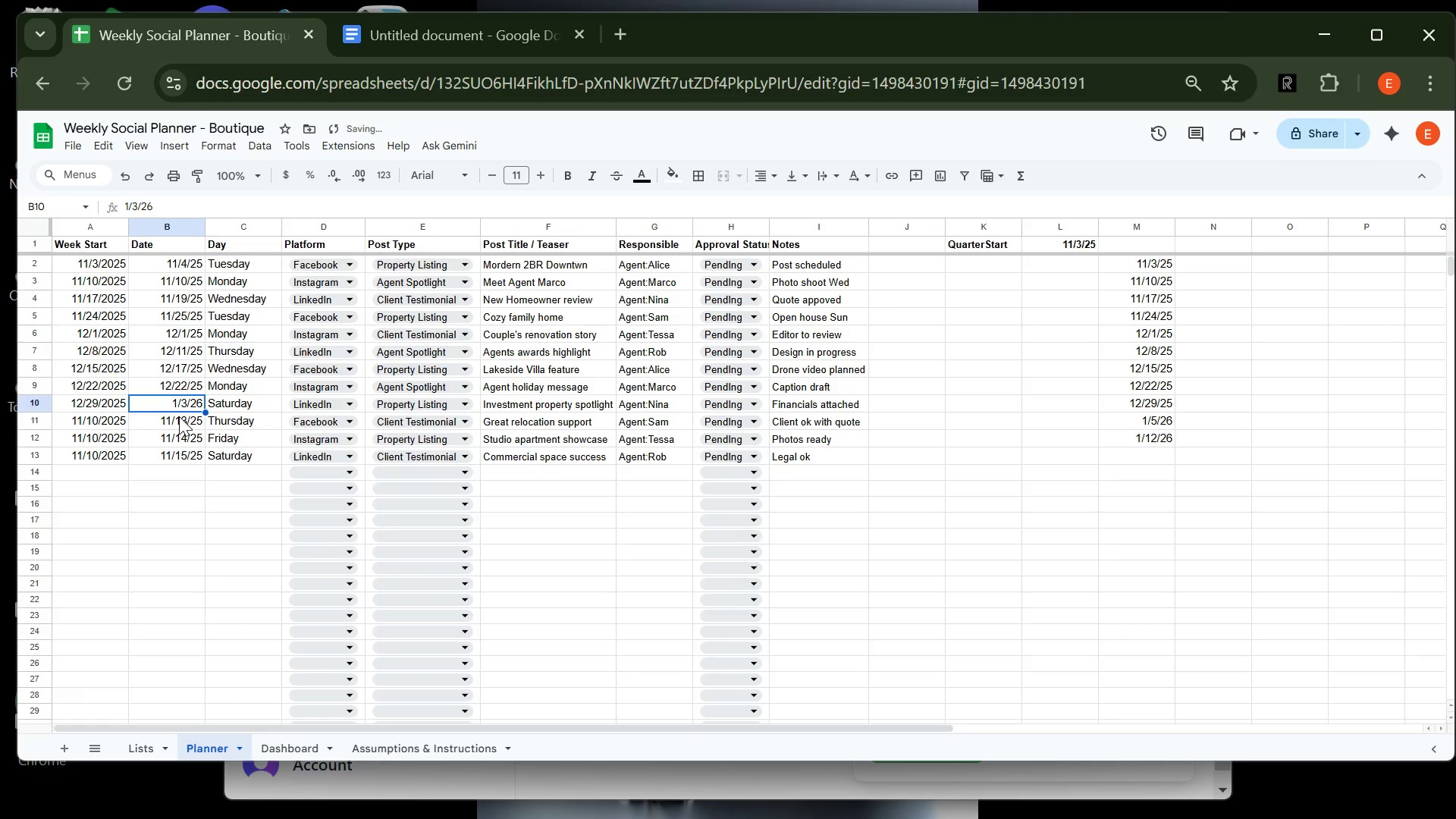 
double_click([179, 416])
 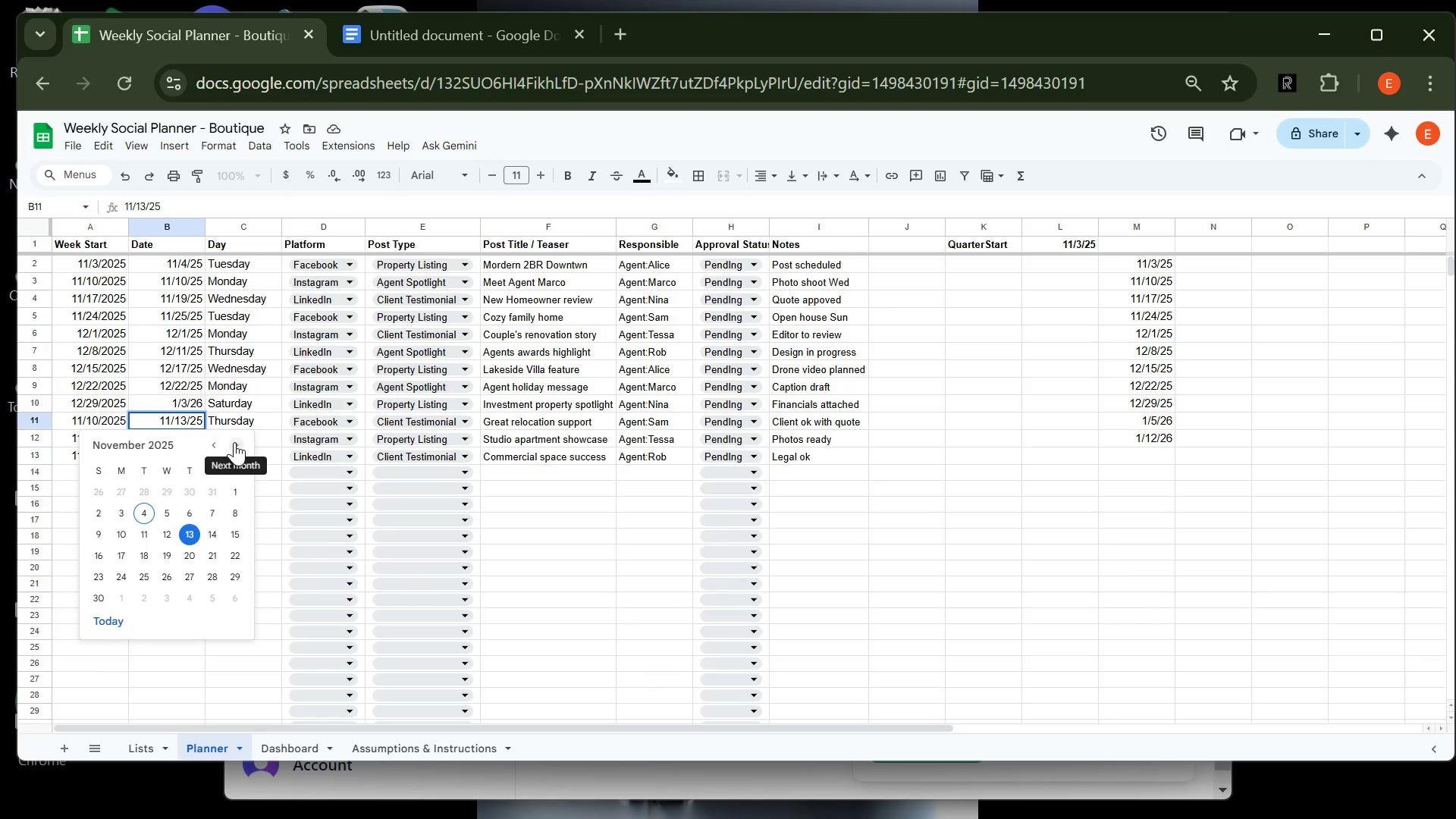 
wait(5.48)
 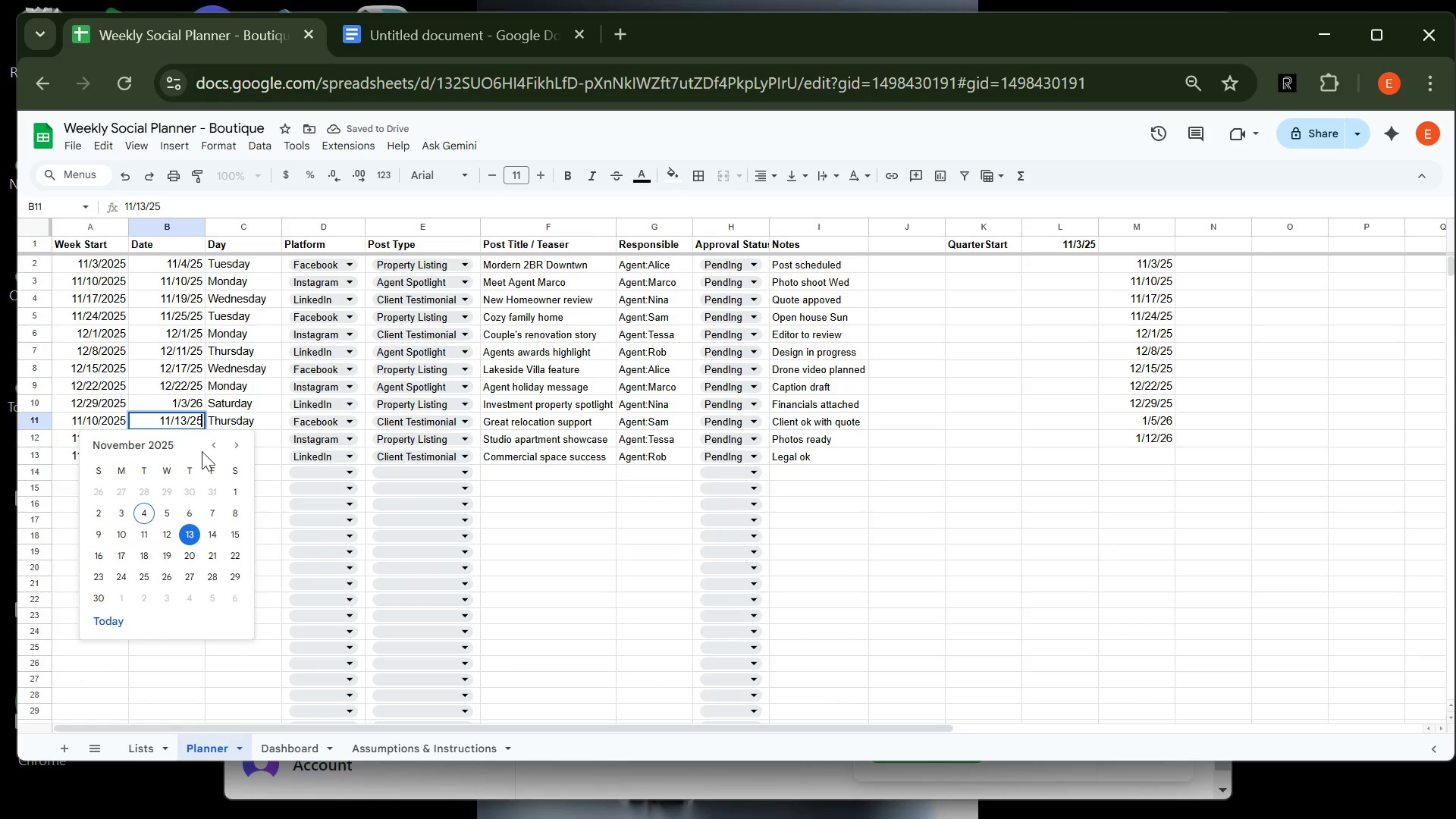 
left_click([234, 442])
 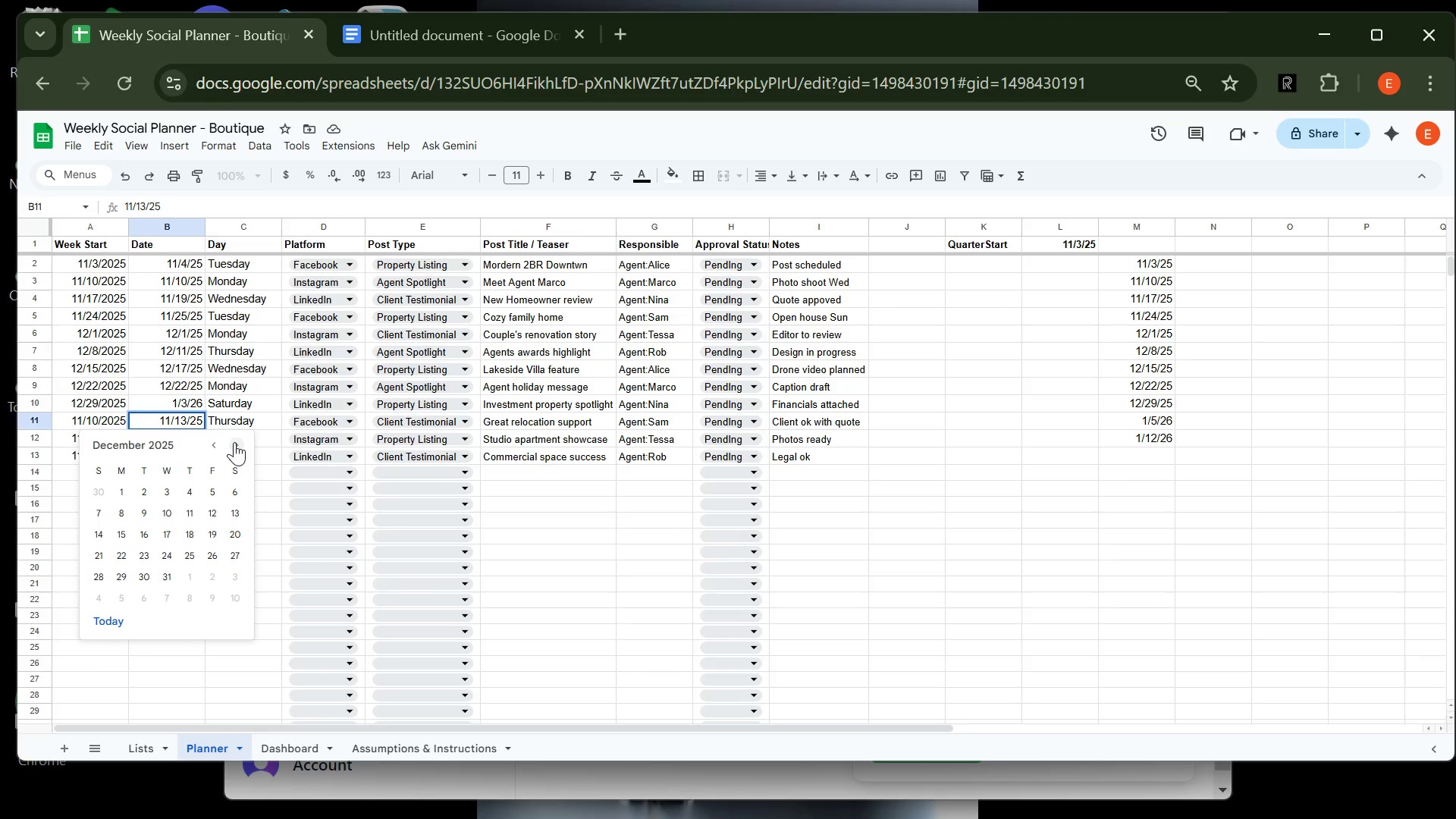 
wait(19.15)
 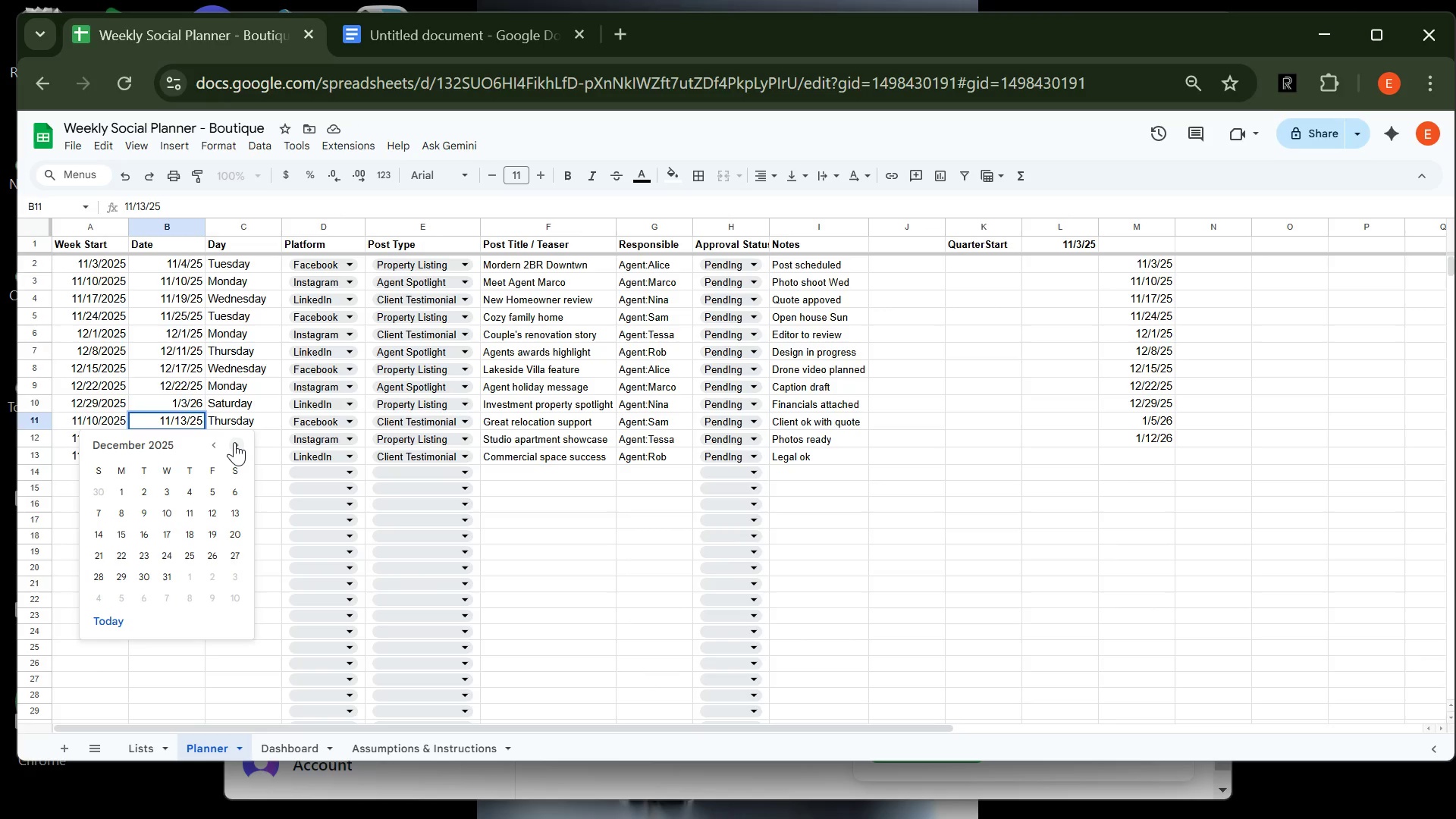 
left_click([234, 442])
 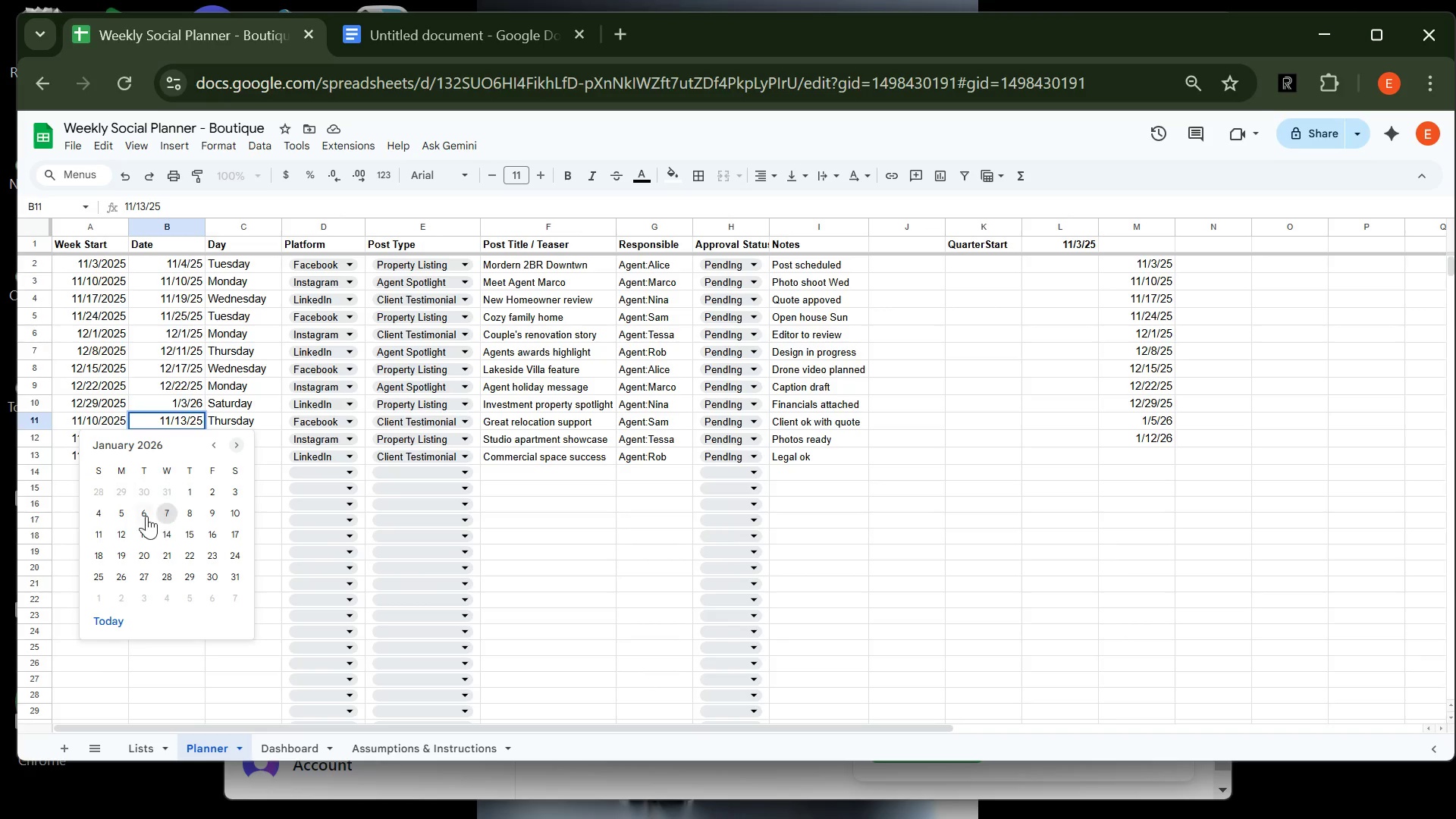 
wait(7.4)
 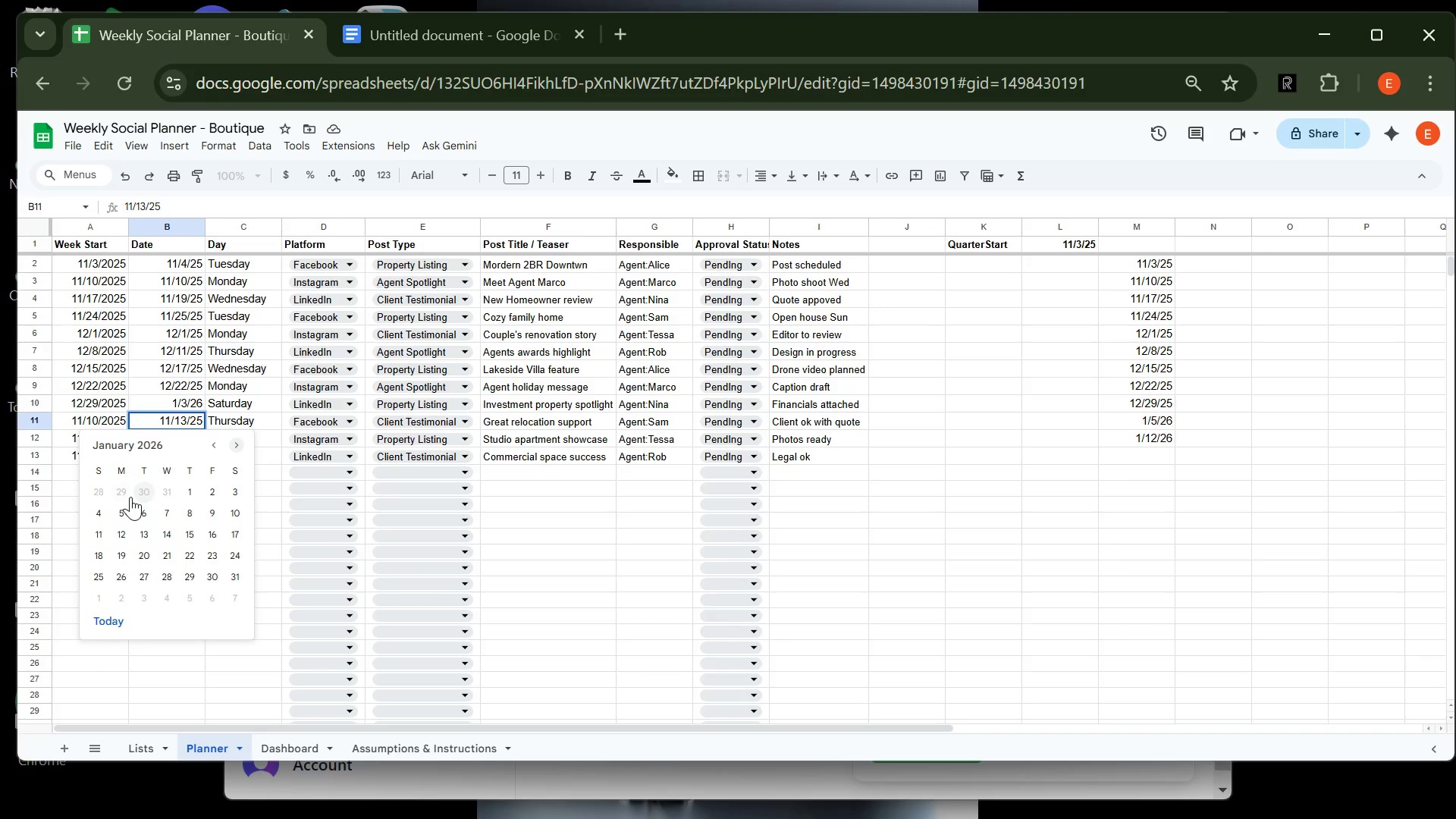 
left_click([191, 510])
 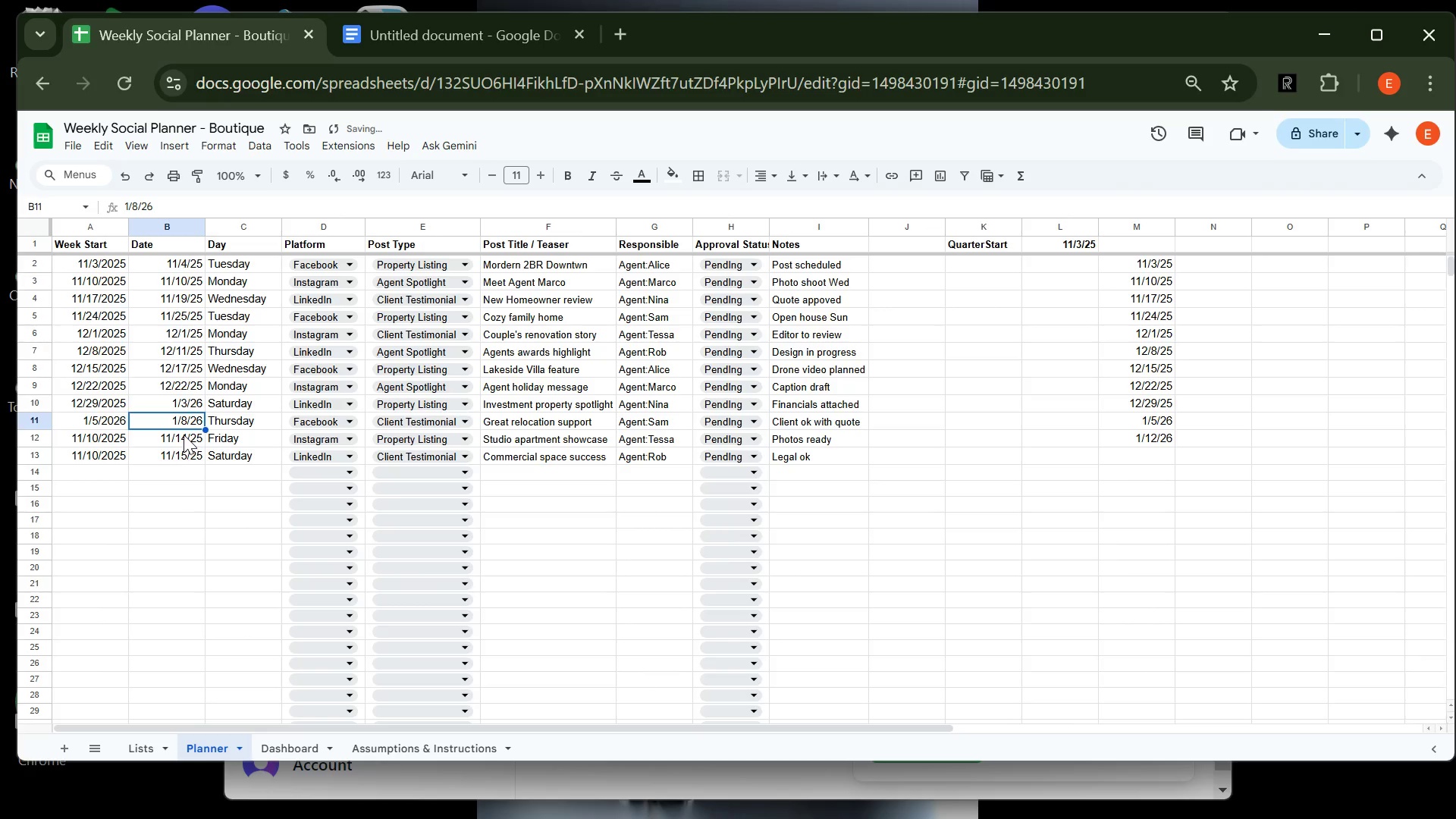 
left_click([184, 435])
 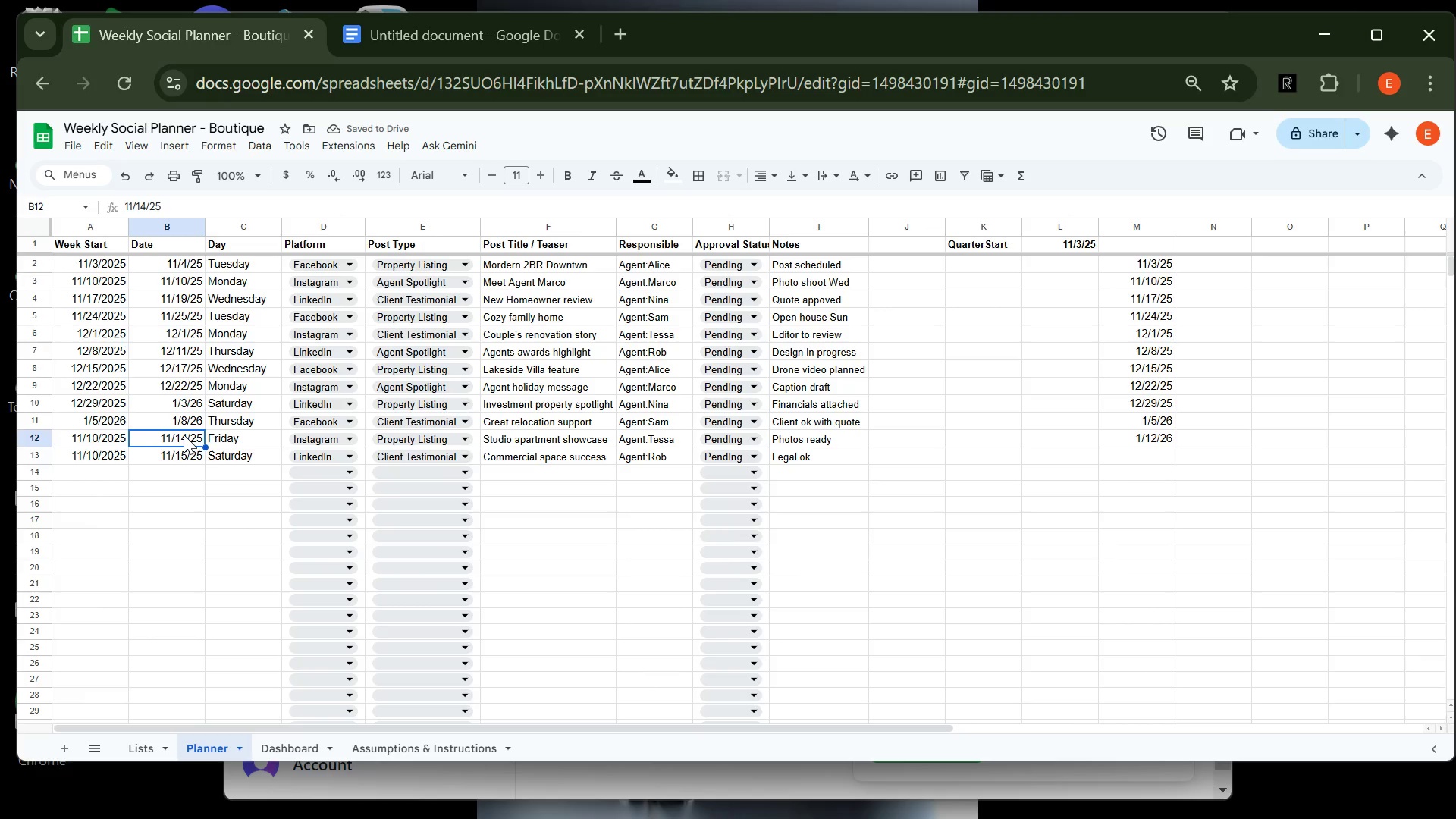 
double_click([184, 435])
 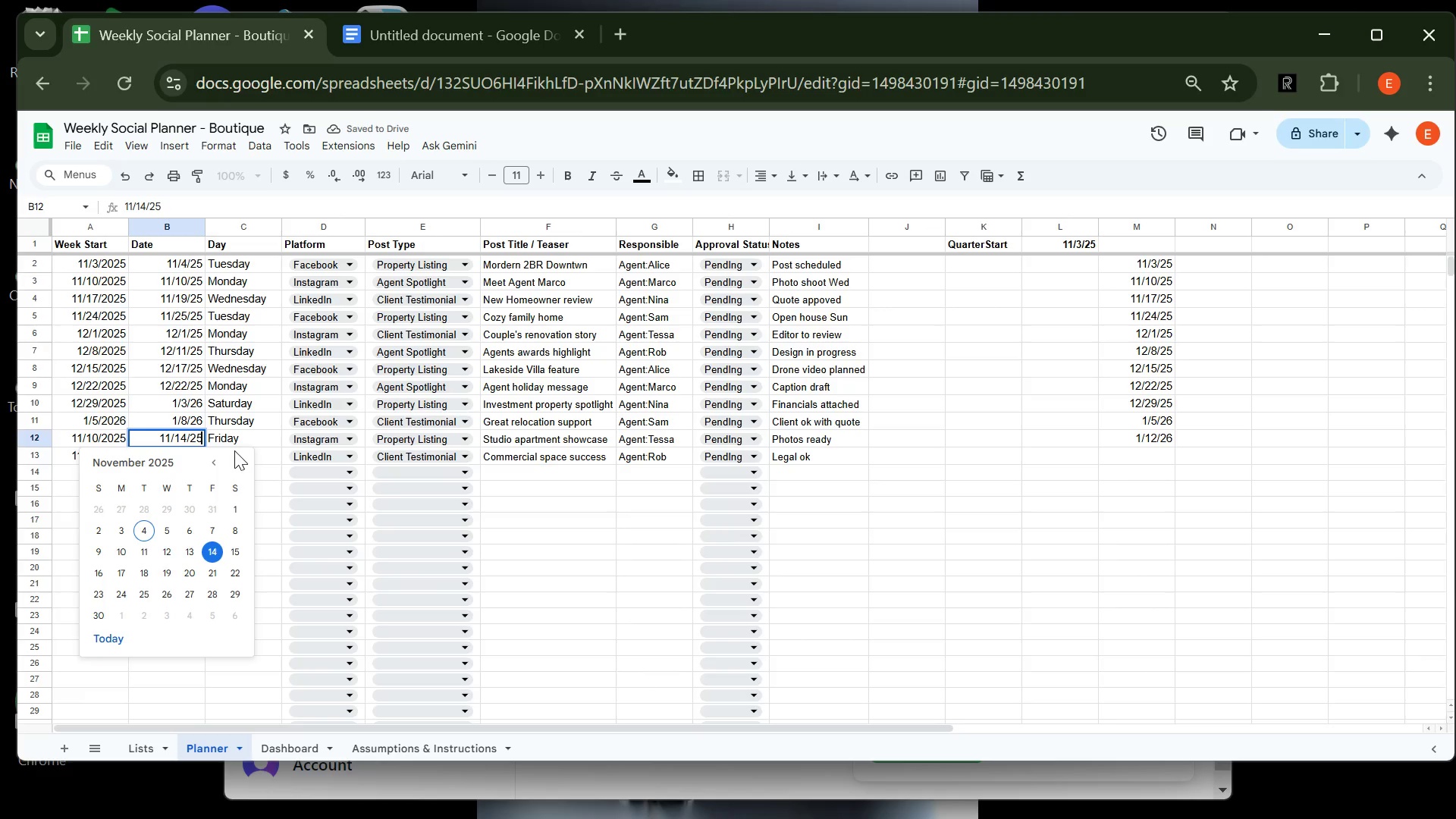 
left_click([235, 452])
 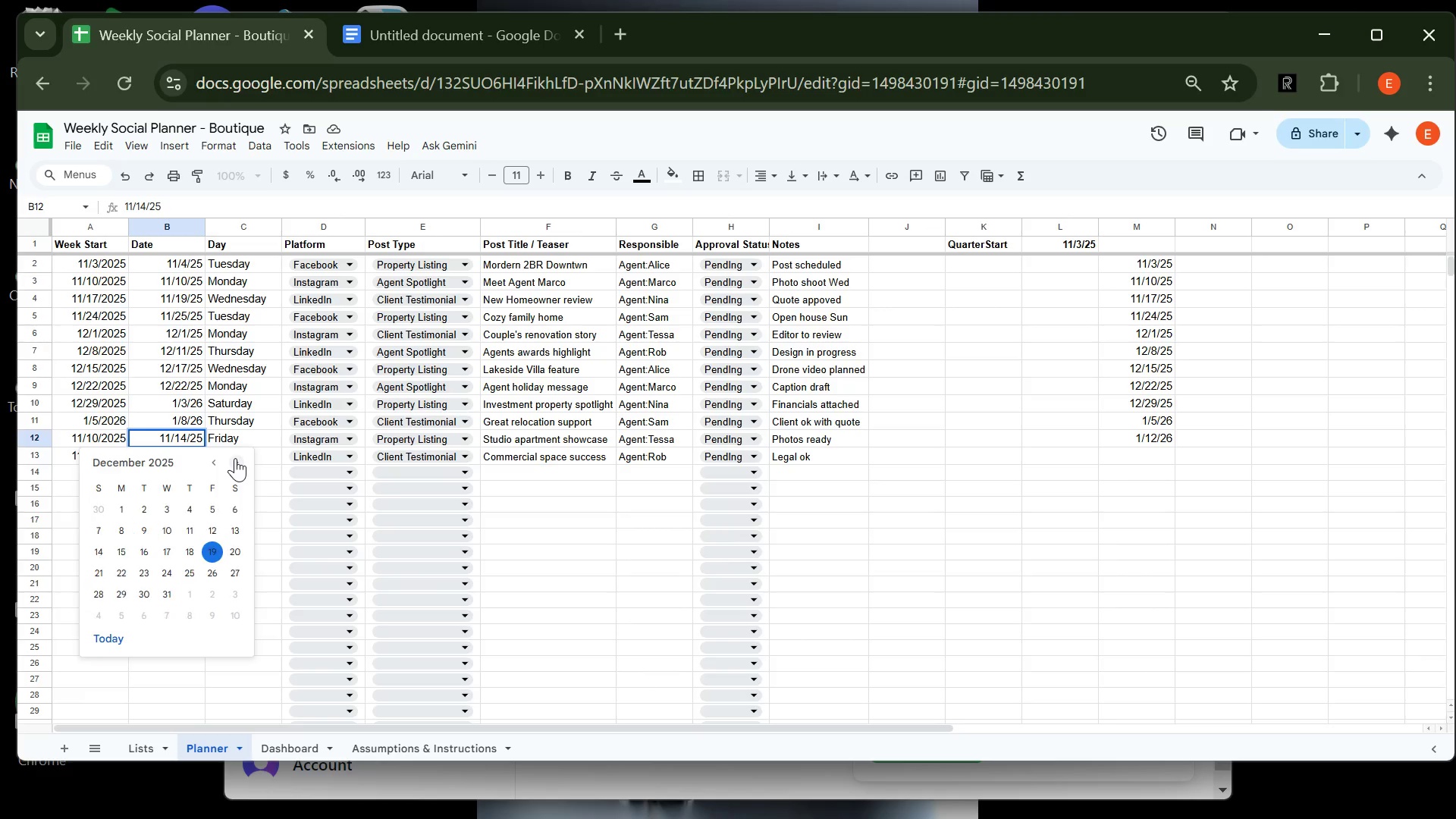 
double_click([235, 458])
 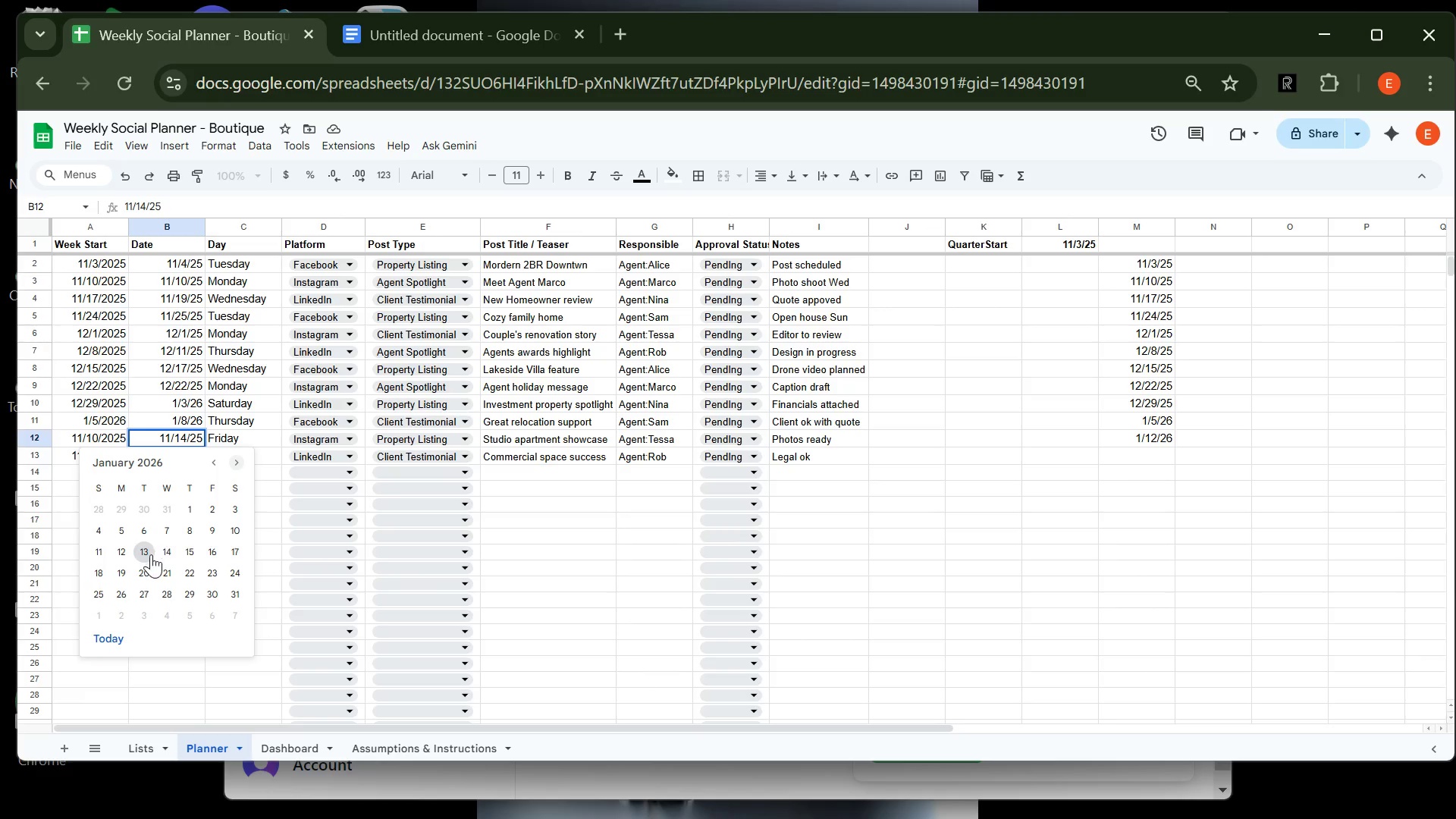 
left_click([146, 557])
 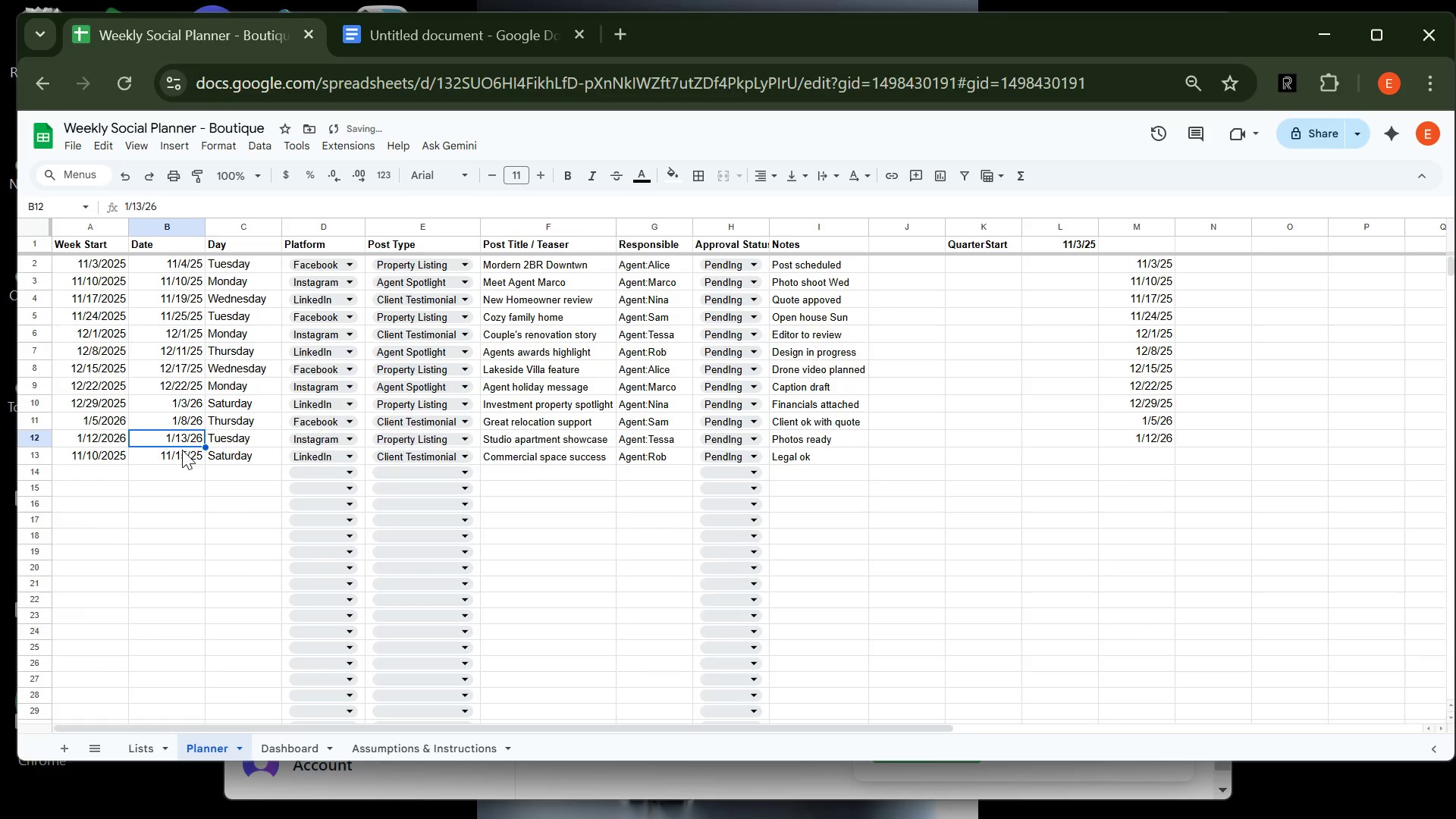 
left_click([182, 450])
 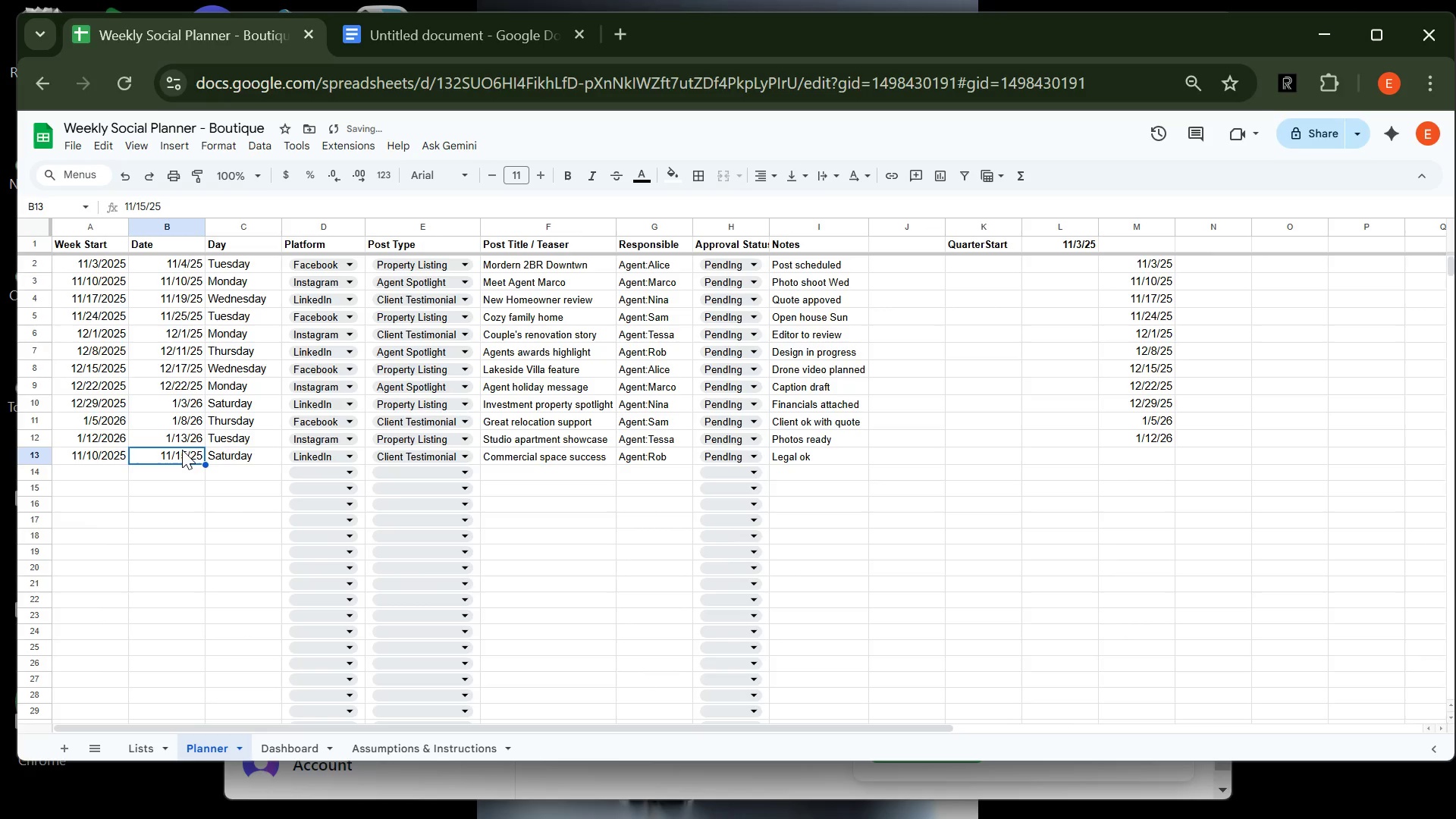 
double_click([182, 450])
 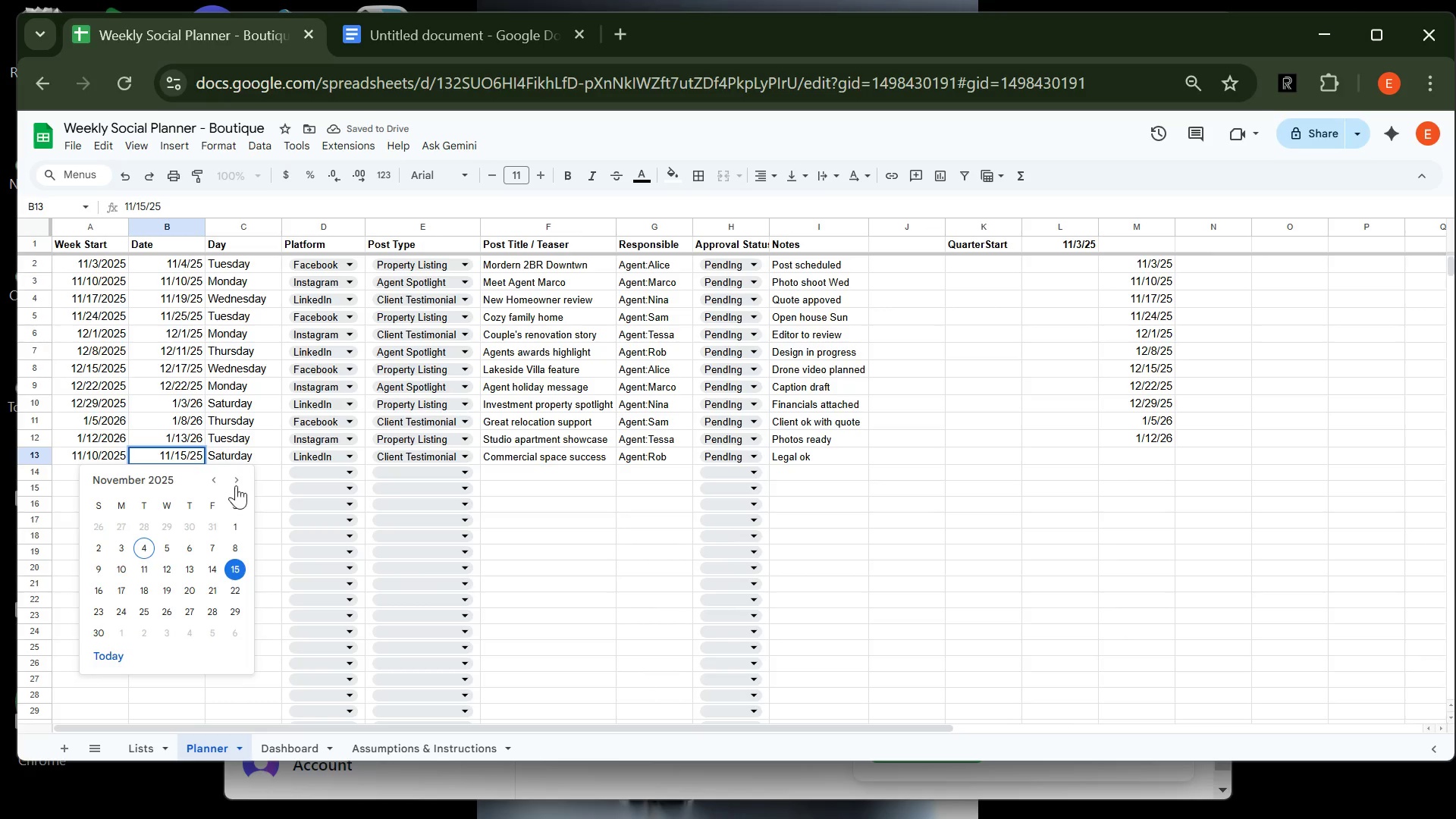 
left_click([236, 484])
 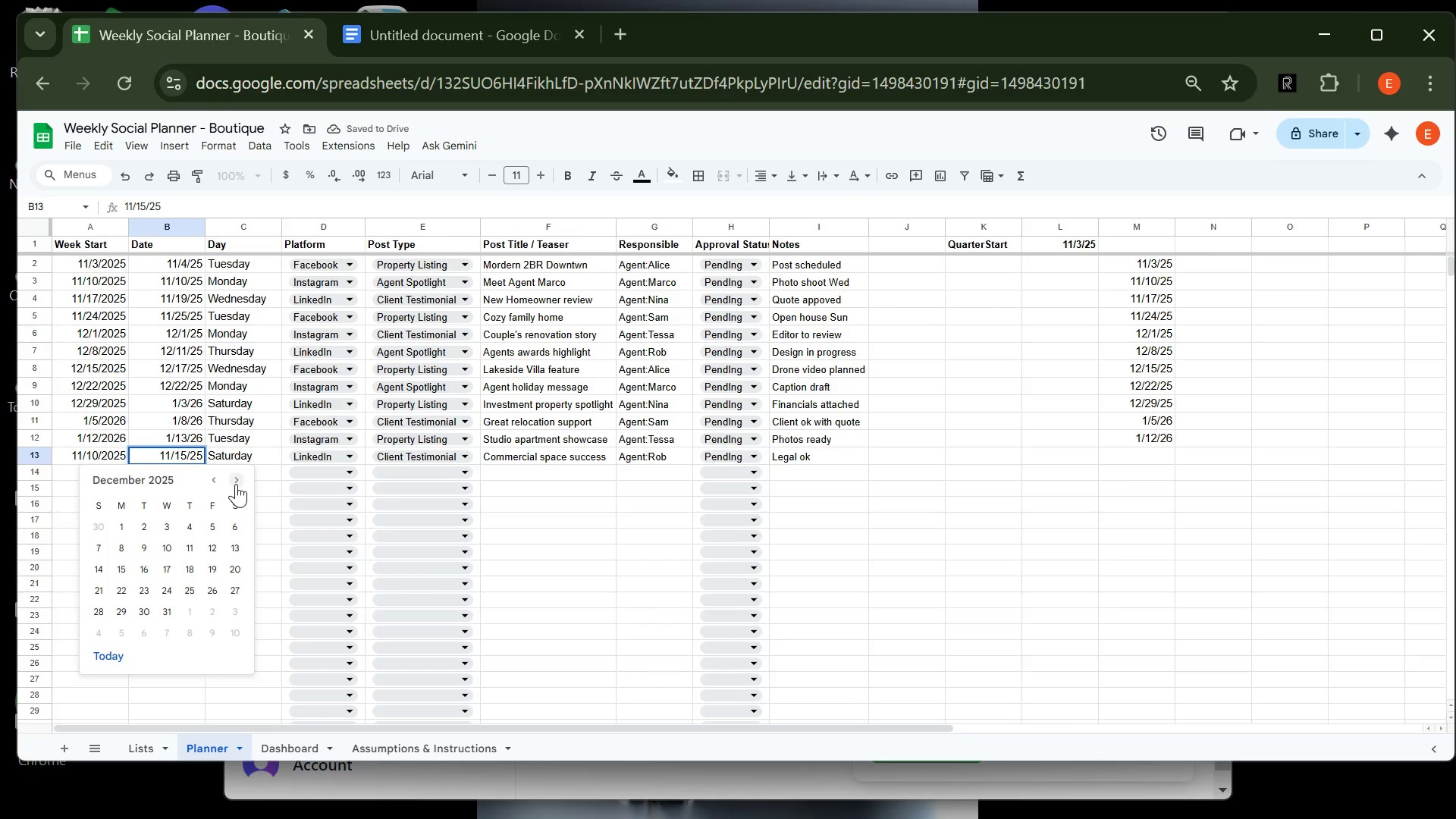 
left_click([236, 484])
 